 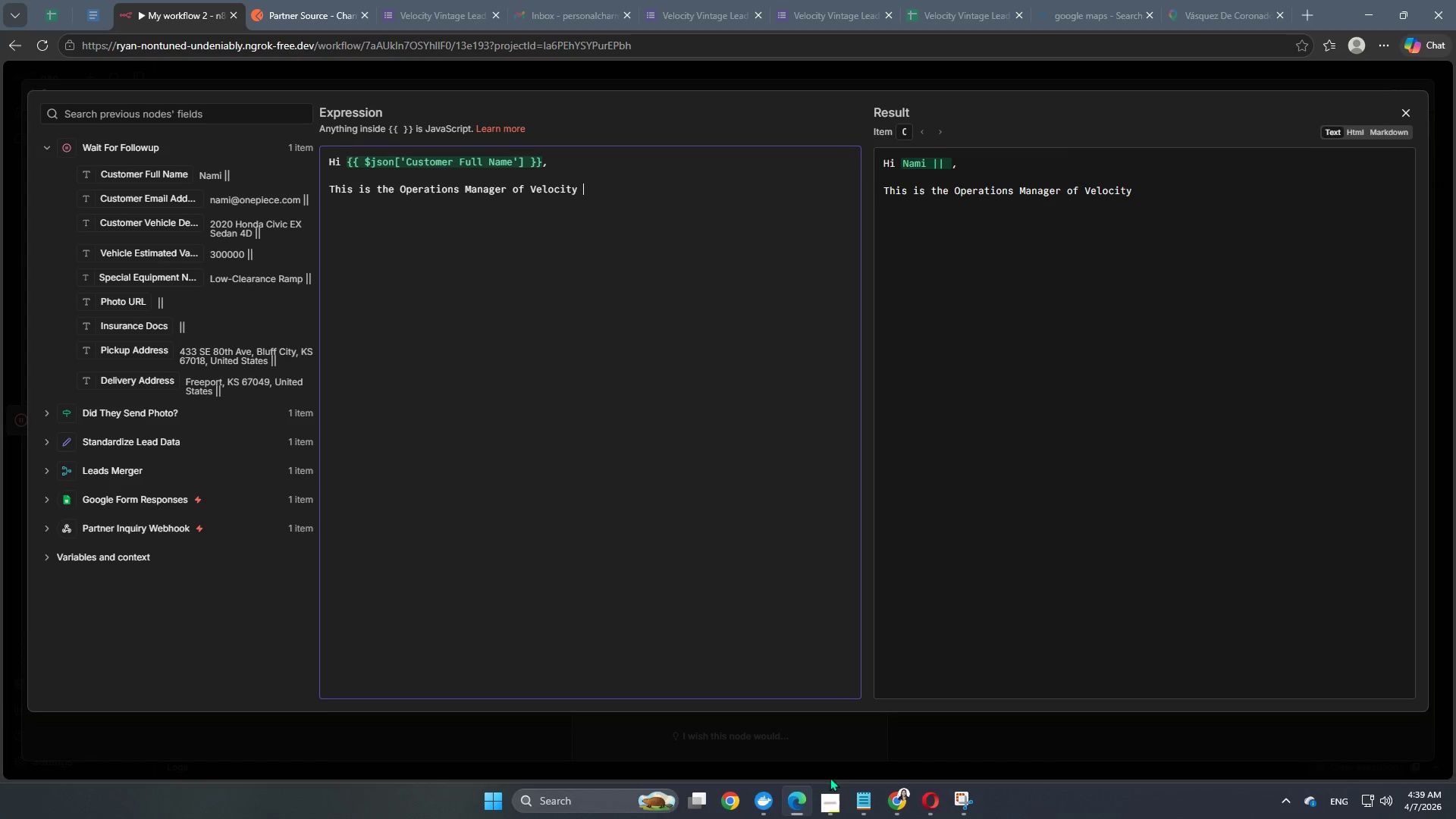 
type(Vinra)
key(Backspace)
key(Backspace)
type(tage)
 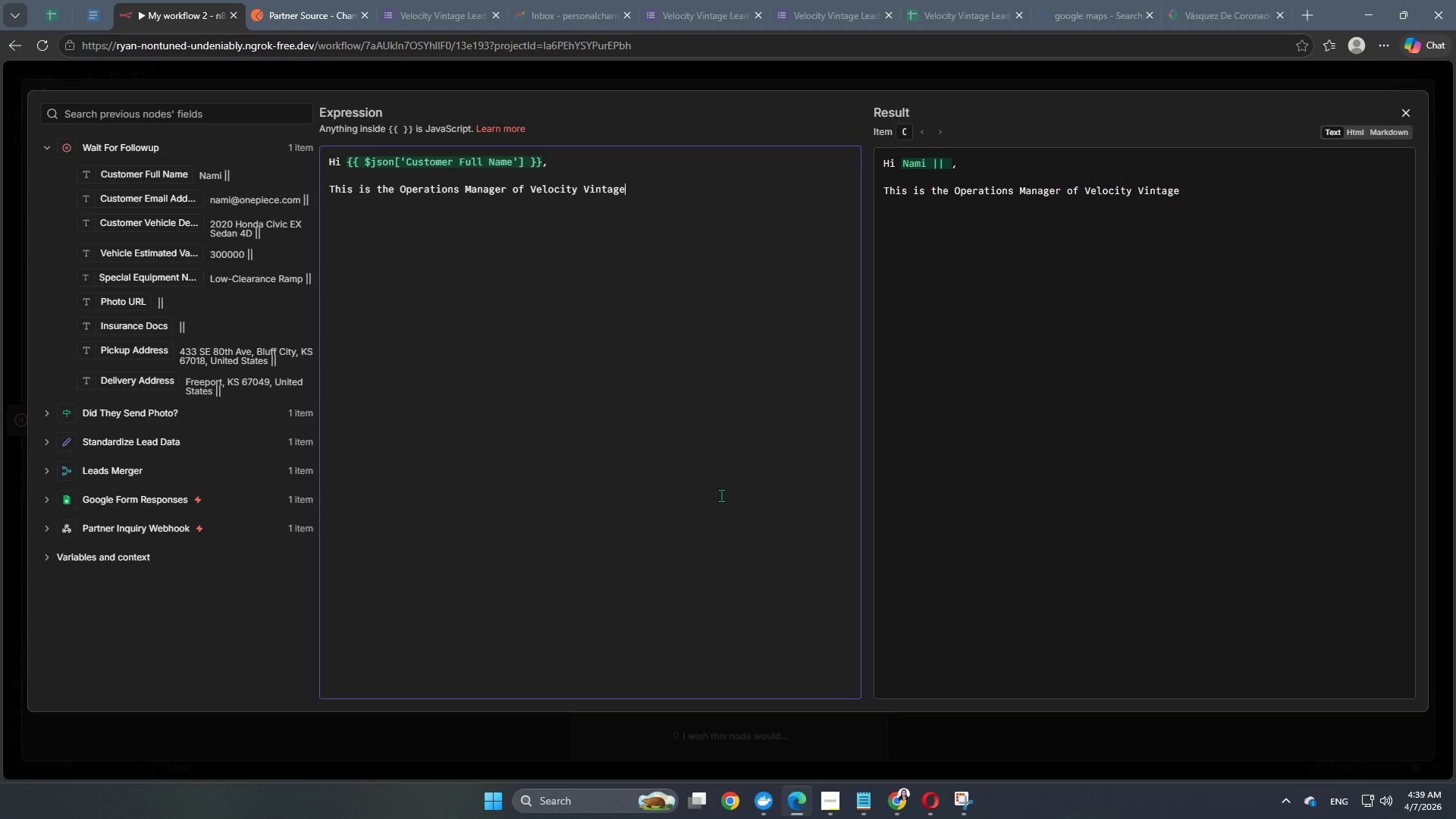 
type(. I'm personally reaching out ot)
key(Backspace)
key(Backspace)
type(to you )
 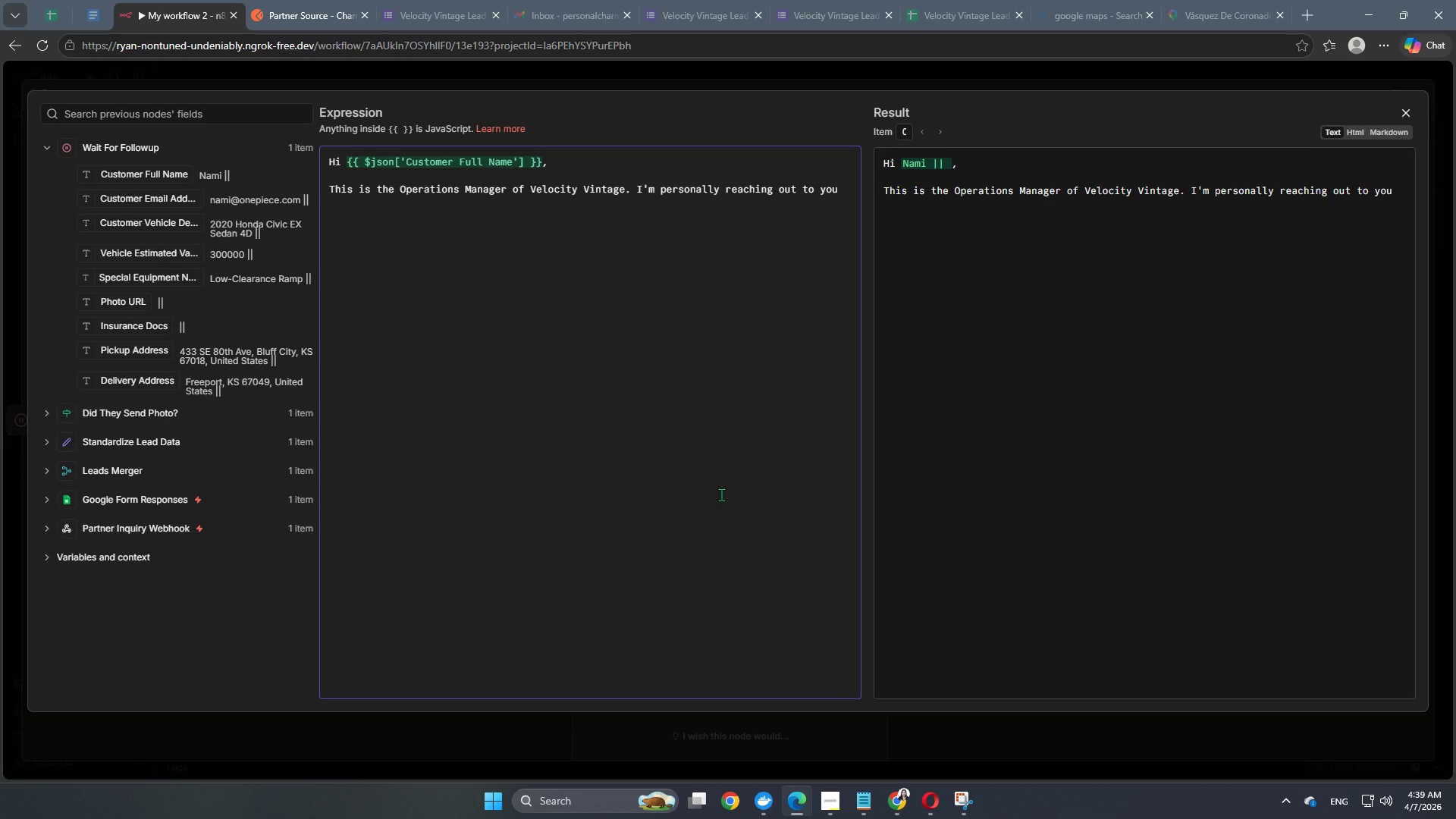 
wait(8.94)
 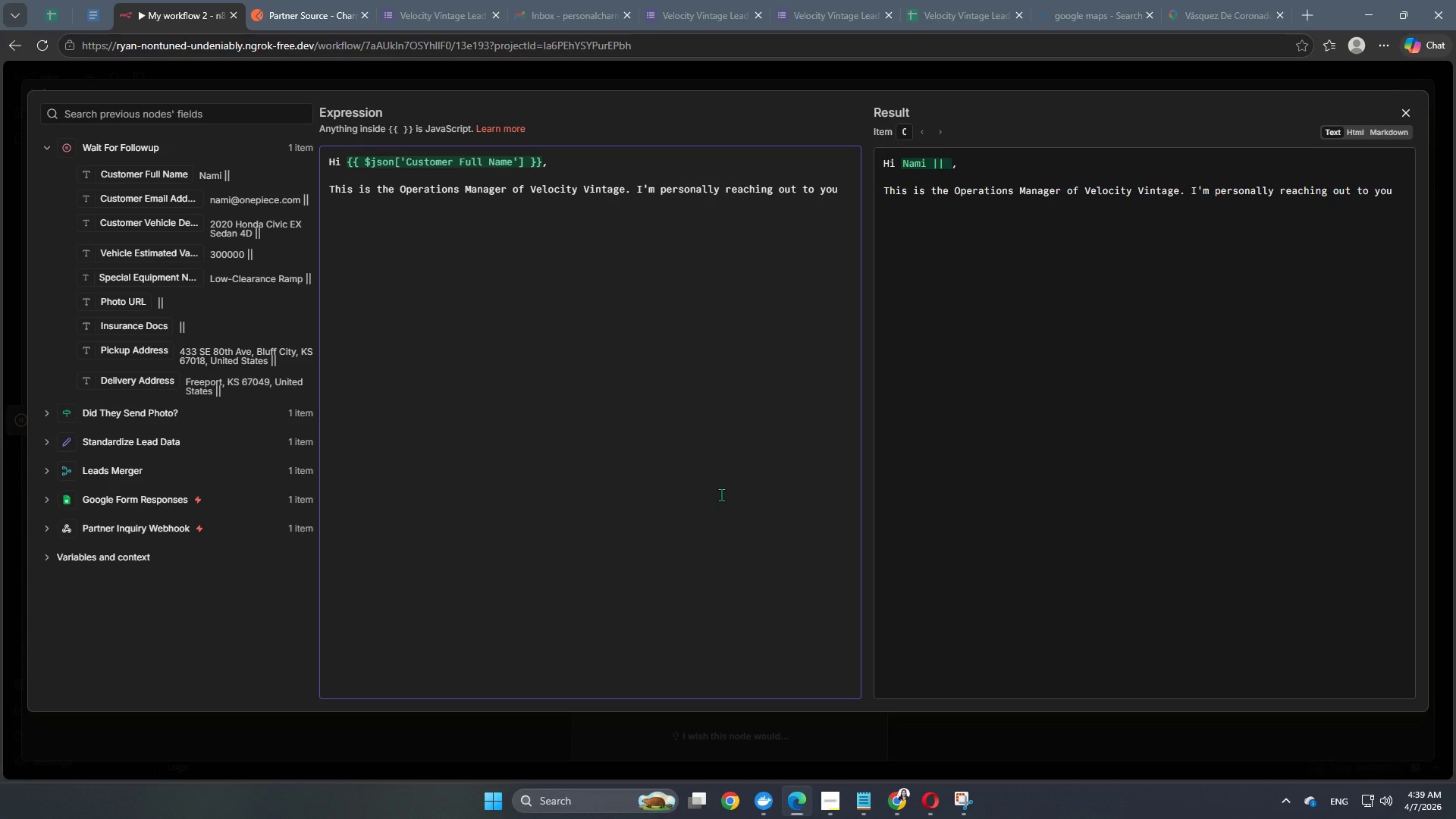 
hold_key(key=Backspace, duration=1.05)
 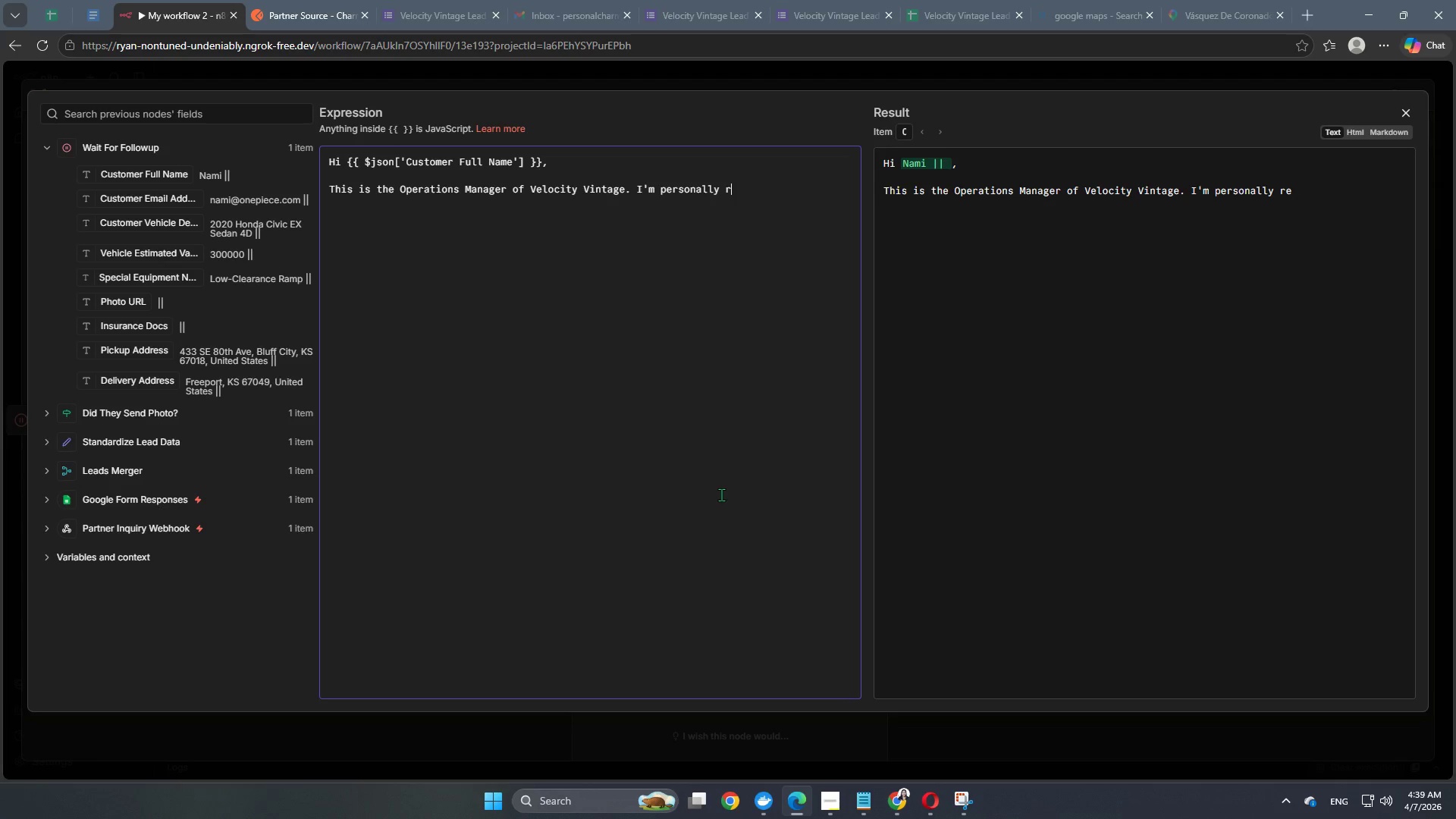 
key(Backspace)
key(Backspace)
type(reviw)
key(Backspace)
type(ewing your )
key(Backspace)
key(Backspace)
key(Backspace)
key(Backspace)
key(Backspace)
key(Backspace)
type( the logistics of your )
 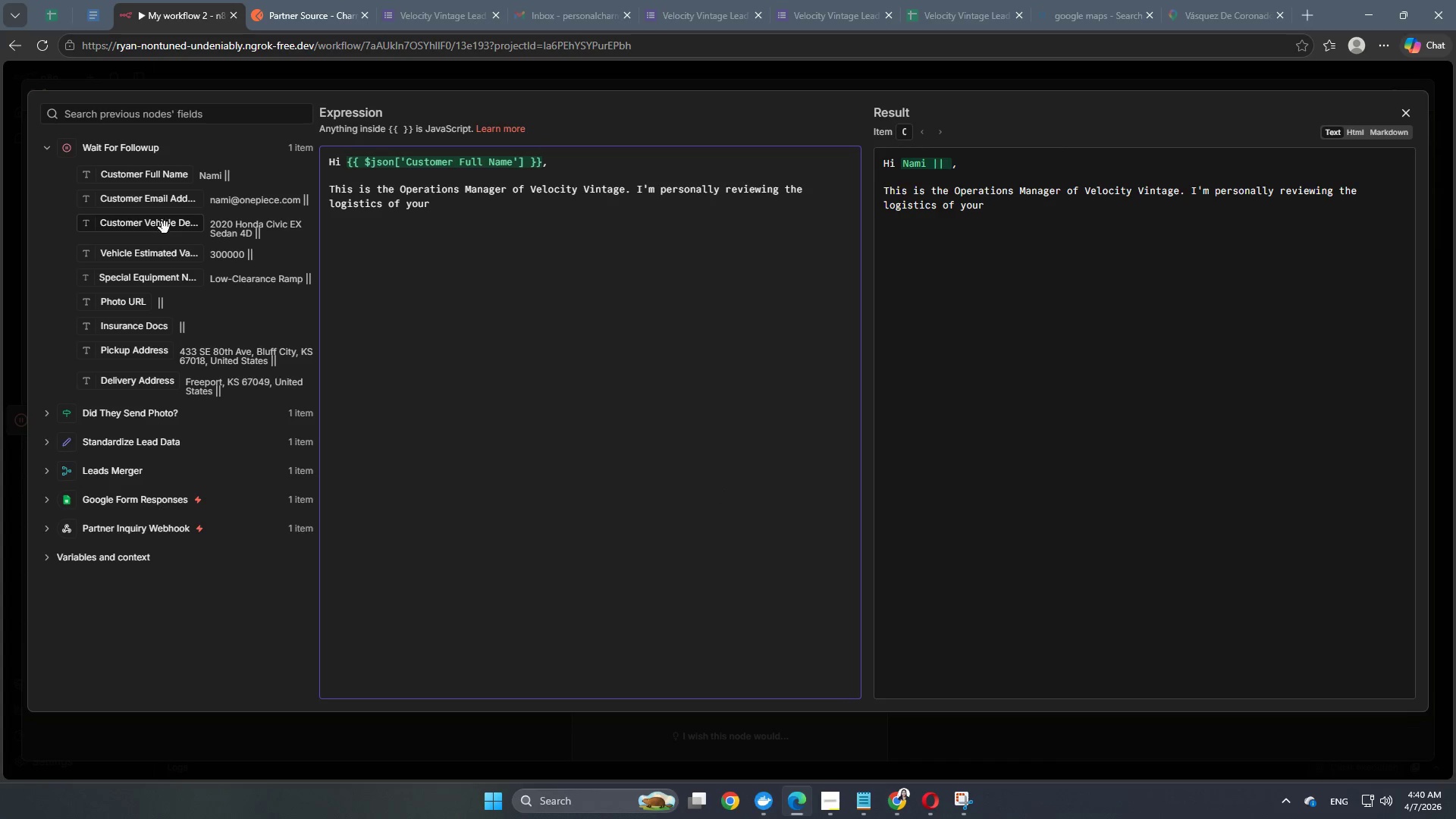 
wait(6.86)
 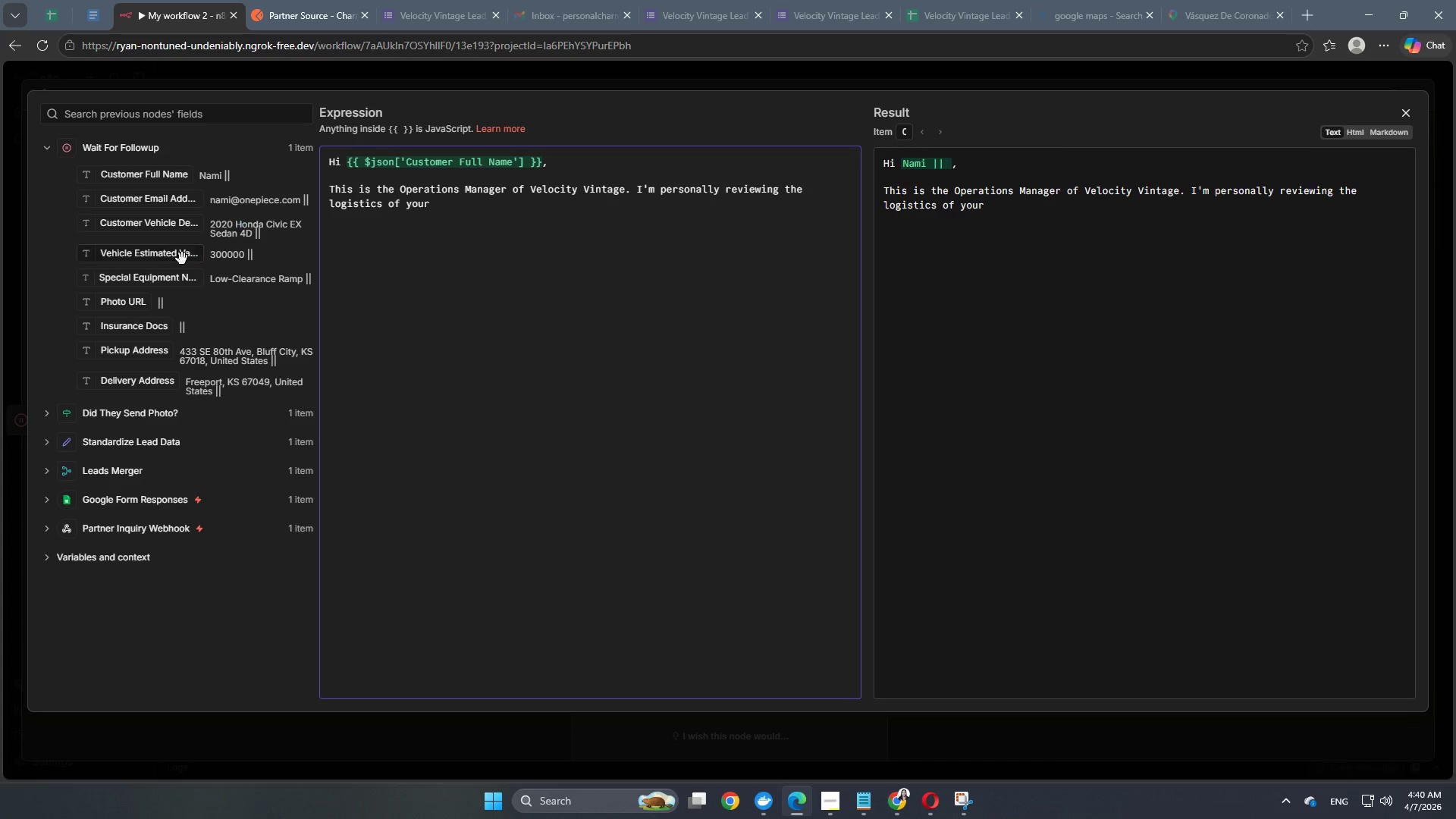 
left_click_drag(start_coordinate=[149, 223], to_coordinate=[493, 202])
 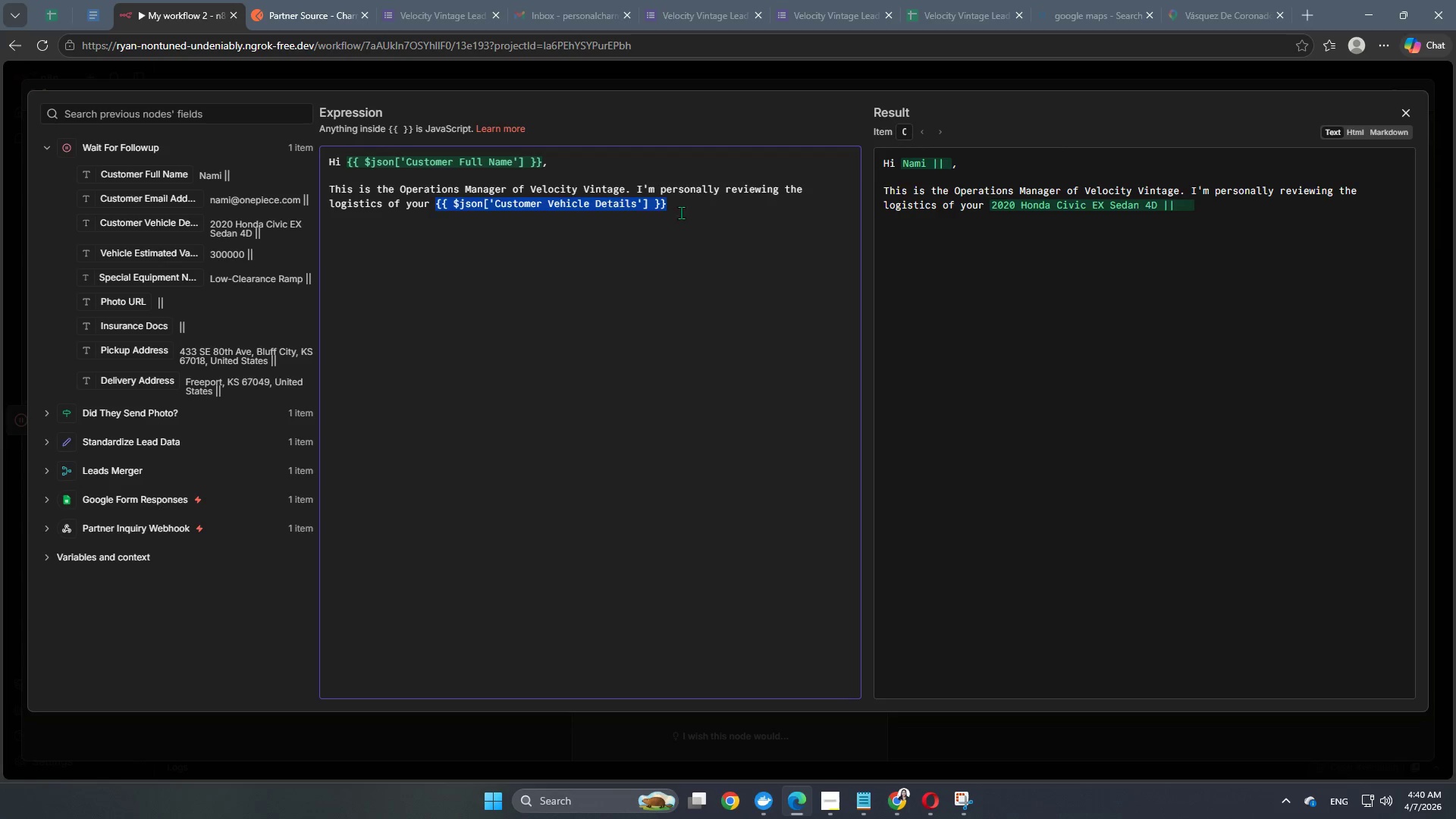 
left_click([692, 209])
 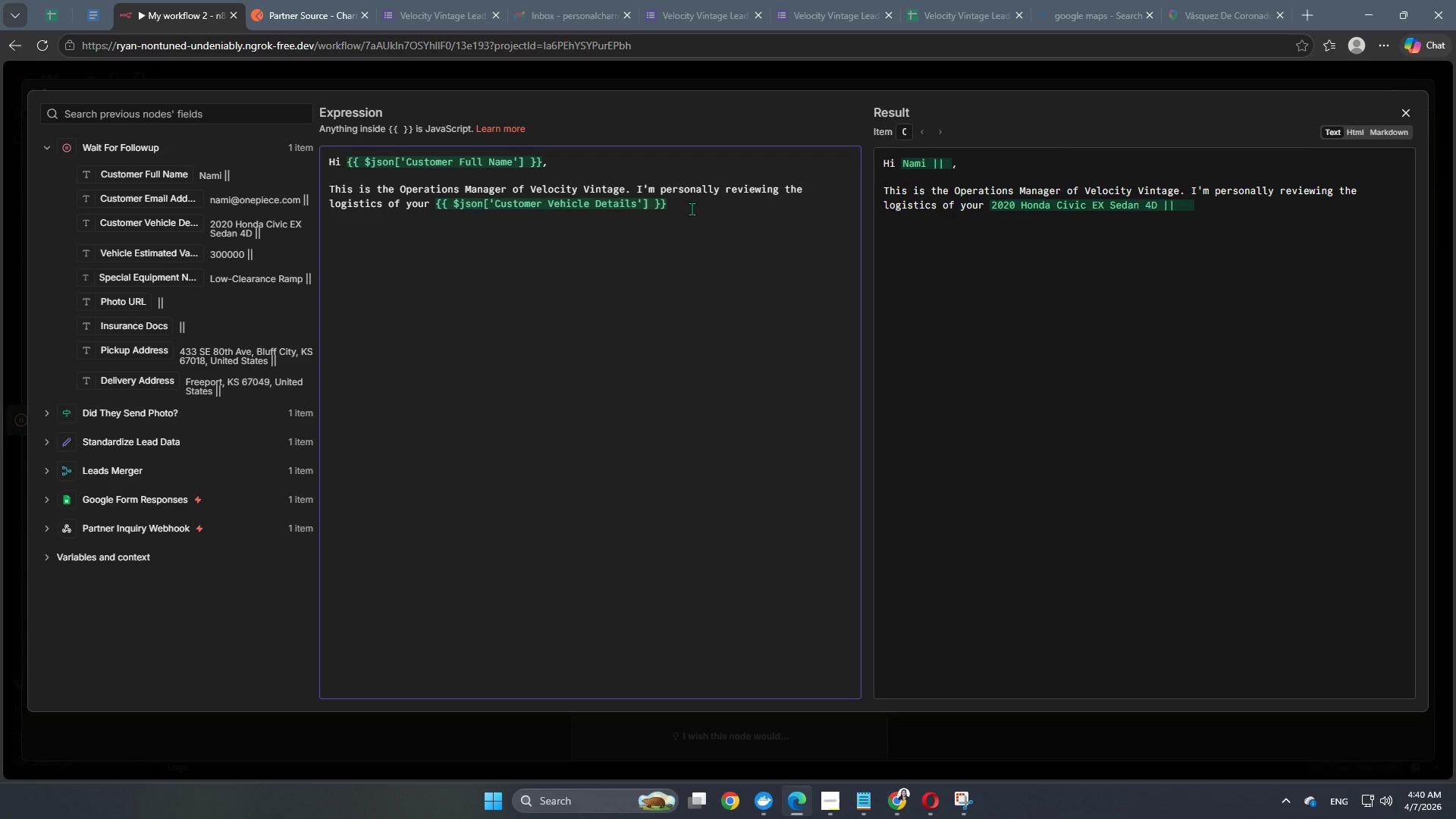 
key(Space)
 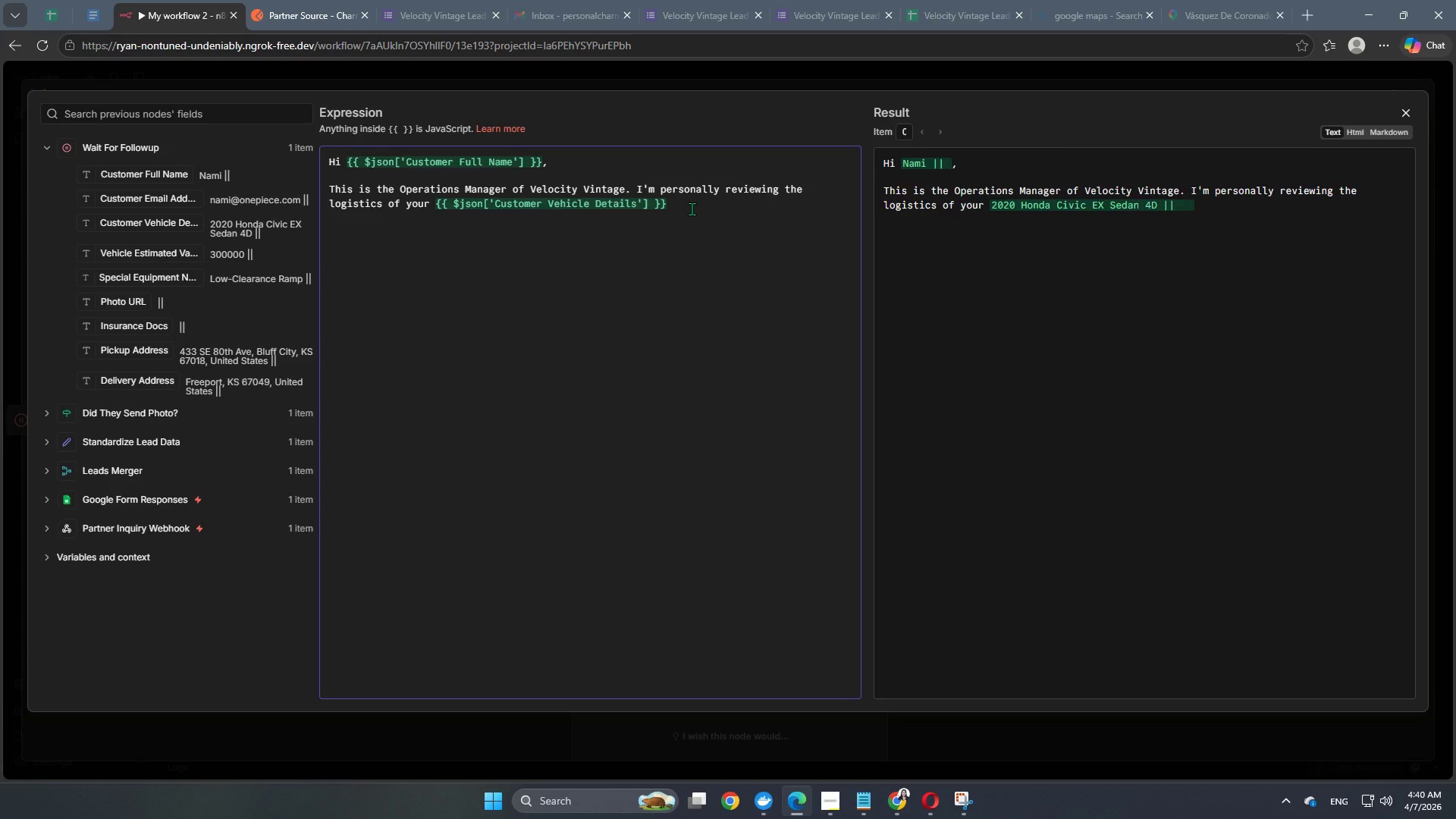 
wait(6.7)
 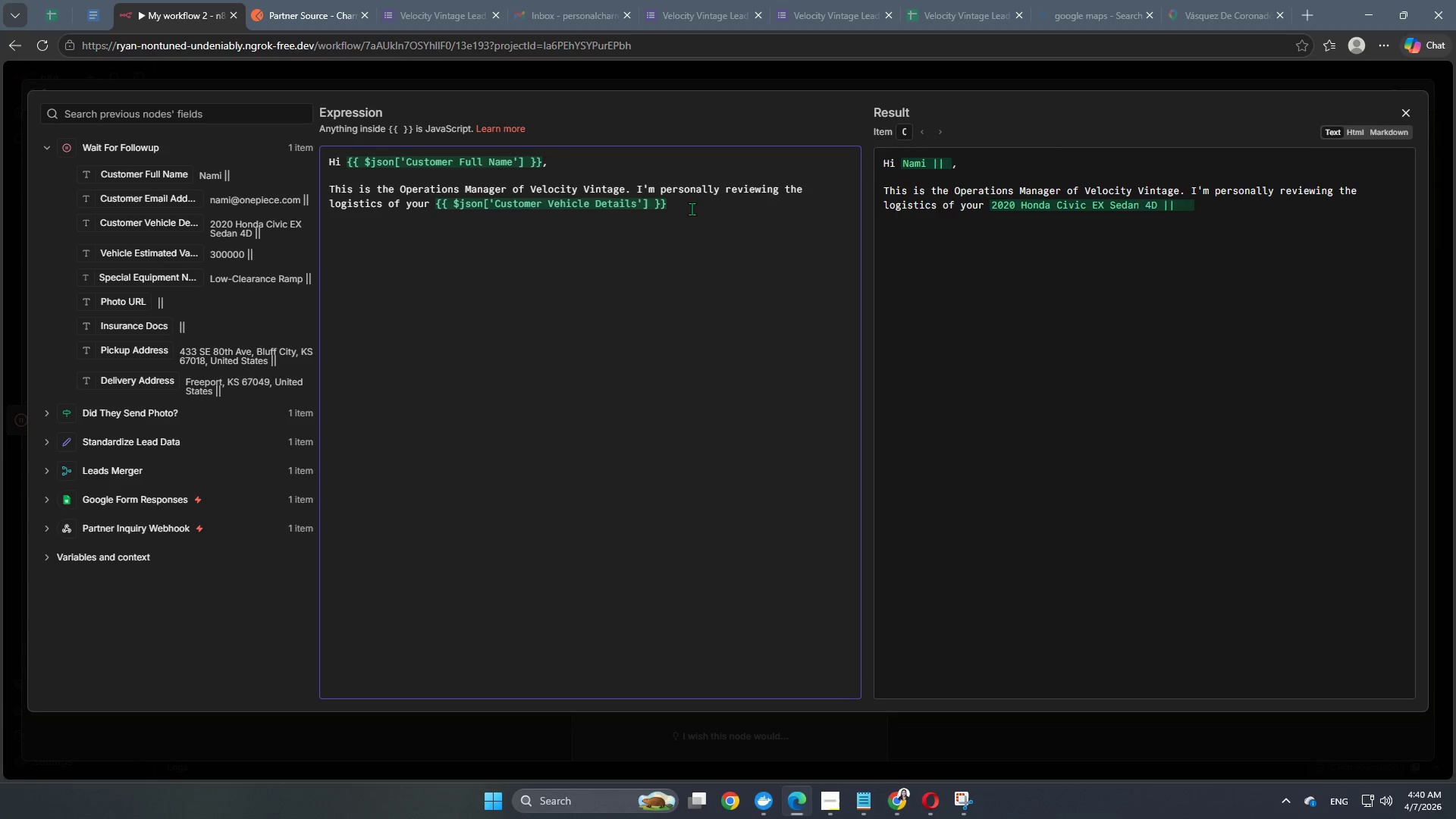 
key(Backspace)
 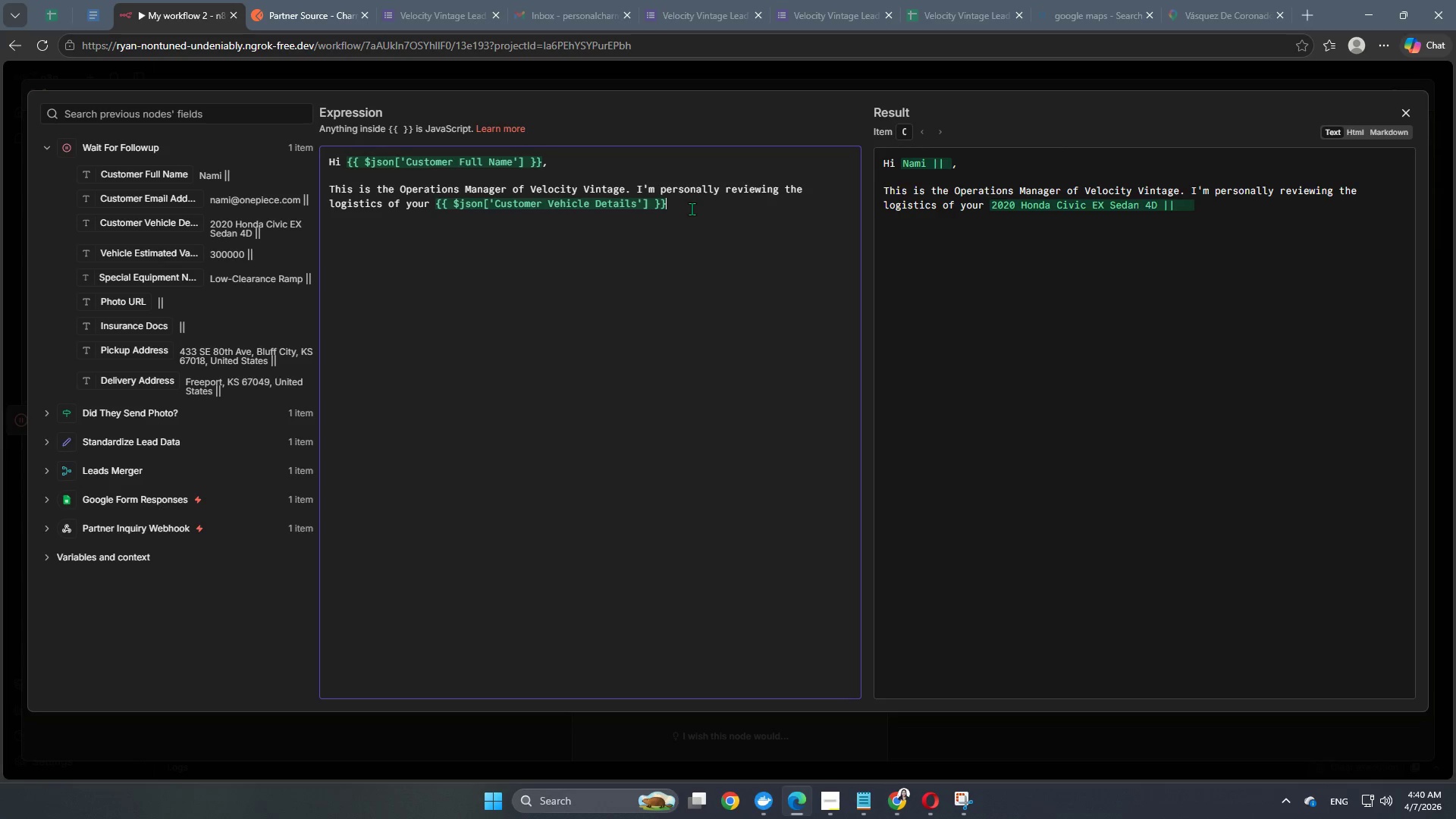 
key(Period)
 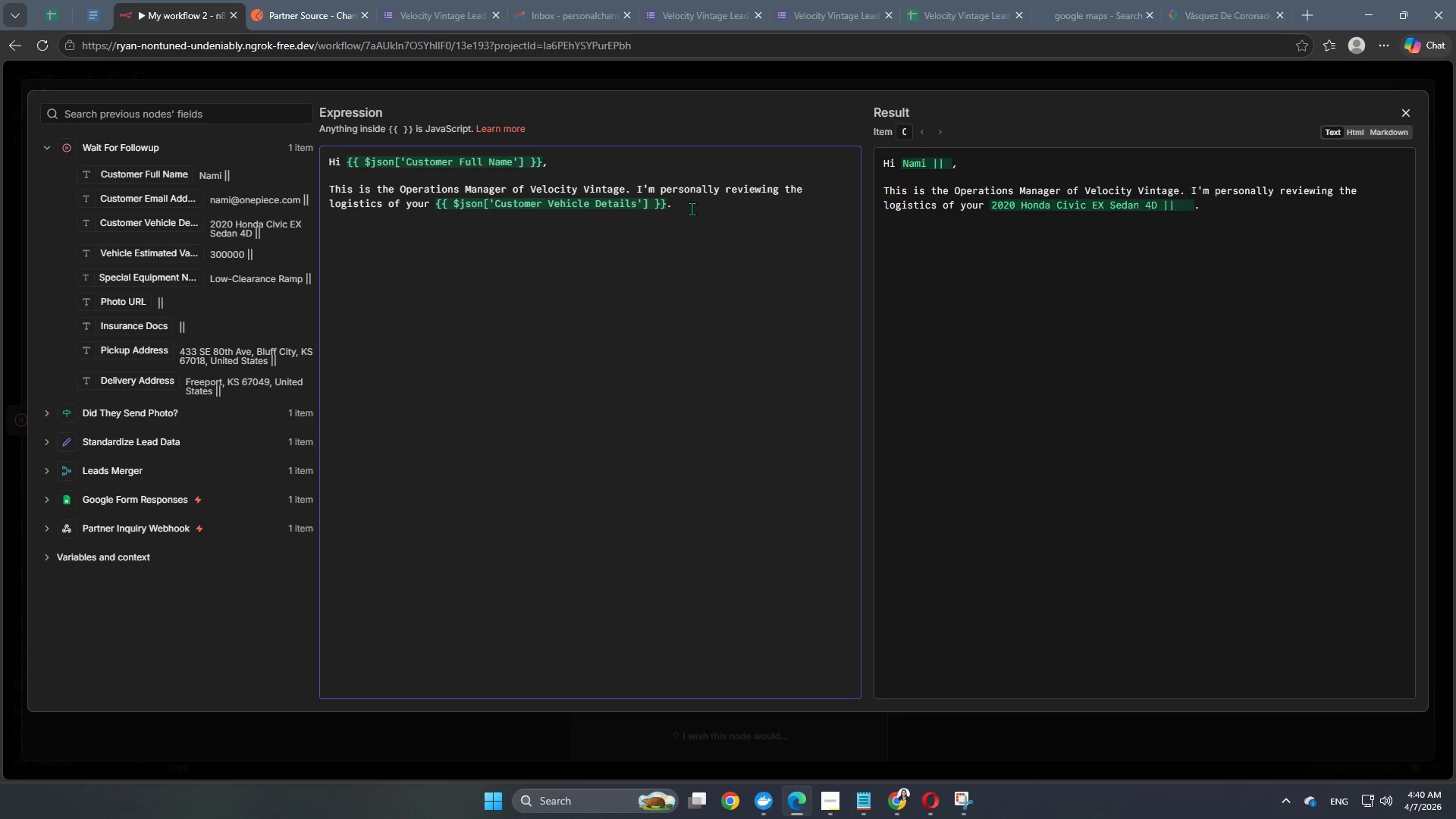 
key(Enter)
 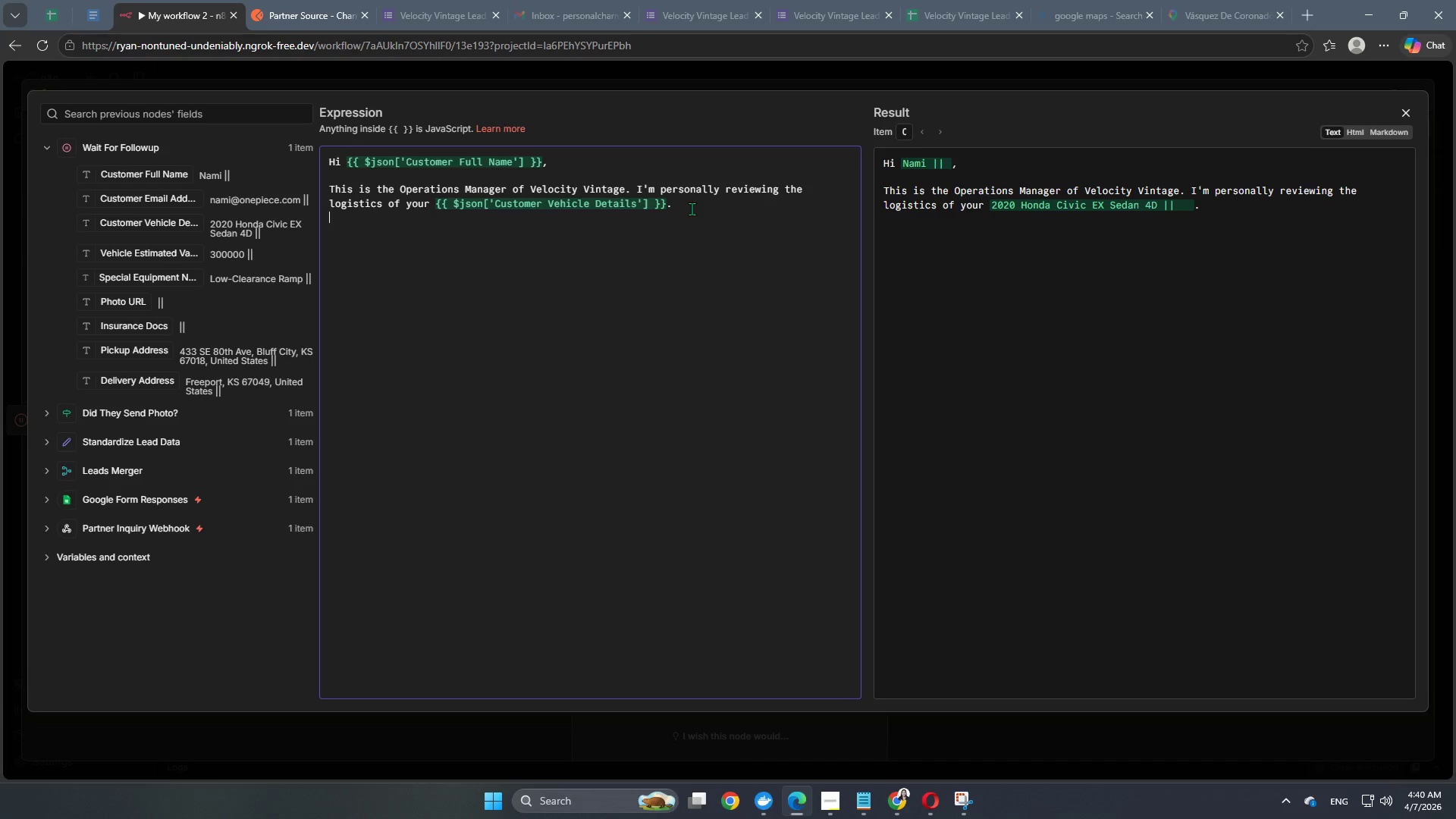 
key(Enter)
 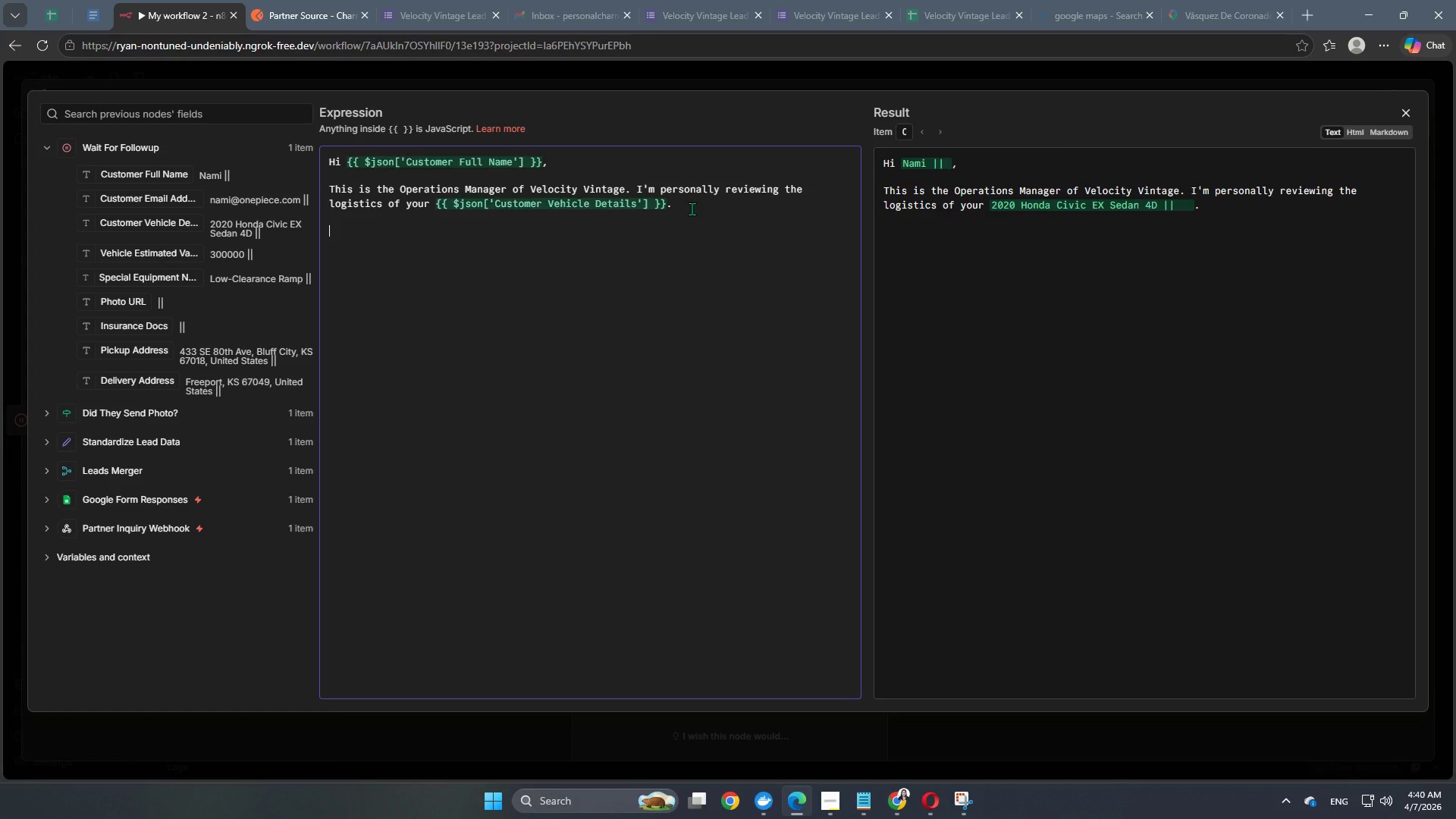 
type(We are excited to th)
key(Backspace)
key(Backspace)
type(get this move started, but we n)
key(Backspace)
type(noticed the)
key(Backspace)
type(at the )
 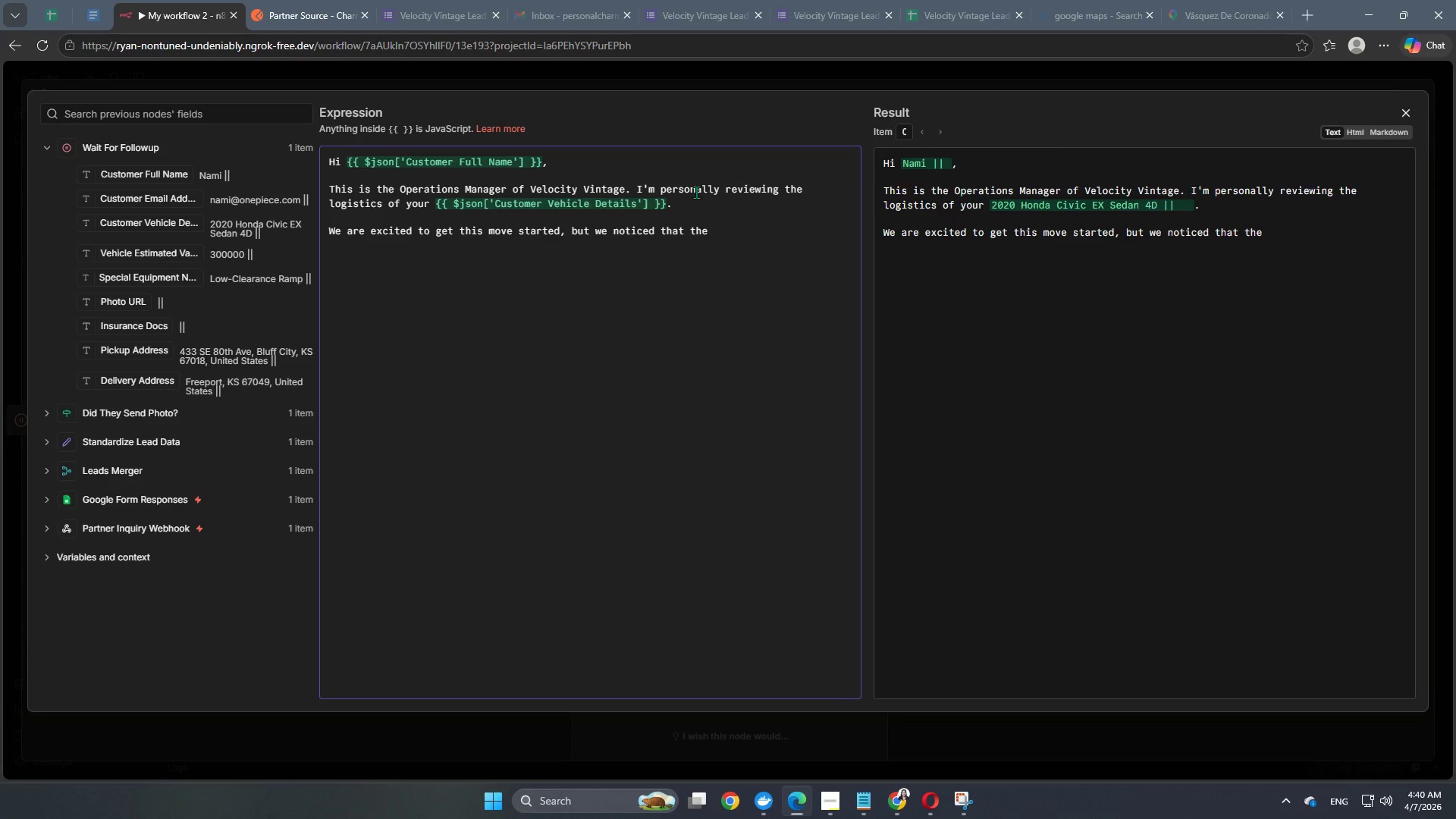 
wait(11.52)
 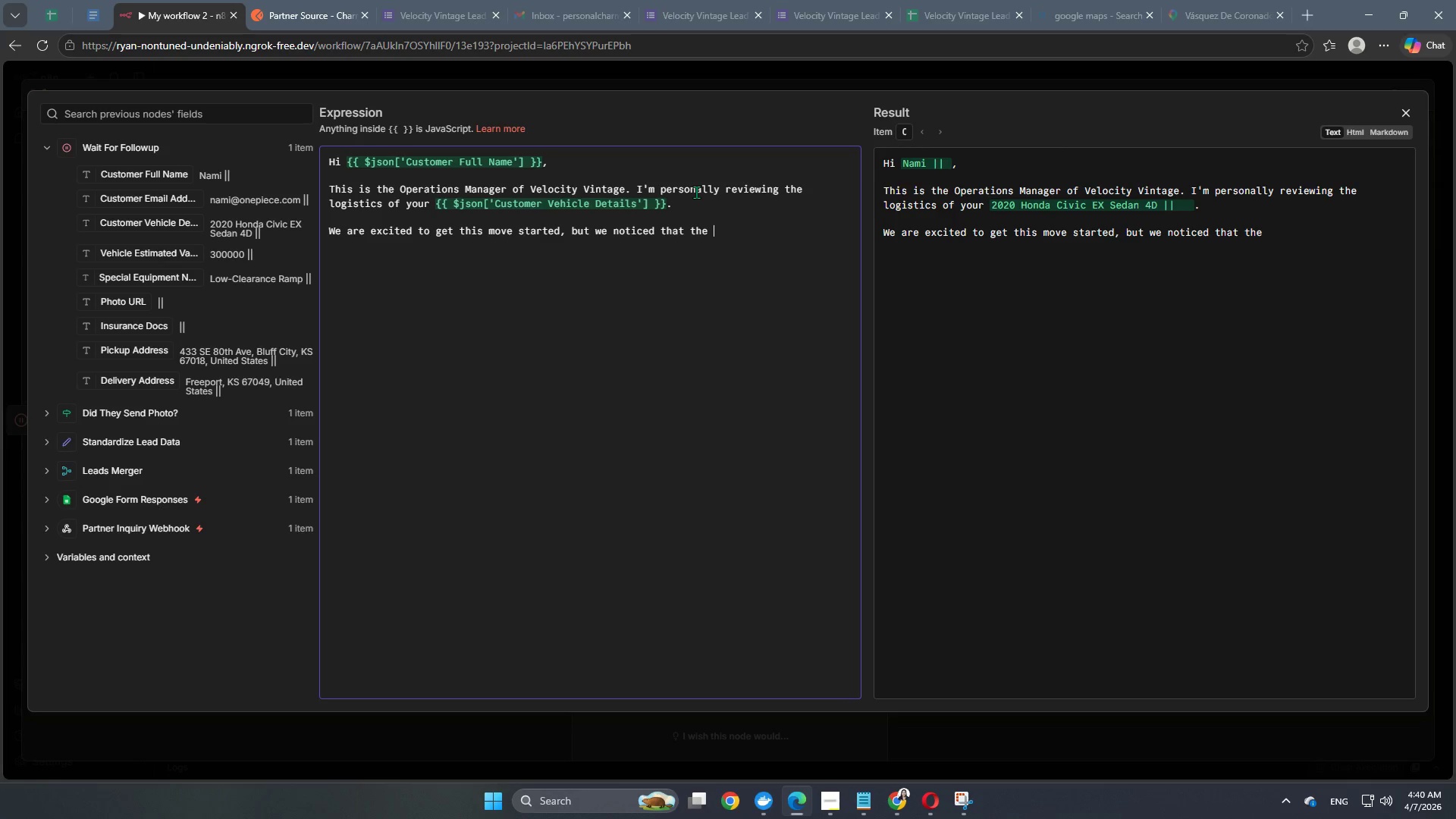 
type(Incu)
key(Backspace)
key(Backspace)
type(surance Documents)
key(Backspace)
type( and Vehicle Photos are missing)
 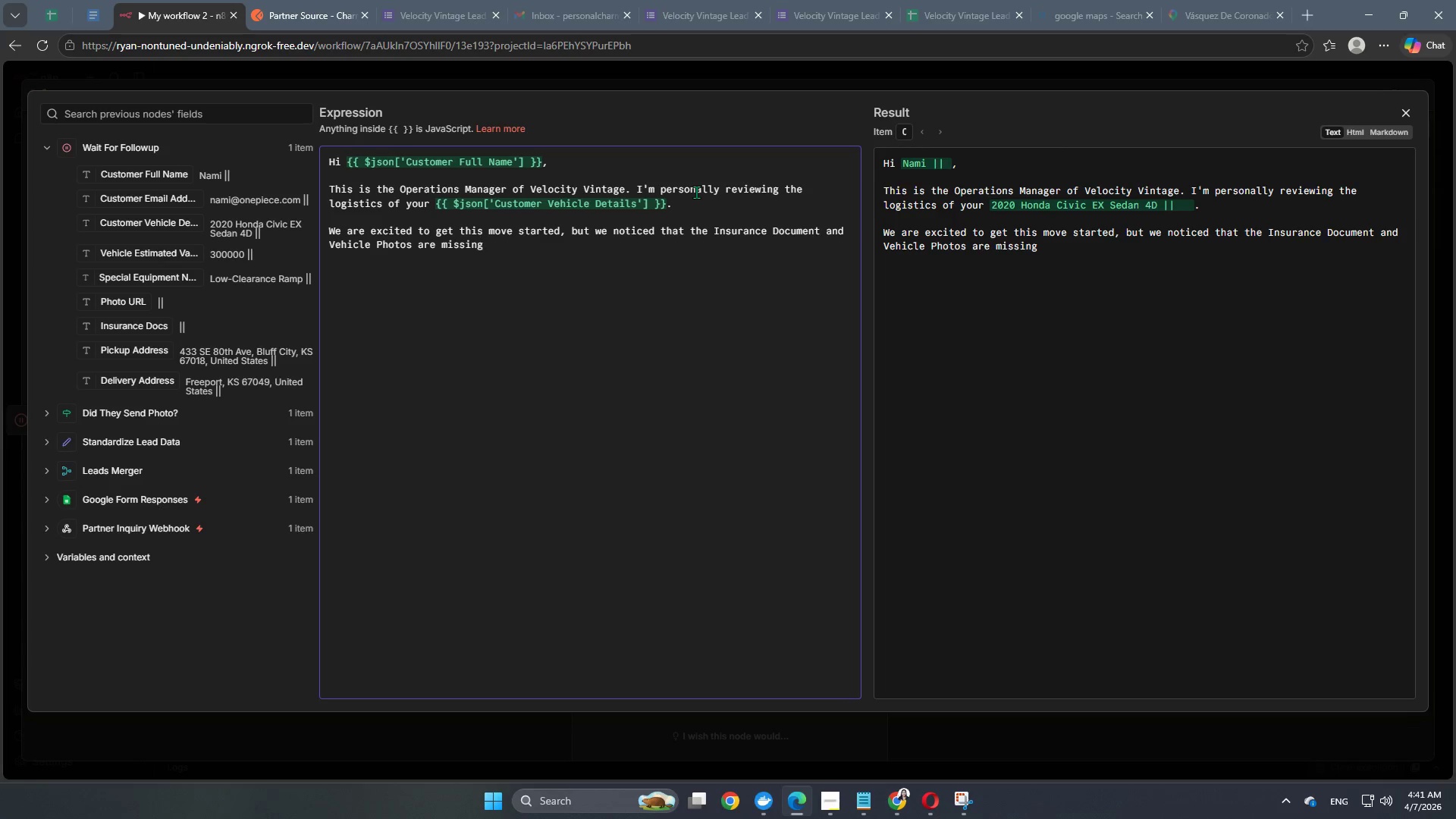 
wait(7.48)
 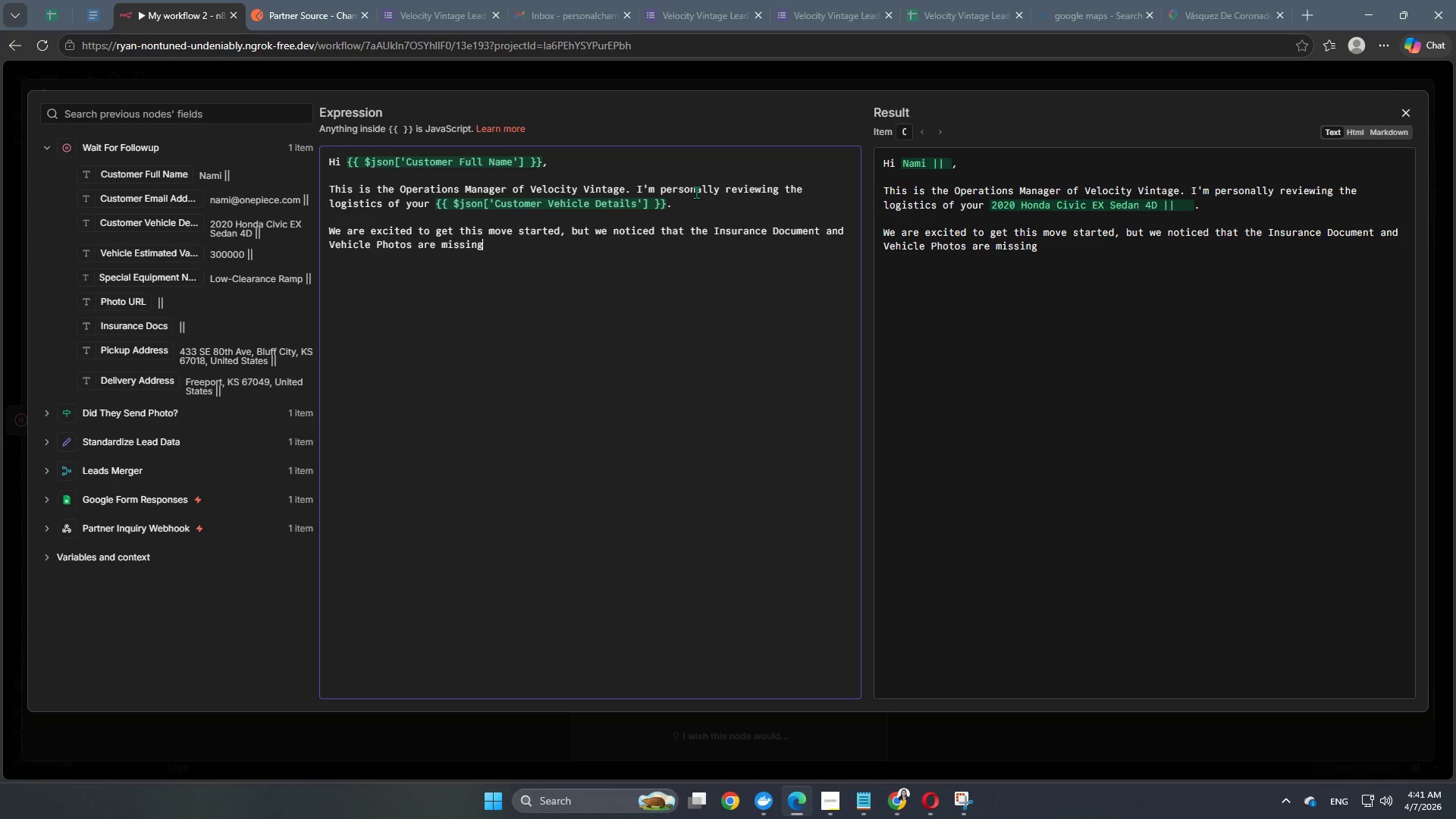 
key(Space)
 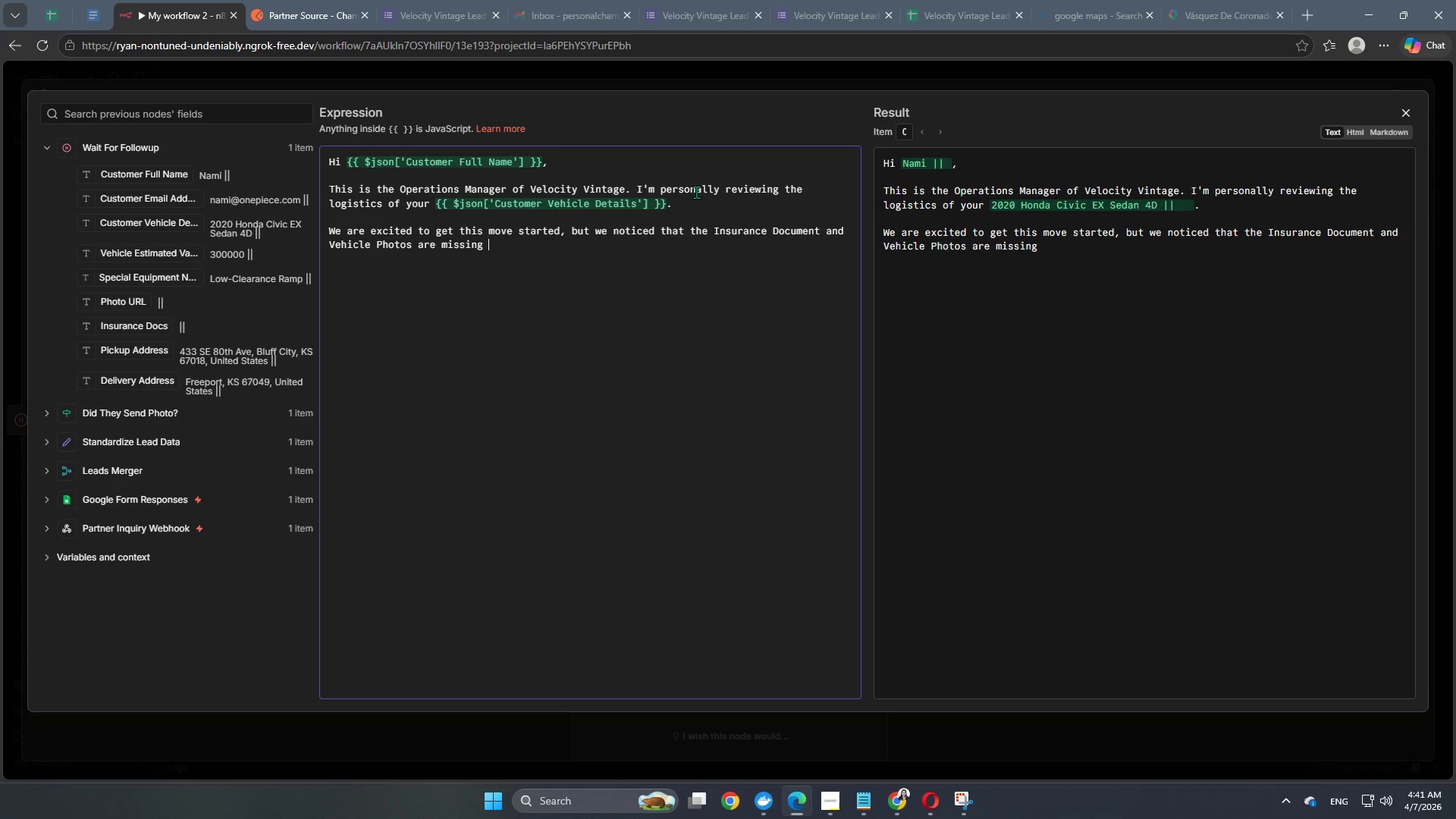 
type(or)
key(Backspace)
key(Backspace)
key(Backspace)
type(. )
 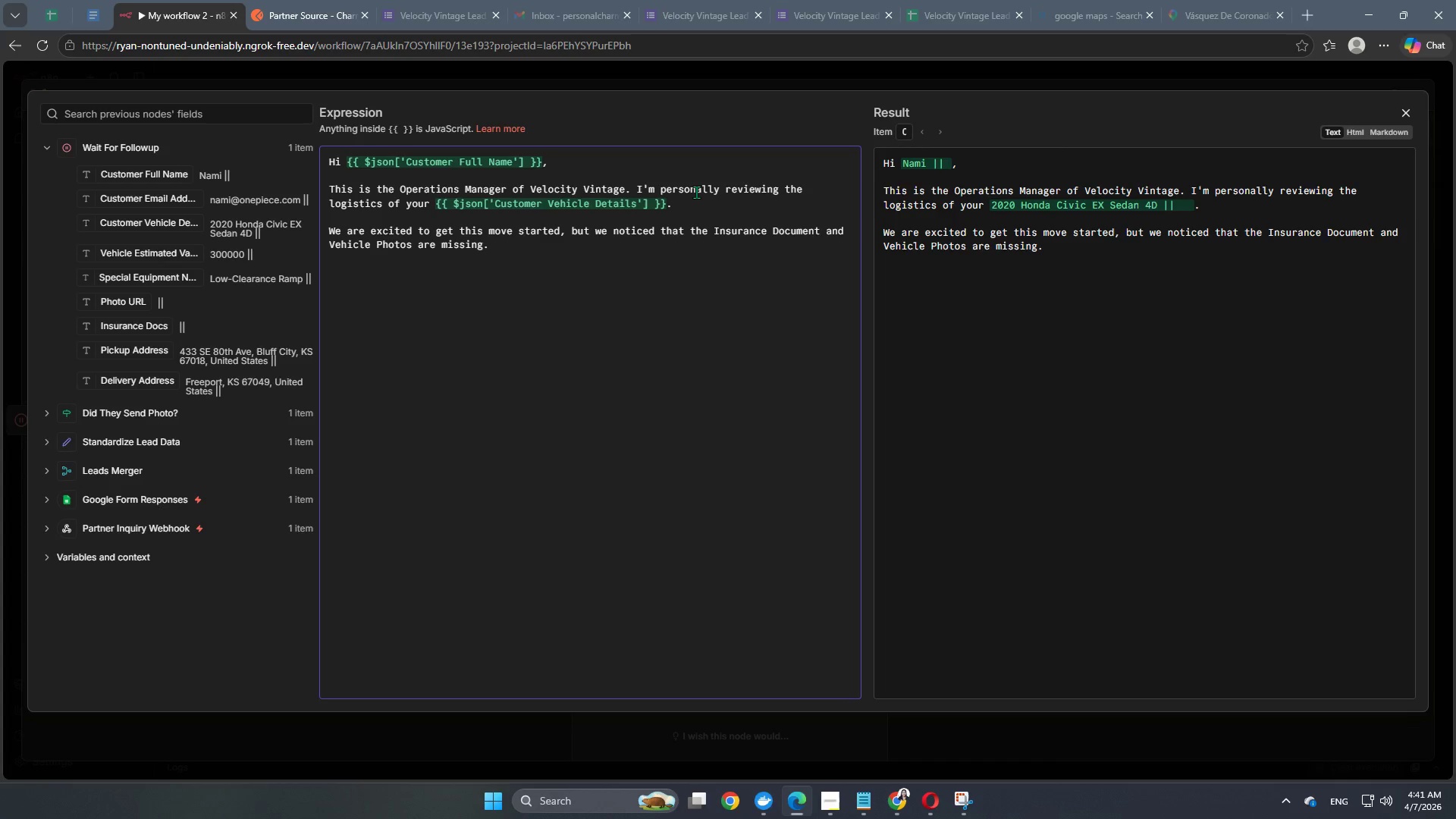 
wait(6.89)
 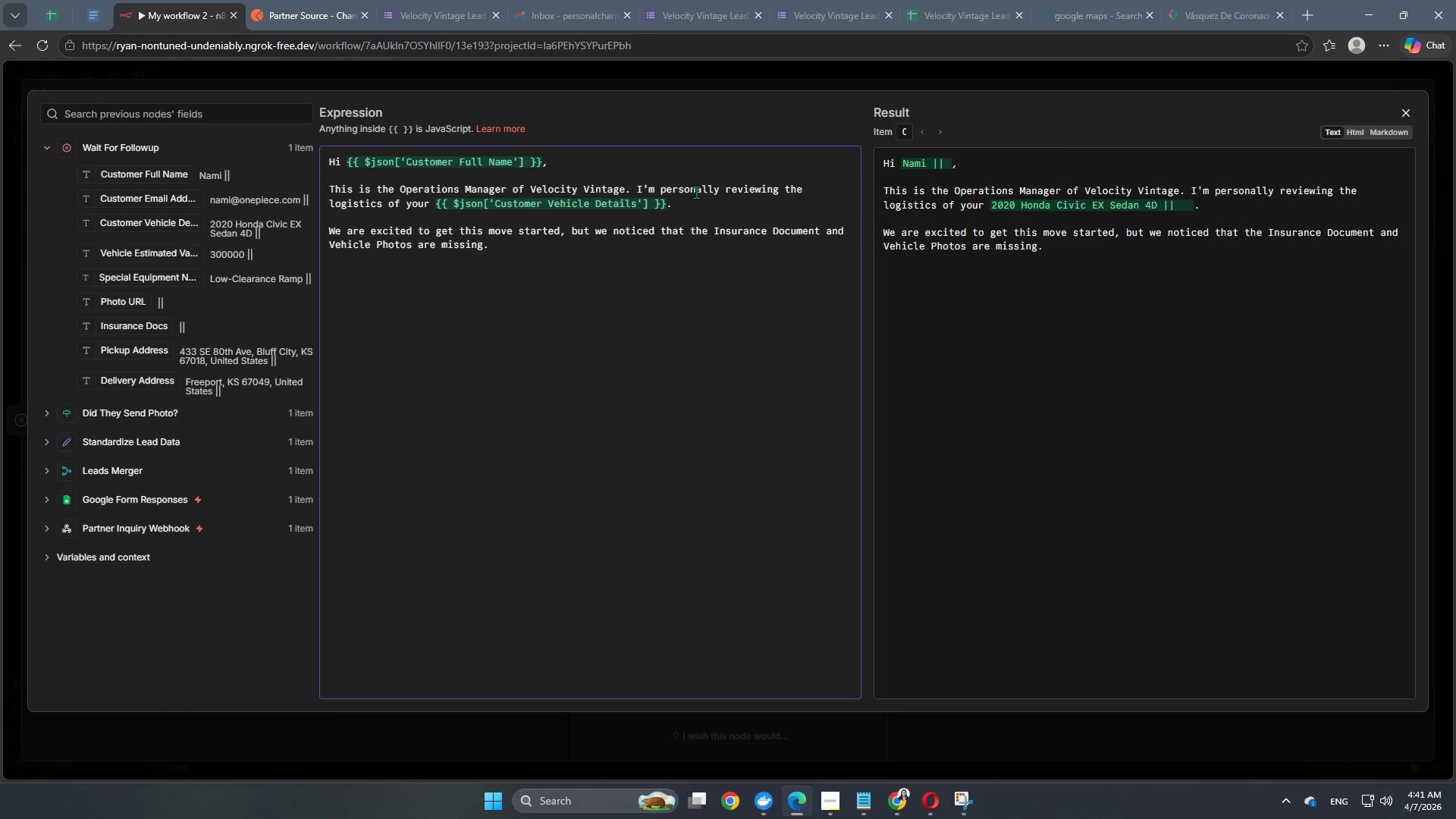 
key(Backspace)
key(Backspace)
type( in your initial request. )
 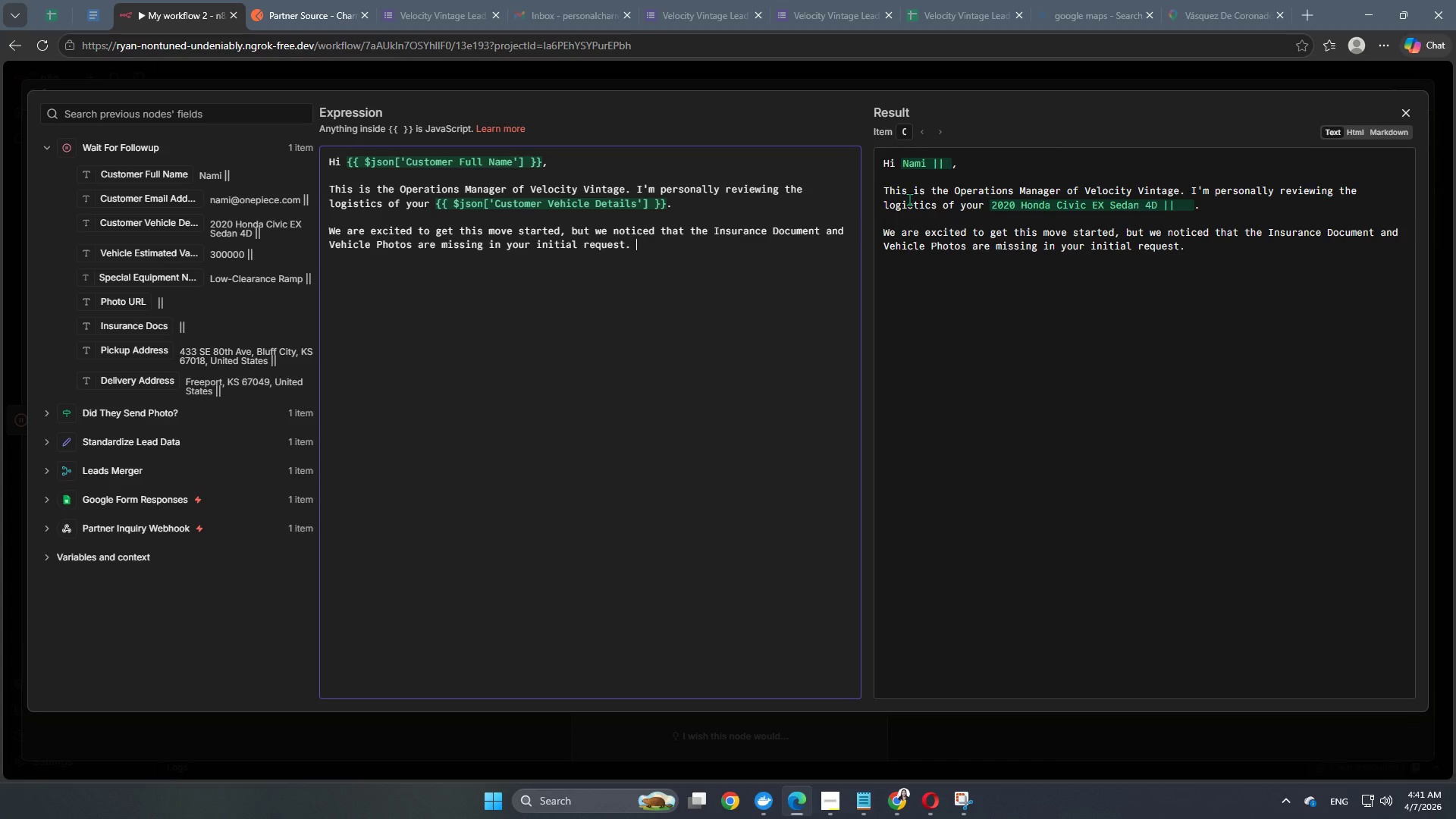 
type(To ensure we use the correct specialized )
 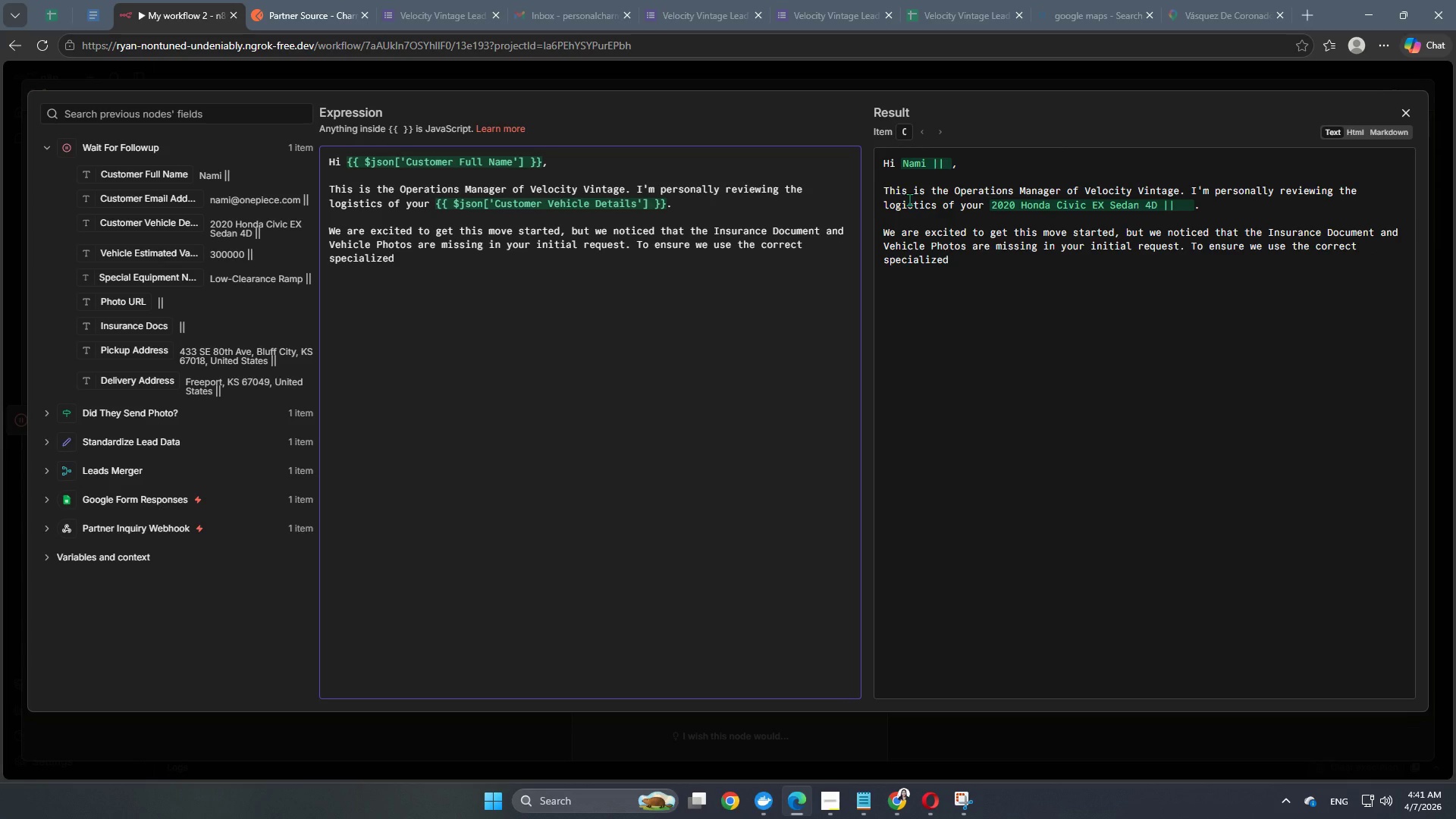 
wait(5.33)
 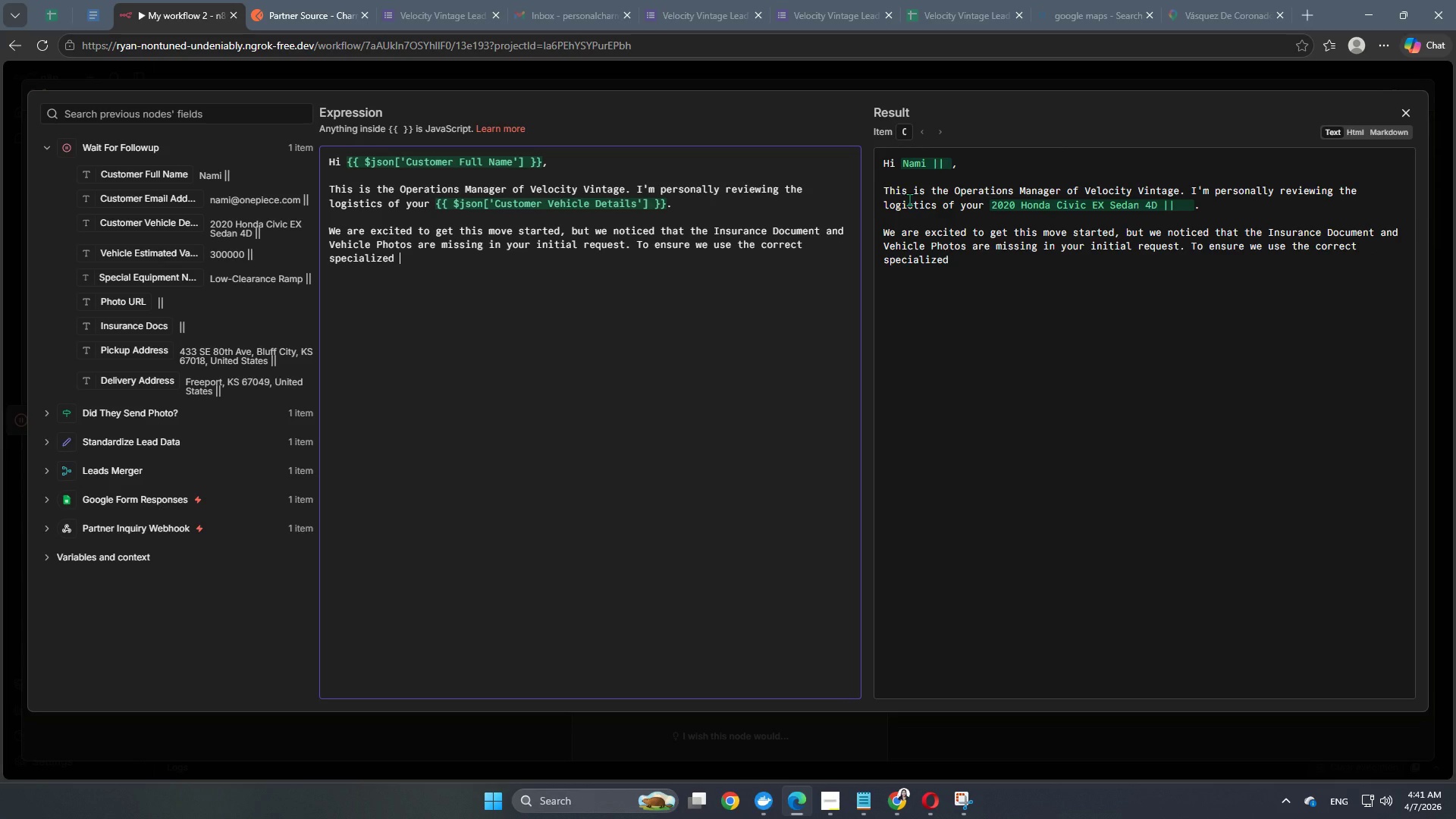 
type(equipem)
key(Backspace)
key(Backspace)
type(ment for your request, )
 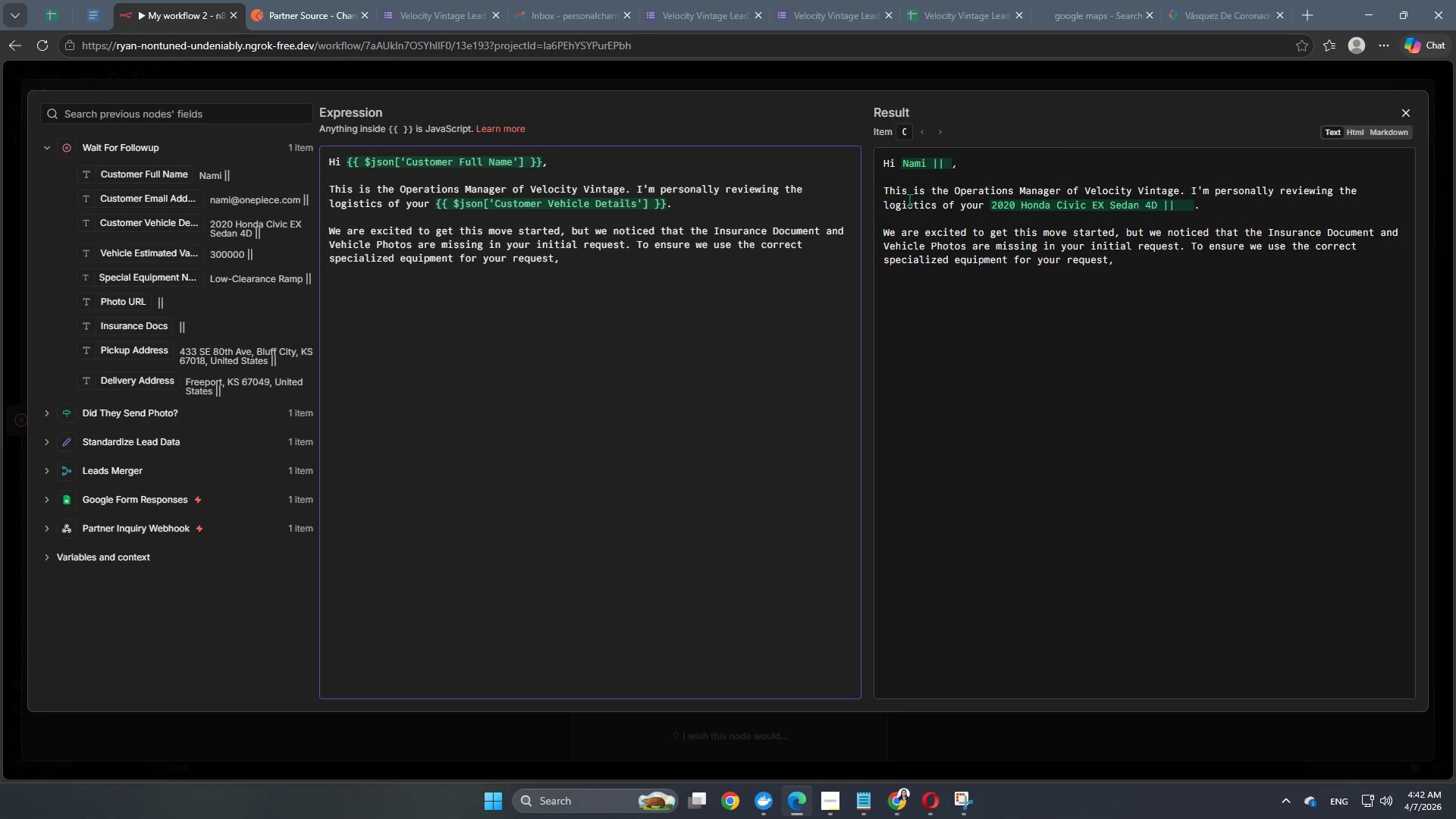 
wait(6.36)
 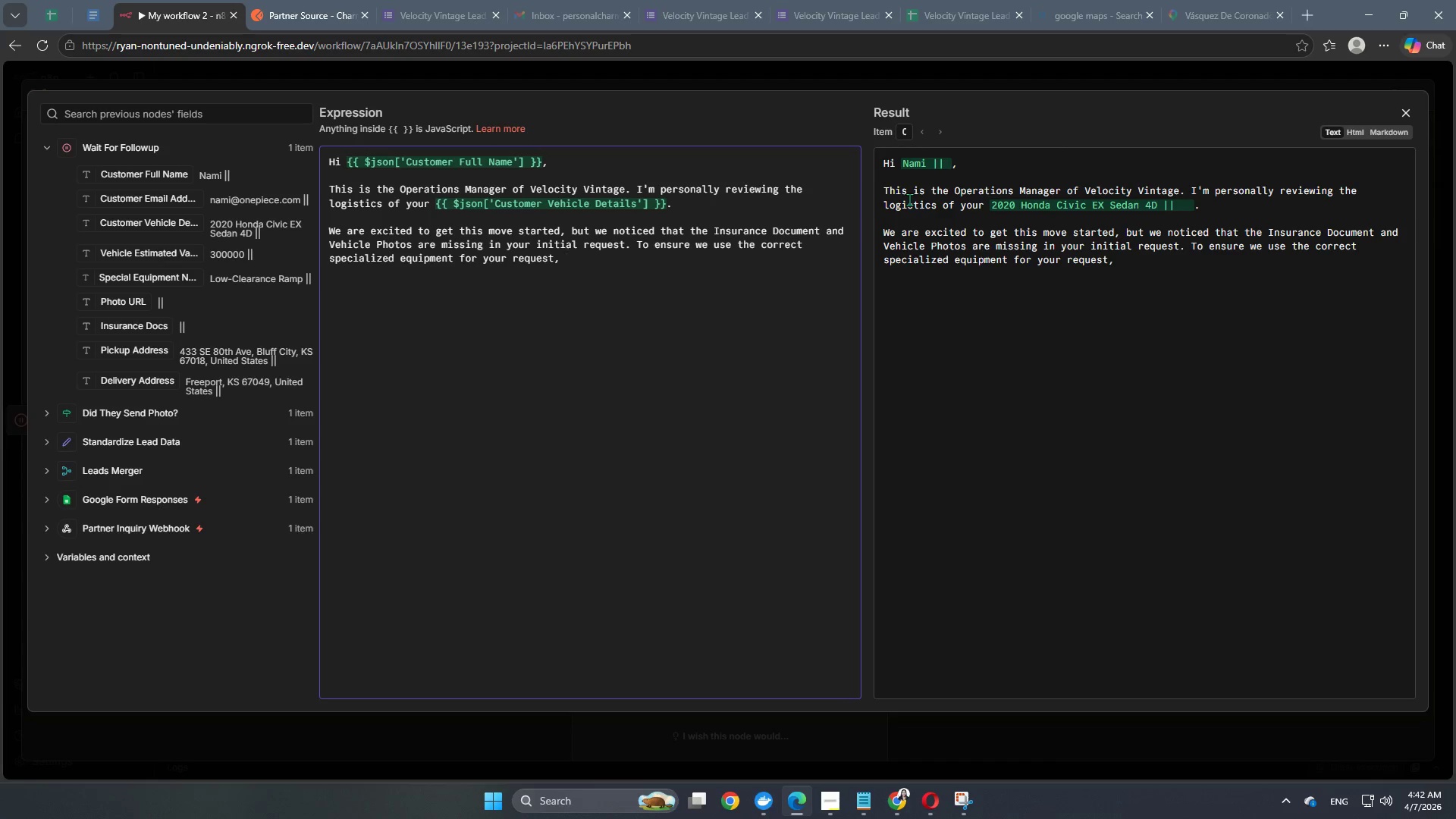 
key(Enter)
 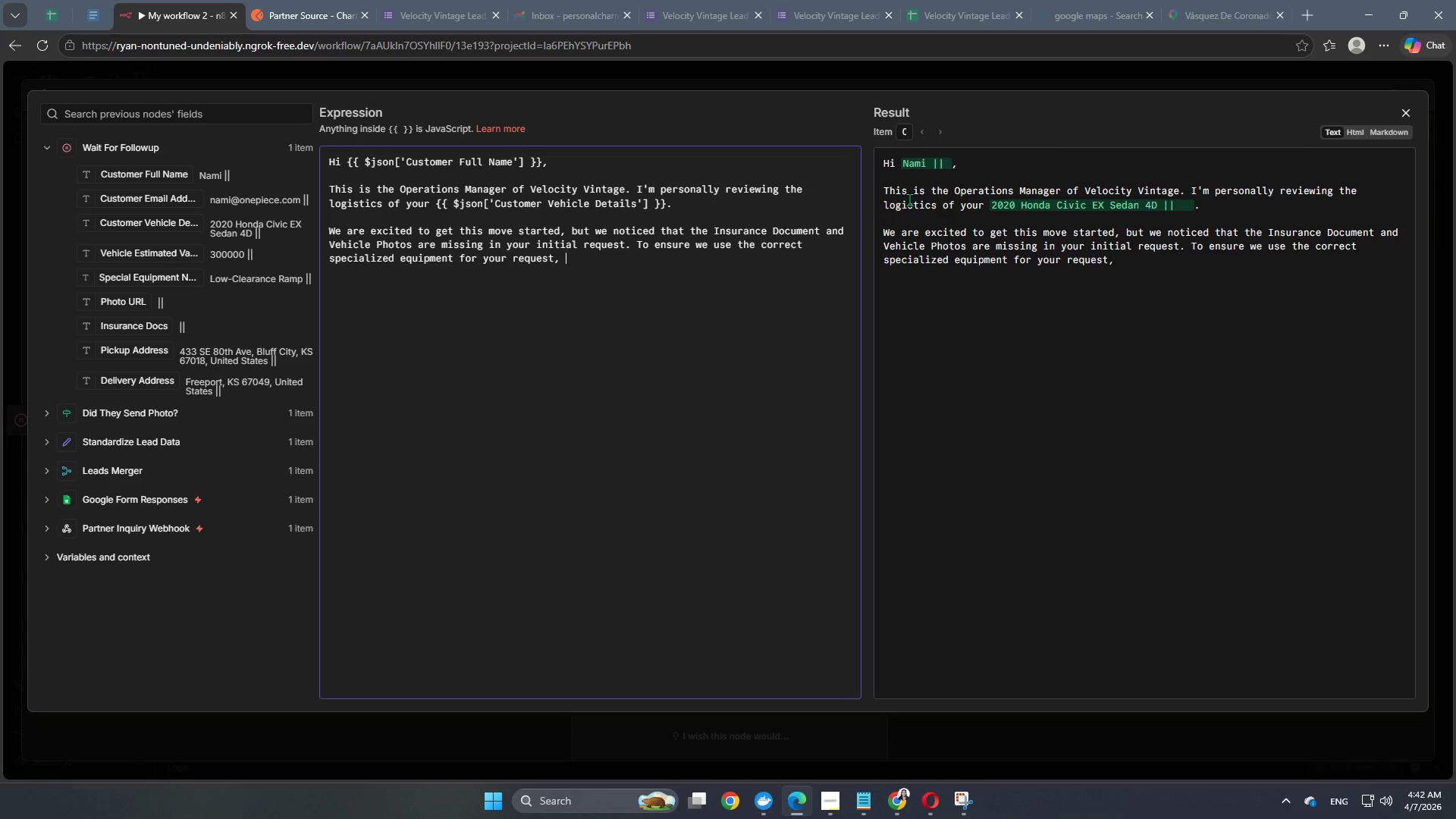 
key(Backspace)
key(Backspace)
key(Backspace)
type( and maintain our high-value coverage, please )
 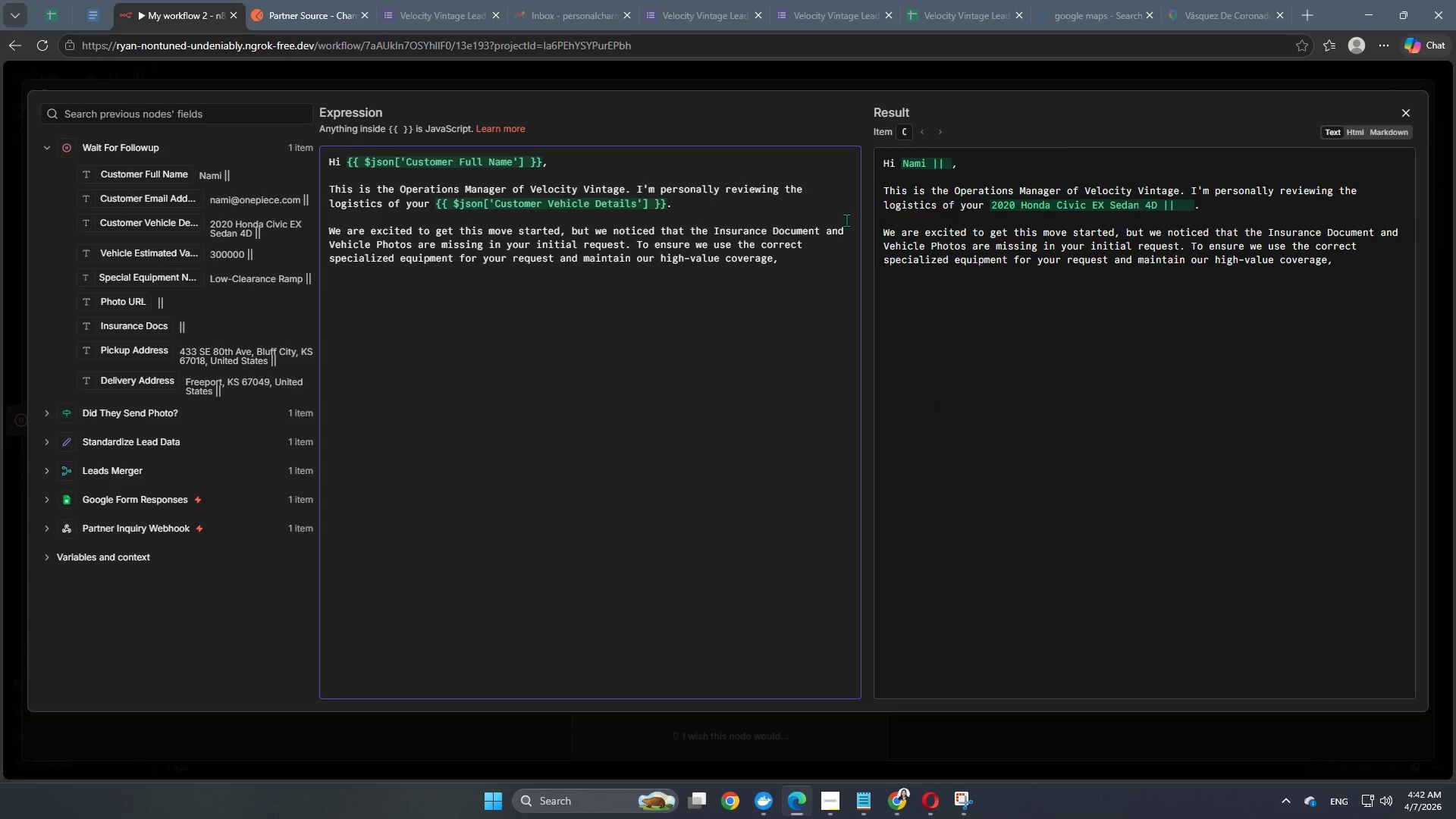 
double_click([758, 264])
 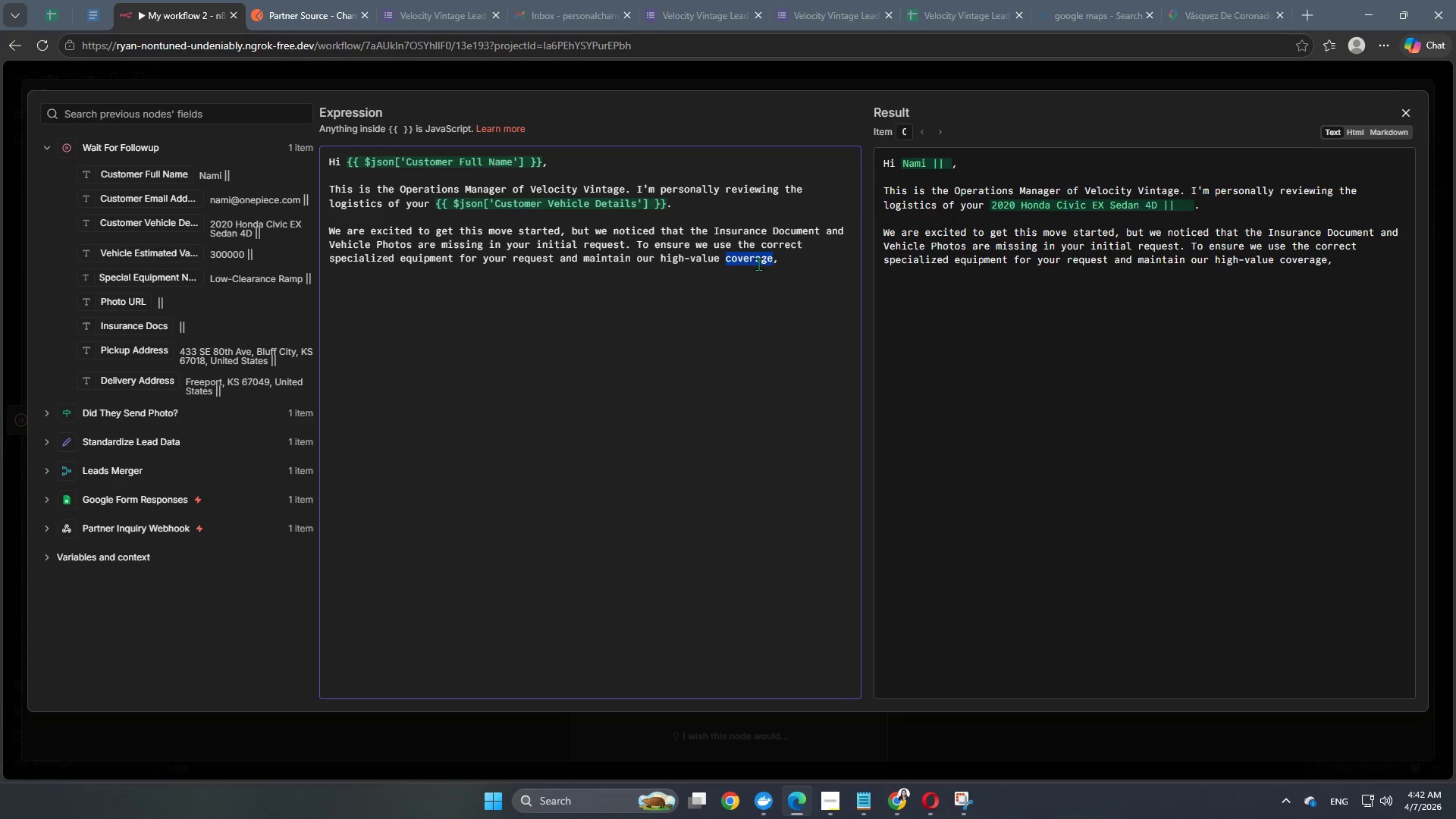 
triple_click([758, 264])
 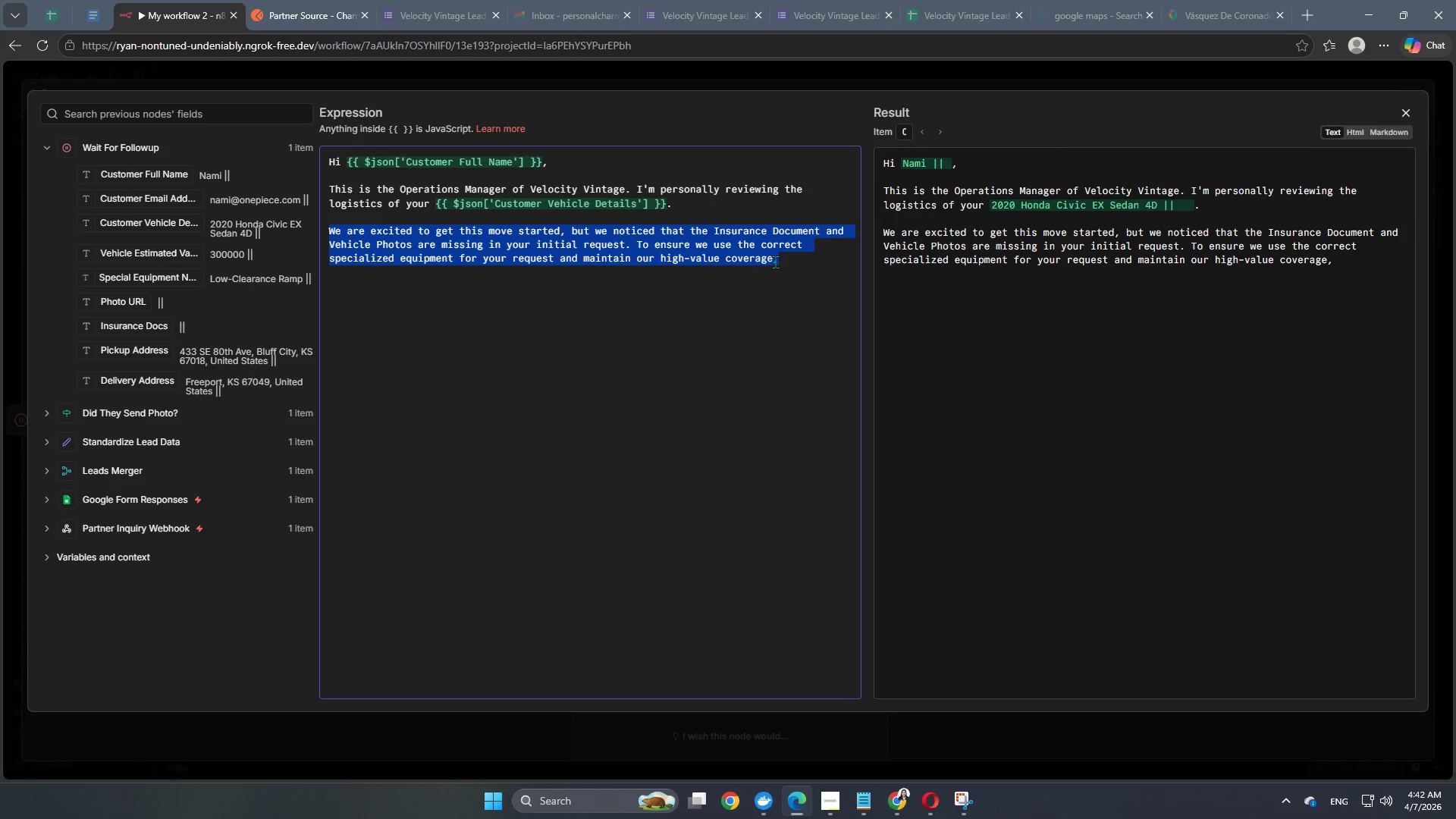 
left_click([788, 254])
 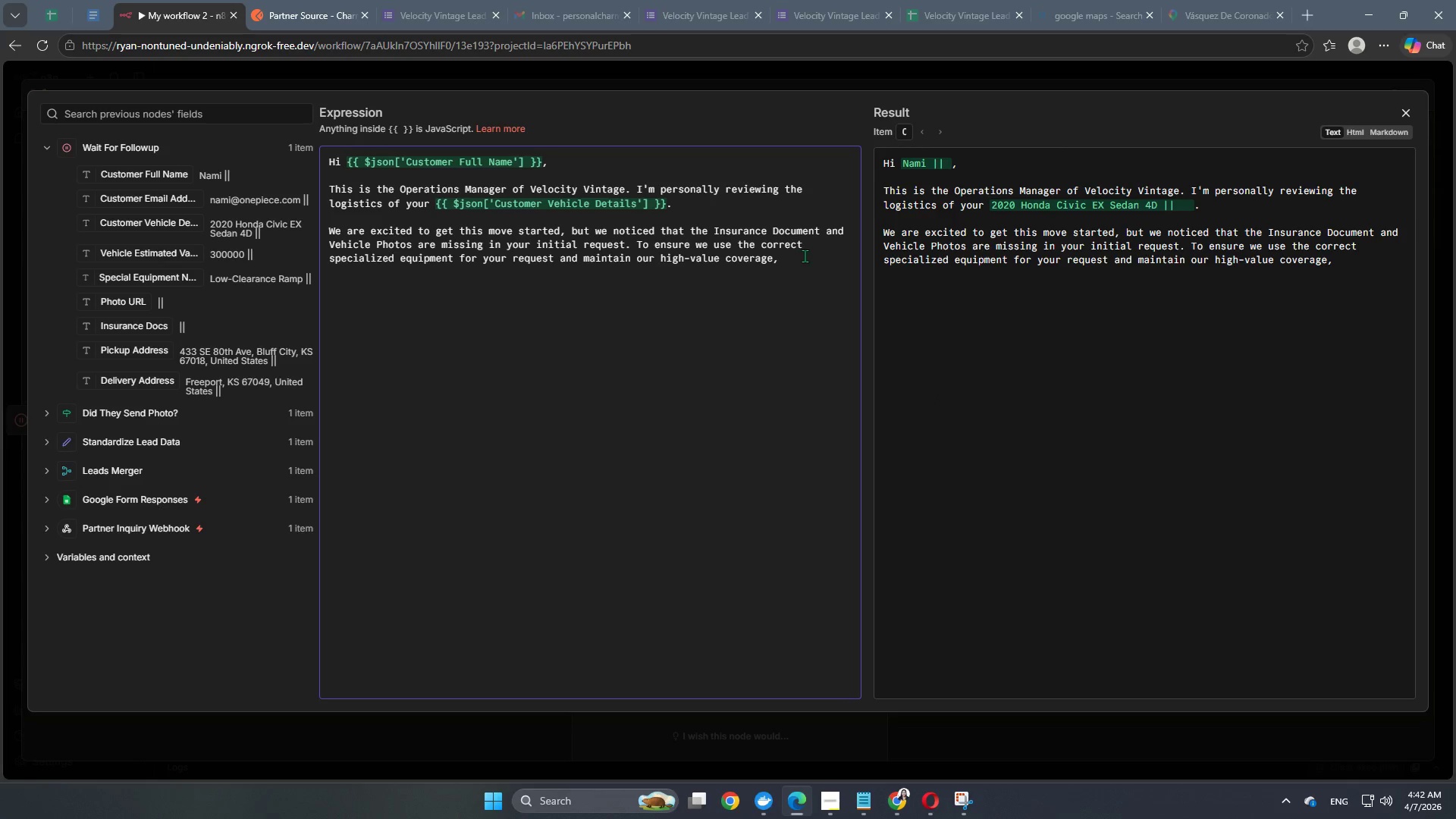 
left_click([810, 257])
 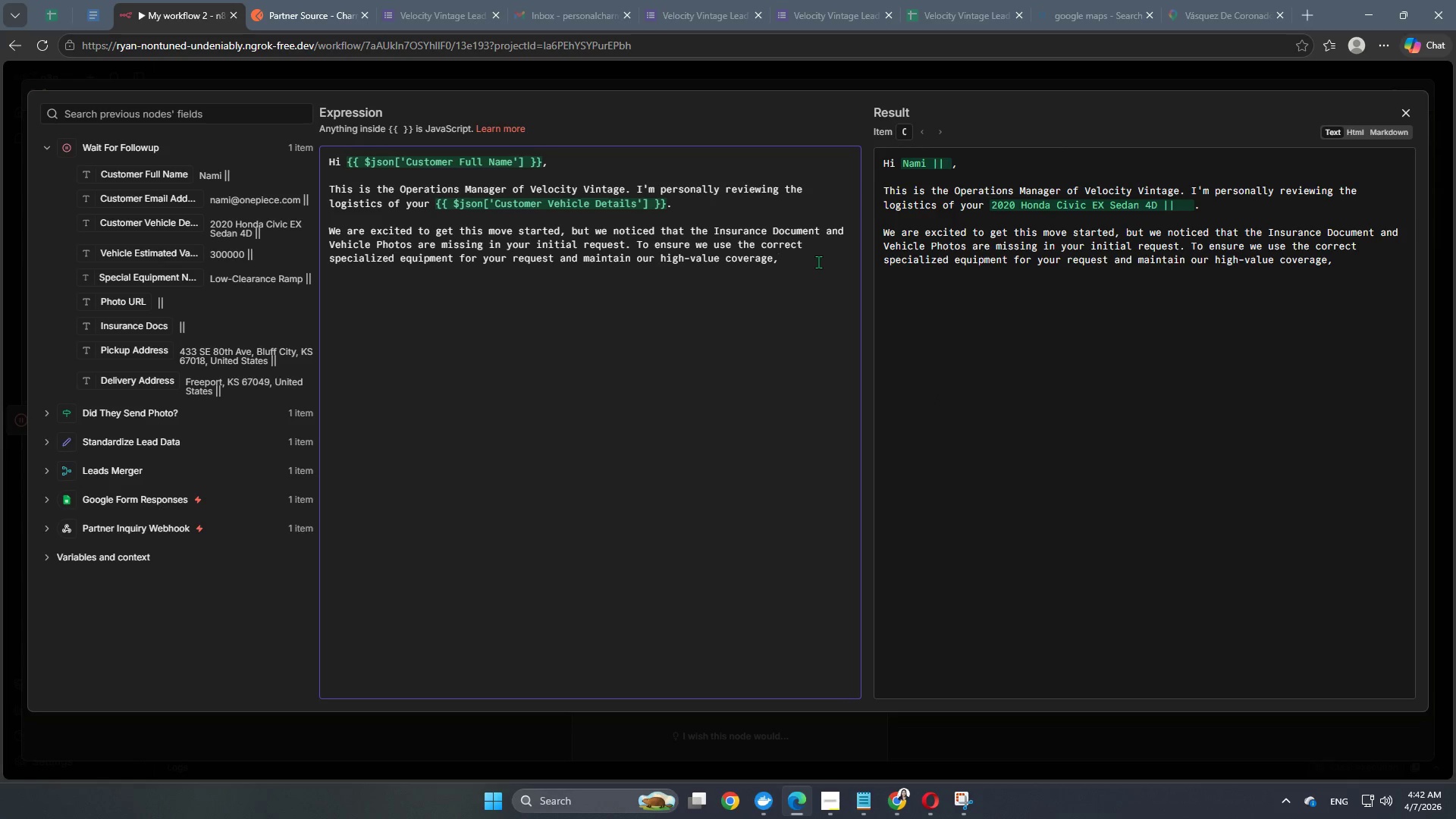 
type( please reply to )
 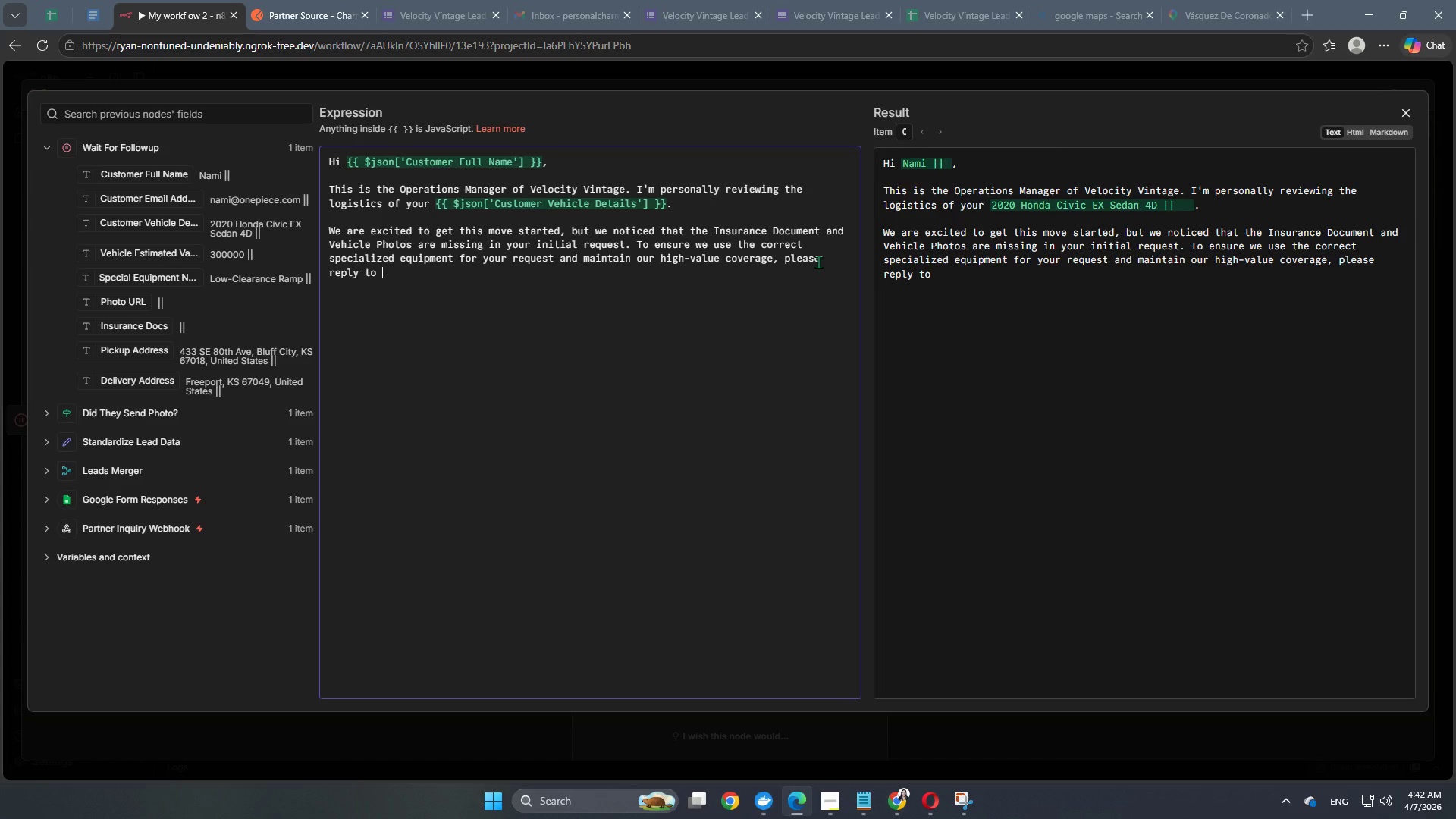 
type(this email with a s)
key(Backspace)
key(Backspace)
key(Backspace)
type(the photos of yo)
key(Backspace)
key(Backspace)
type(thge)
key(Backspace)
key(Backspace)
key(Backspace)
key(Backspace)
 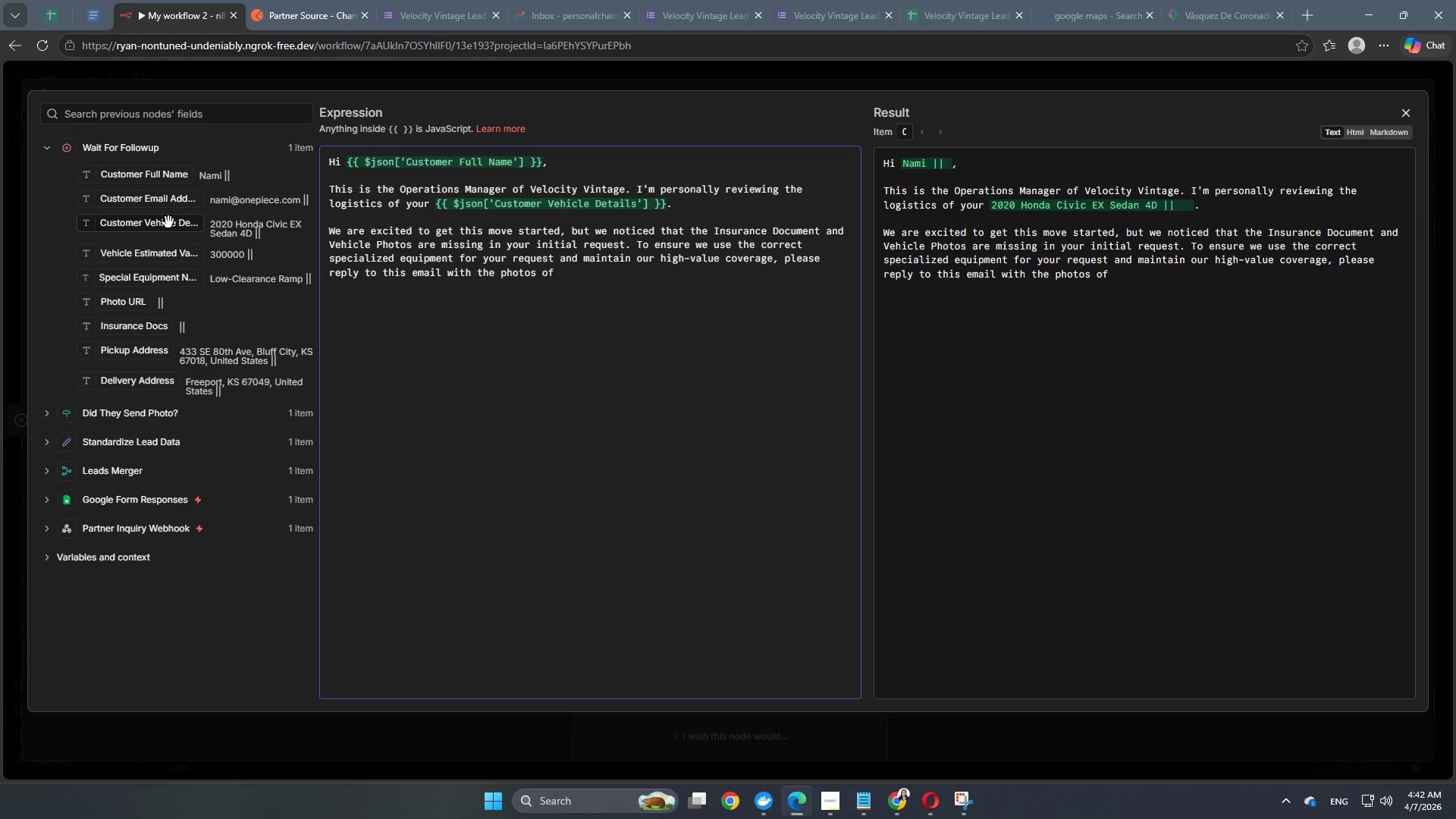 
left_click_drag(start_coordinate=[154, 224], to_coordinate=[617, 279])
 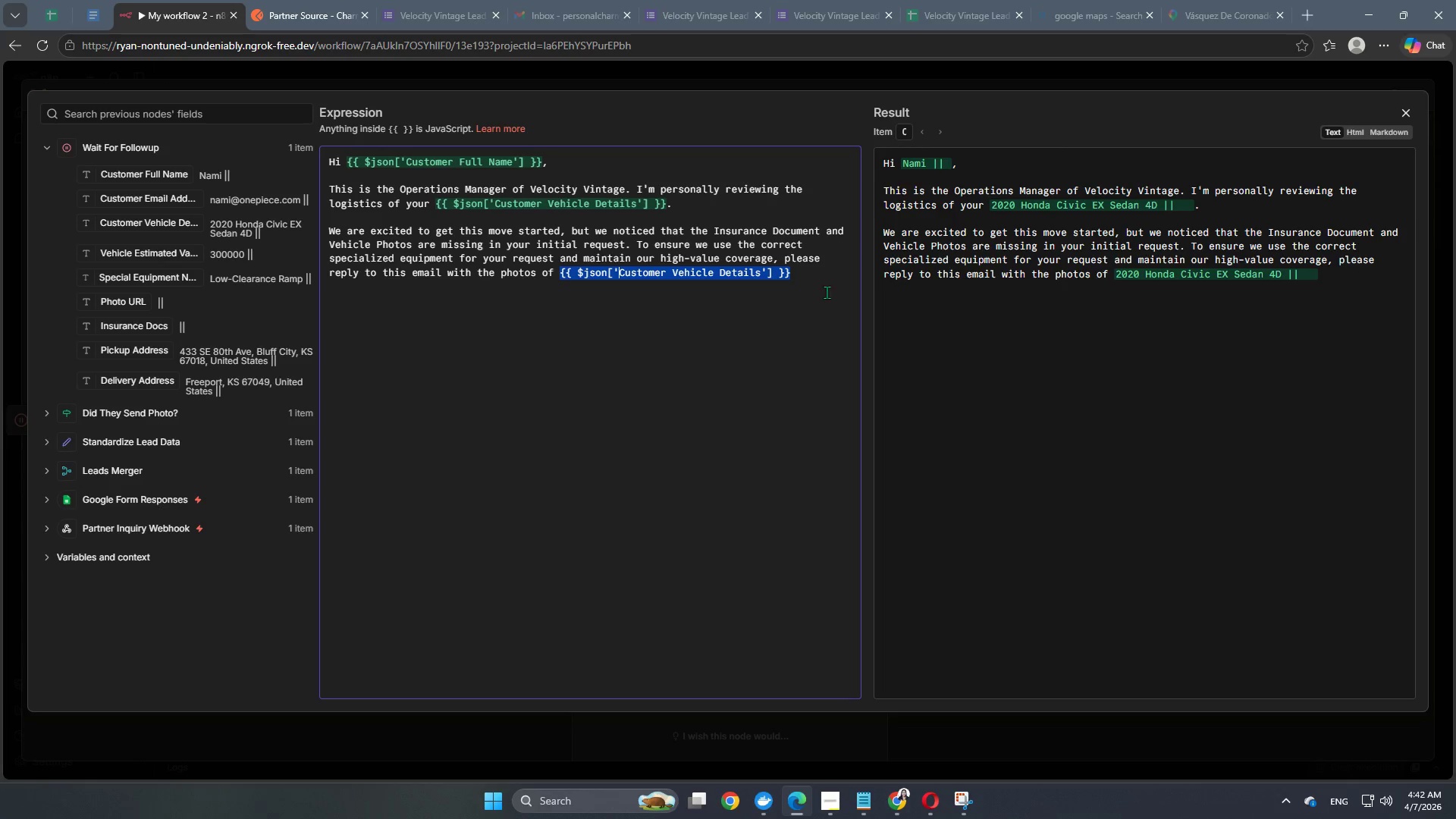 
left_click([828, 283])
 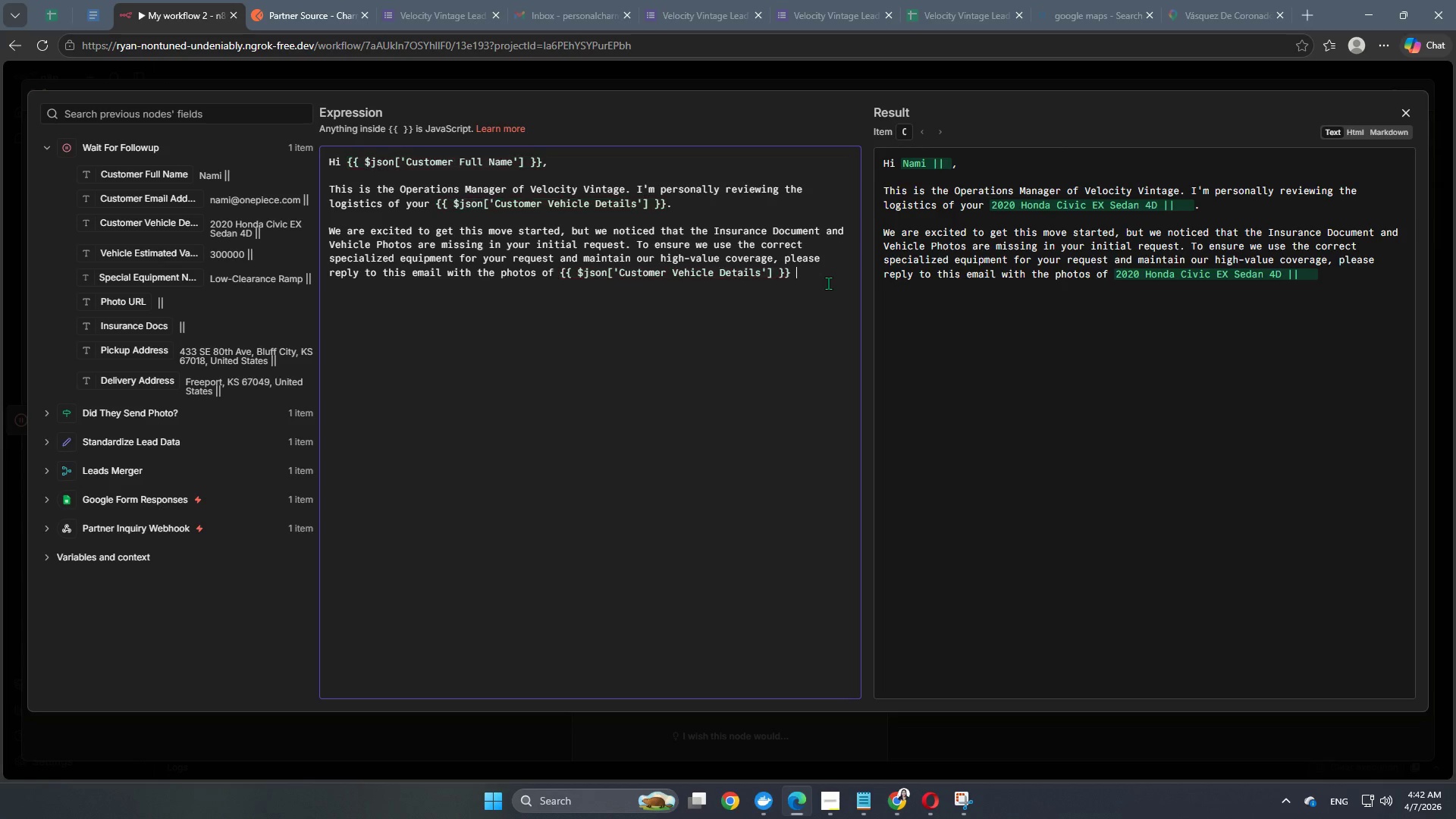 
type( along with its I)
key(Backspace)
type(insurance docu)
key(Backspace)
key(Backspace)
key(Backspace)
key(Backspace)
type(docume)
key(Backspace)
type(entation. )
 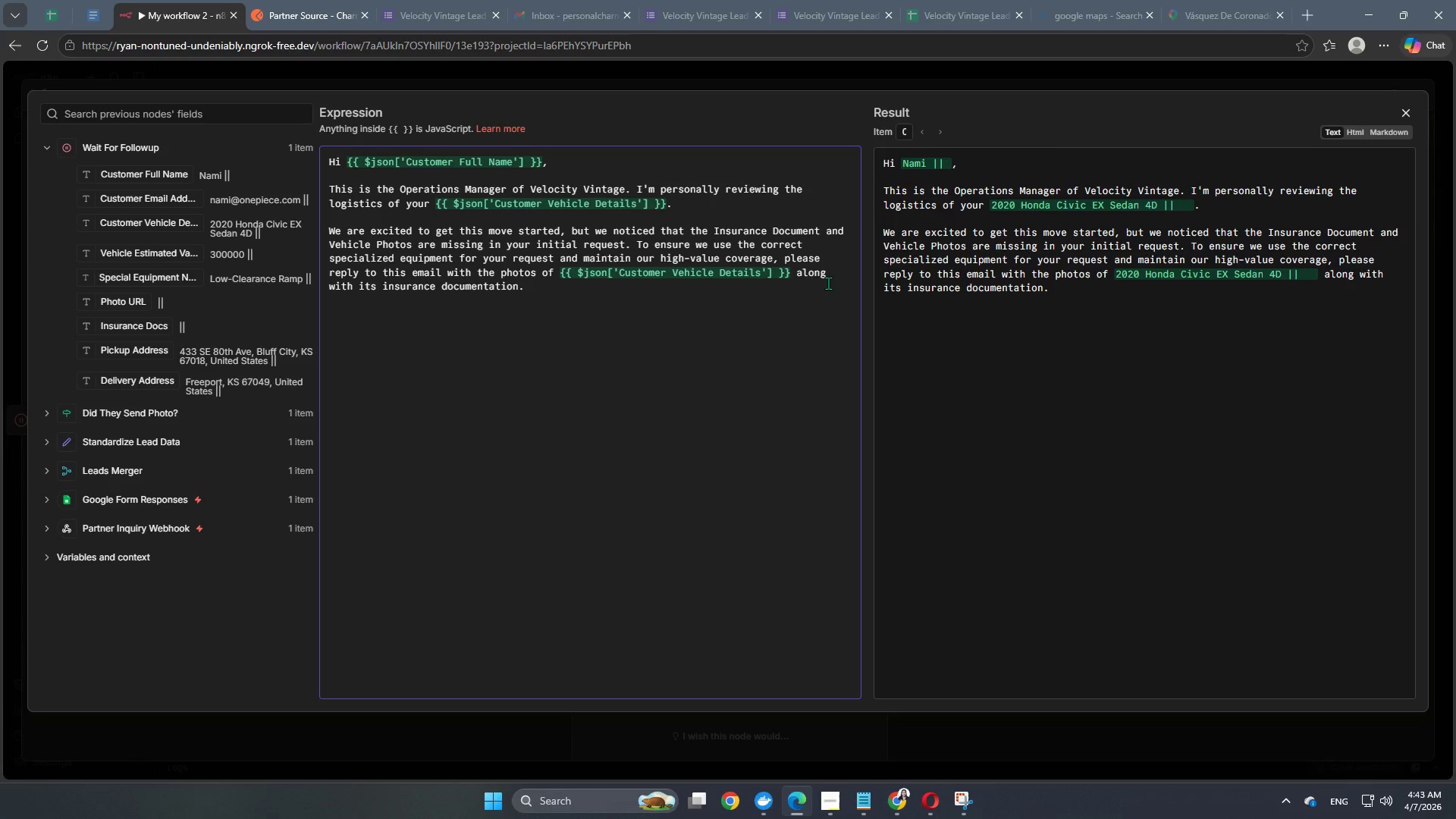 
wait(5.31)
 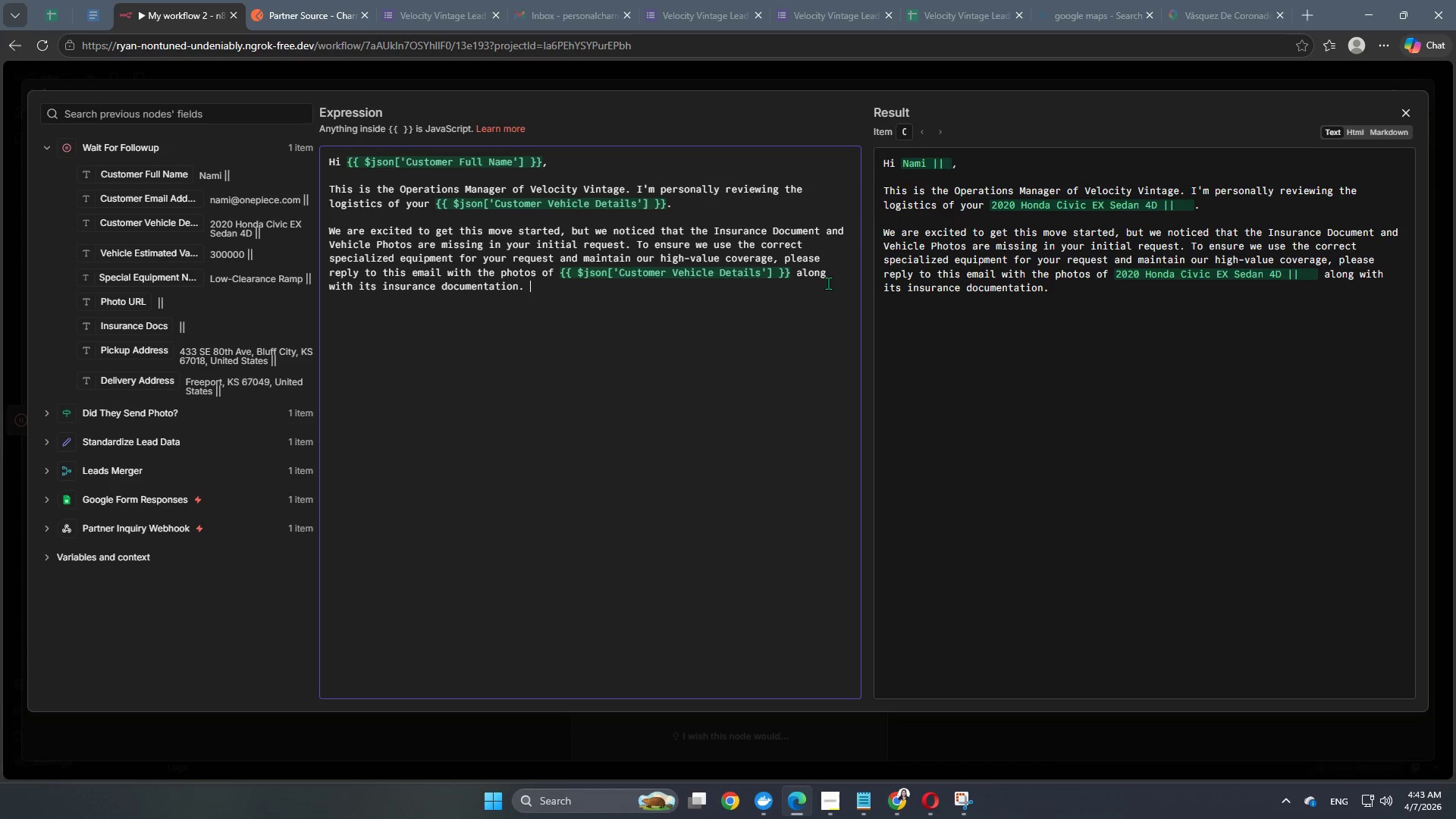 
key(Enter)
 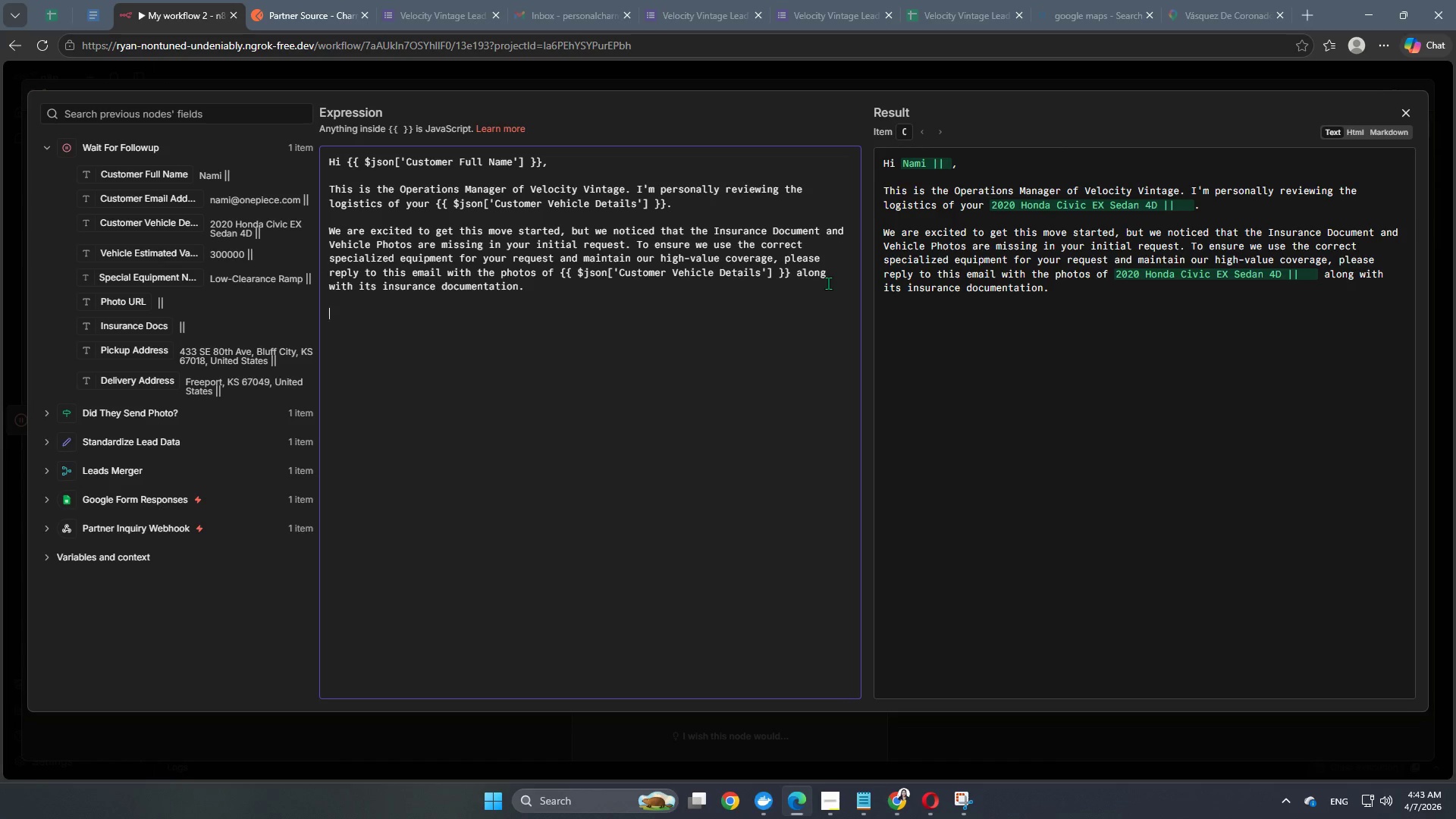 
key(Enter)
 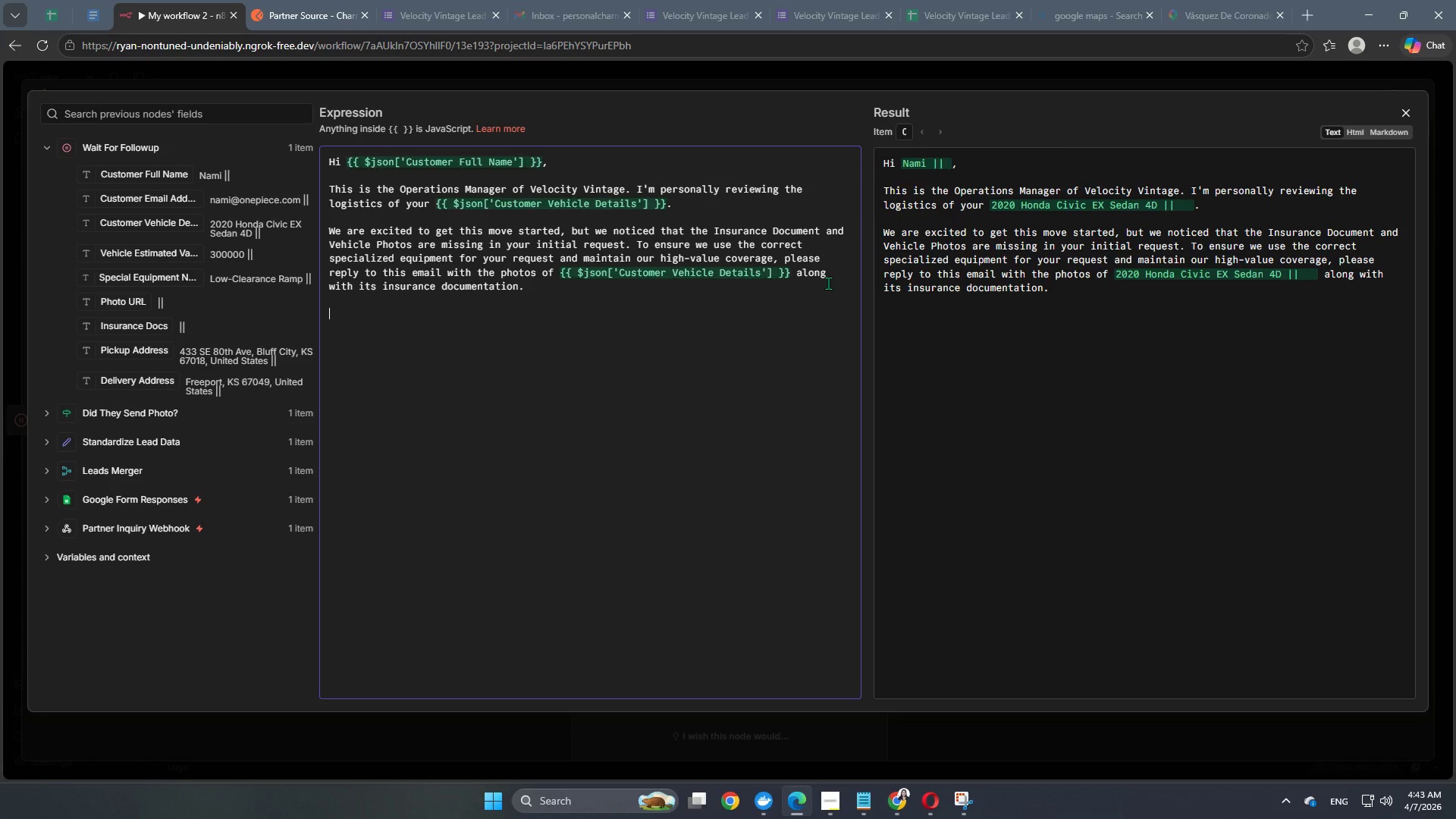 
type(Once I have those, I can finalize your conce)
key(Backspace)
type(i)
key(Backspace)
key(Backspace)
key(Backspace)
key(Backspace)
key(Backspace)
key(Backspace)
key(Backspace)
key(Backspace)
key(Backspace)
key(Backspace)
type(your request already.)
 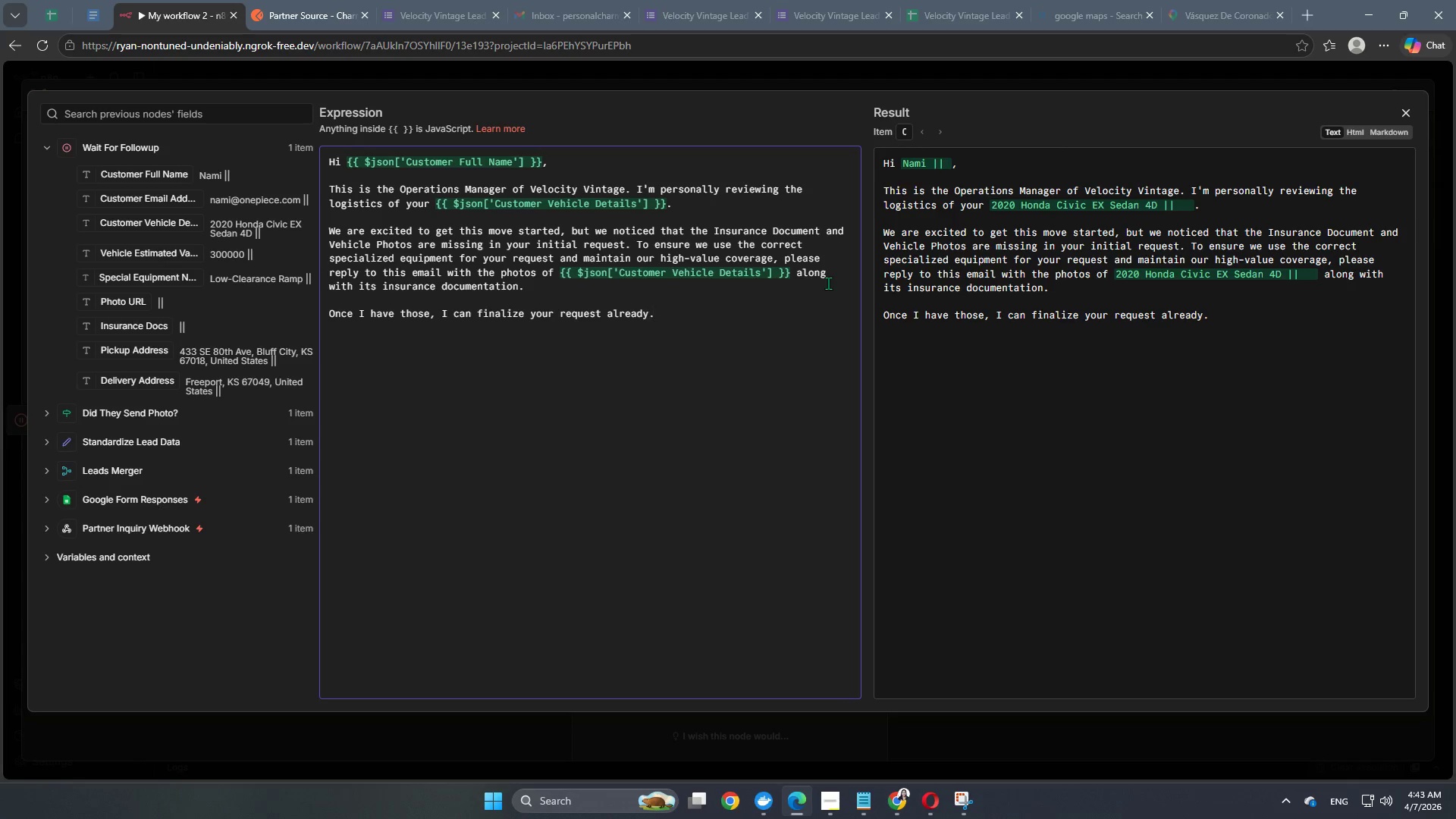 
key(Enter)
 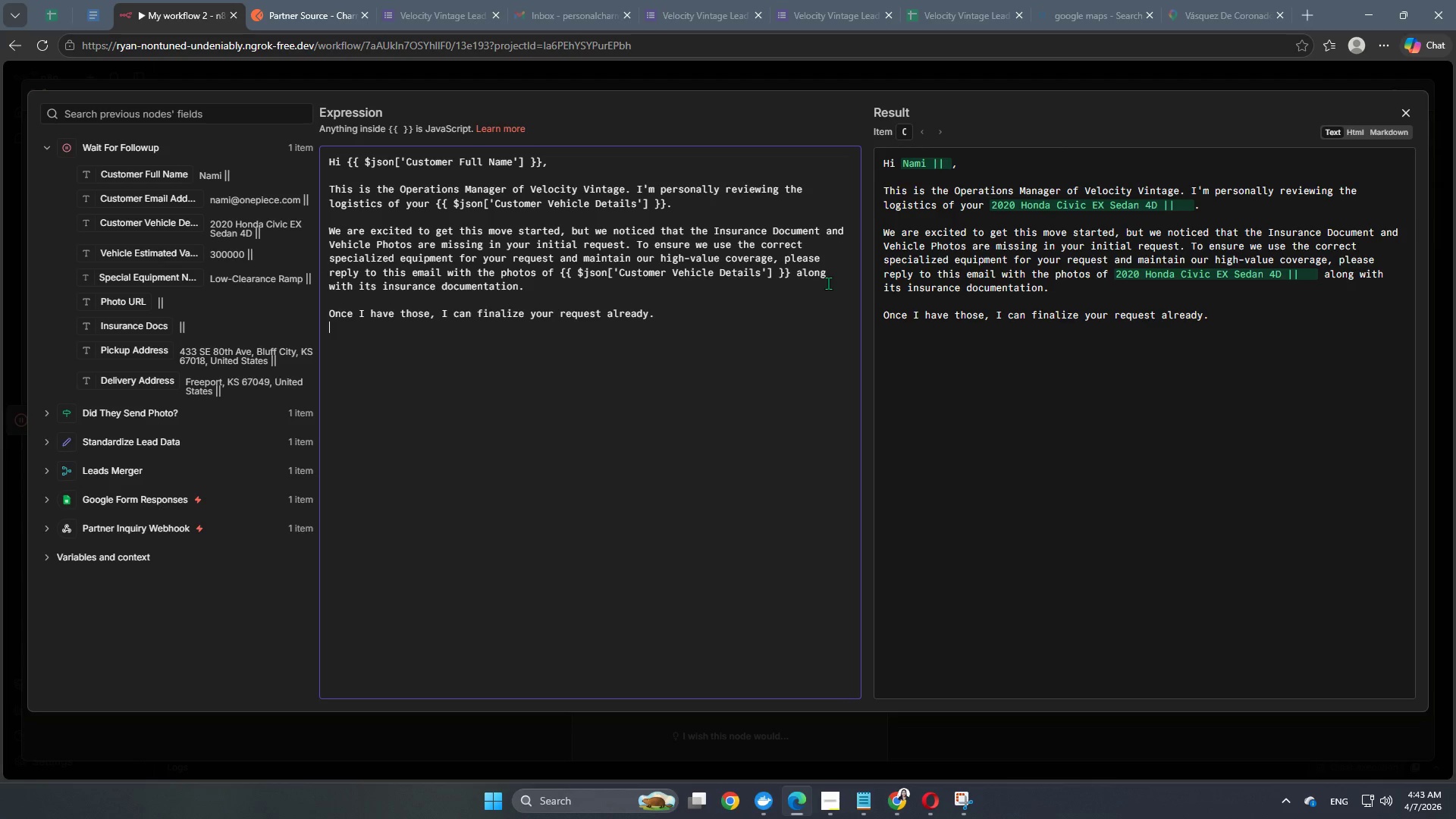 
key(Enter)
 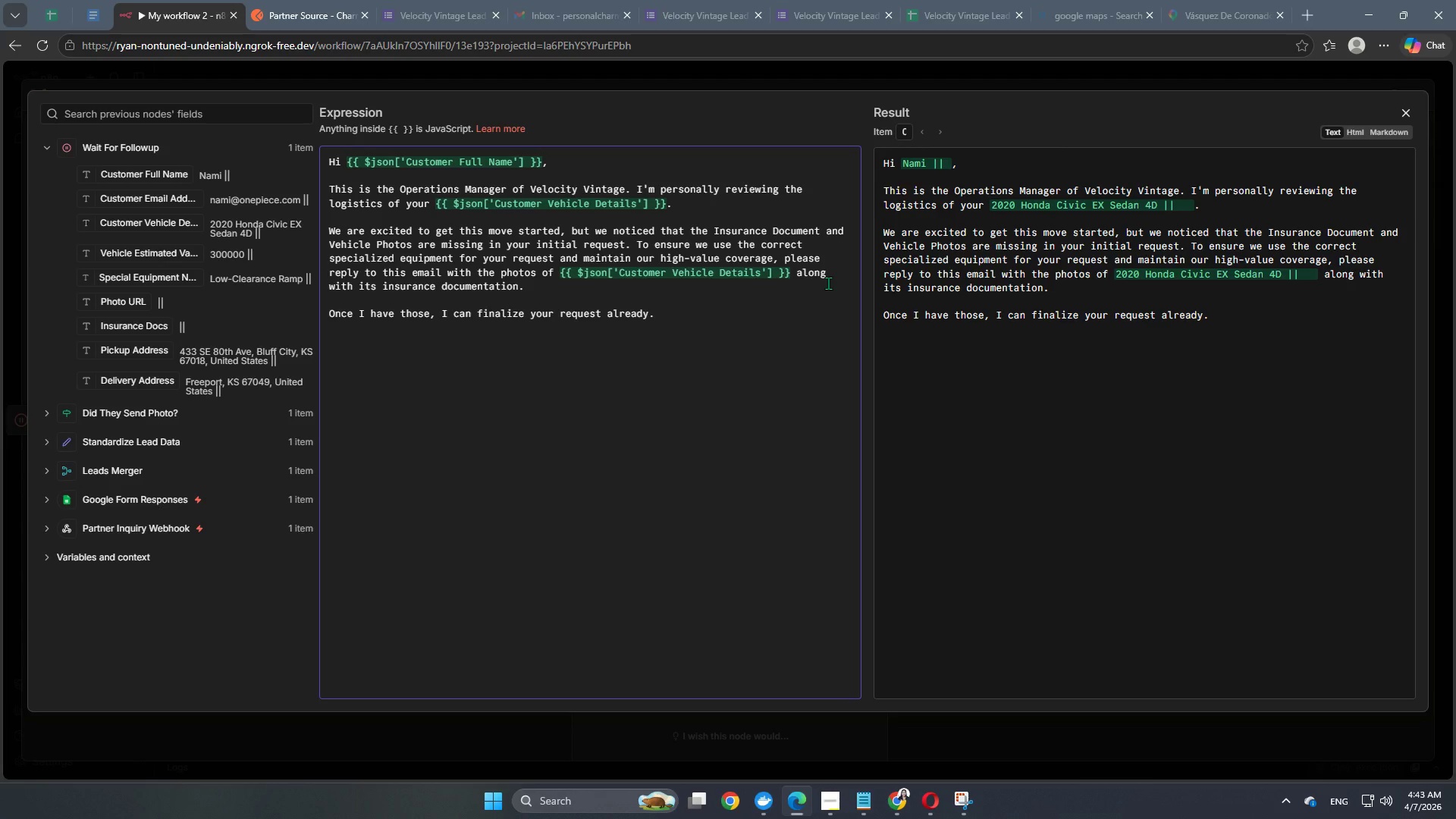 
type(Warm Regards,)
 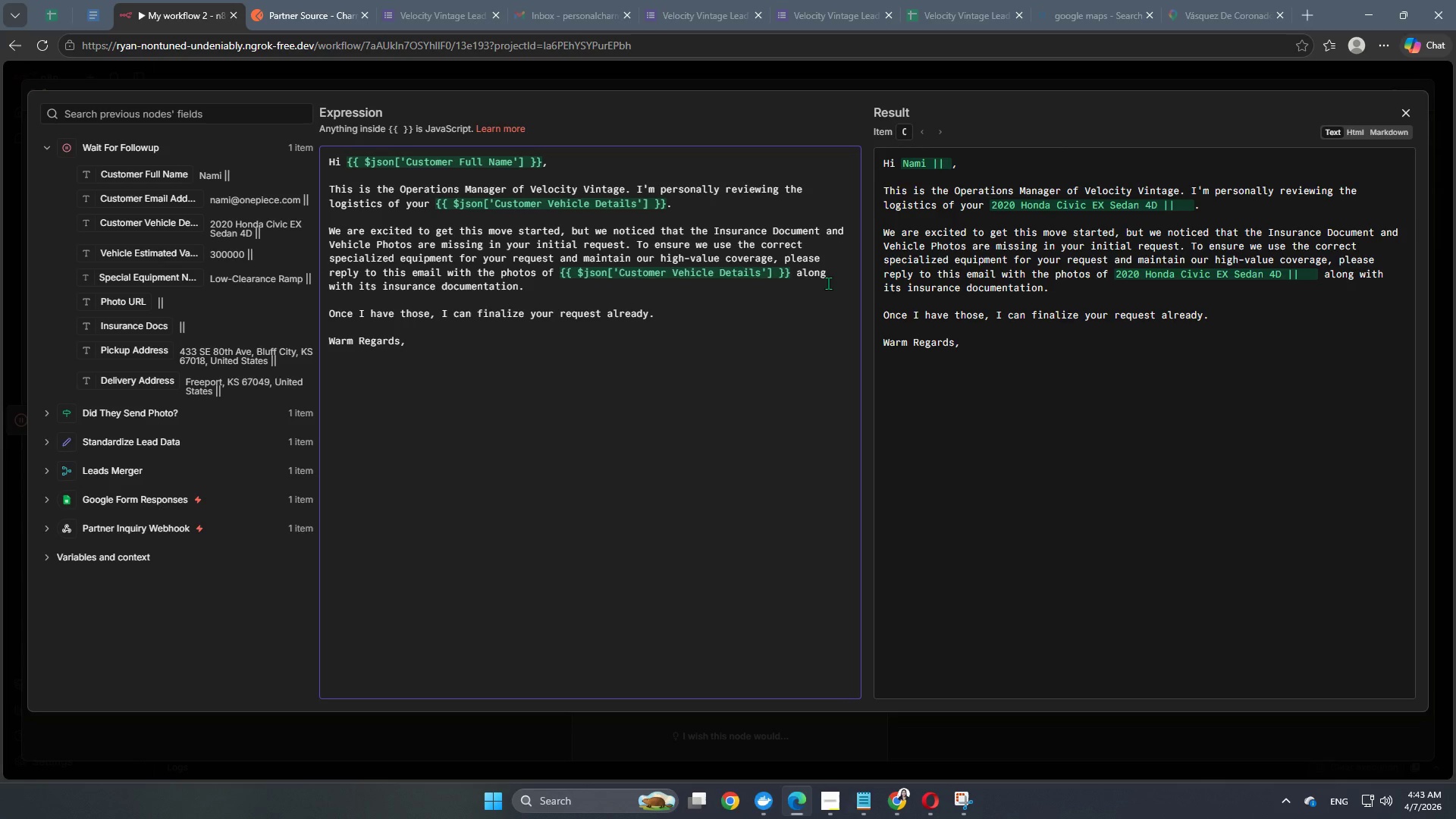 
key(Enter)
 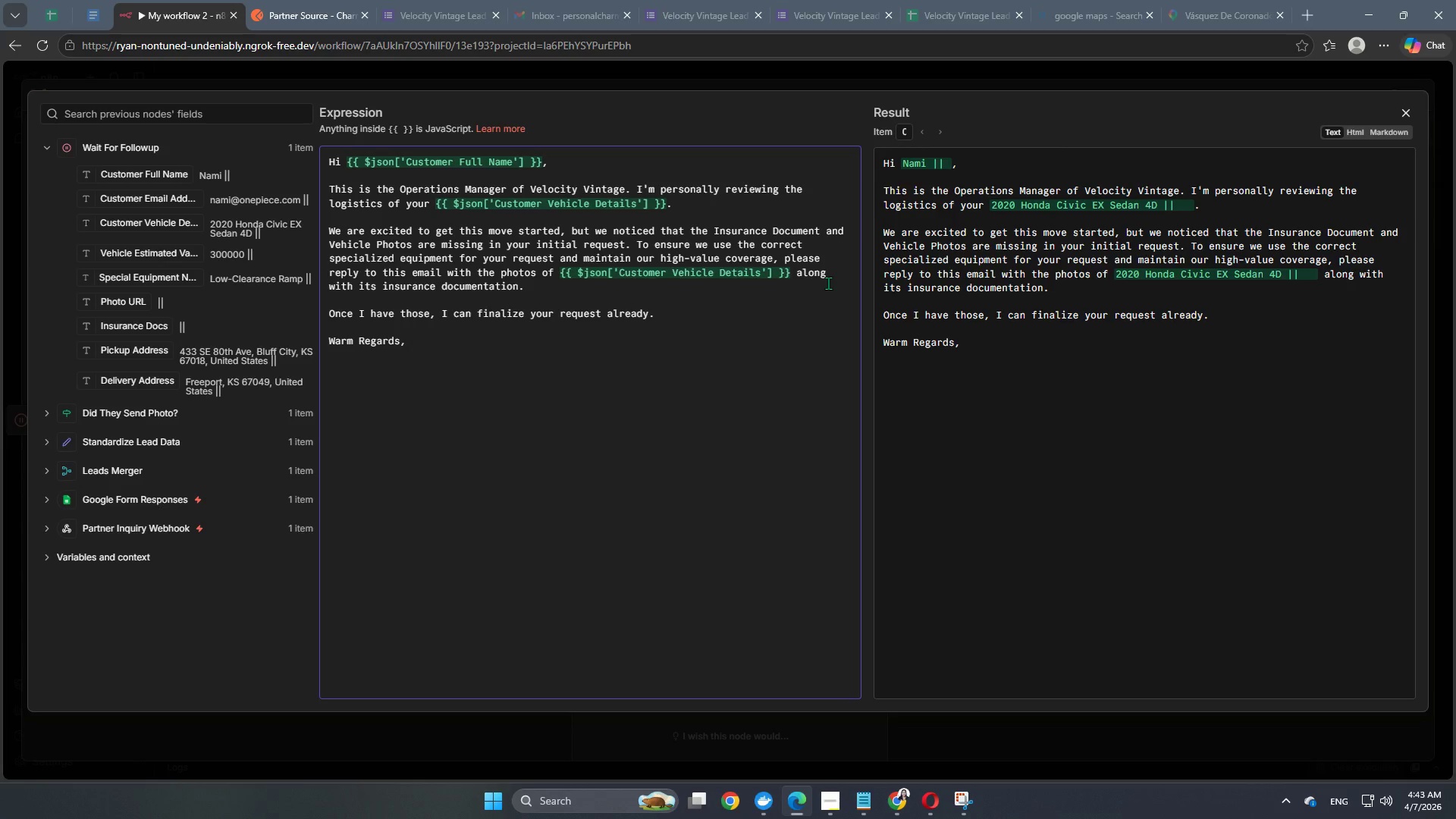 
type(Velocity Vintage Team)
 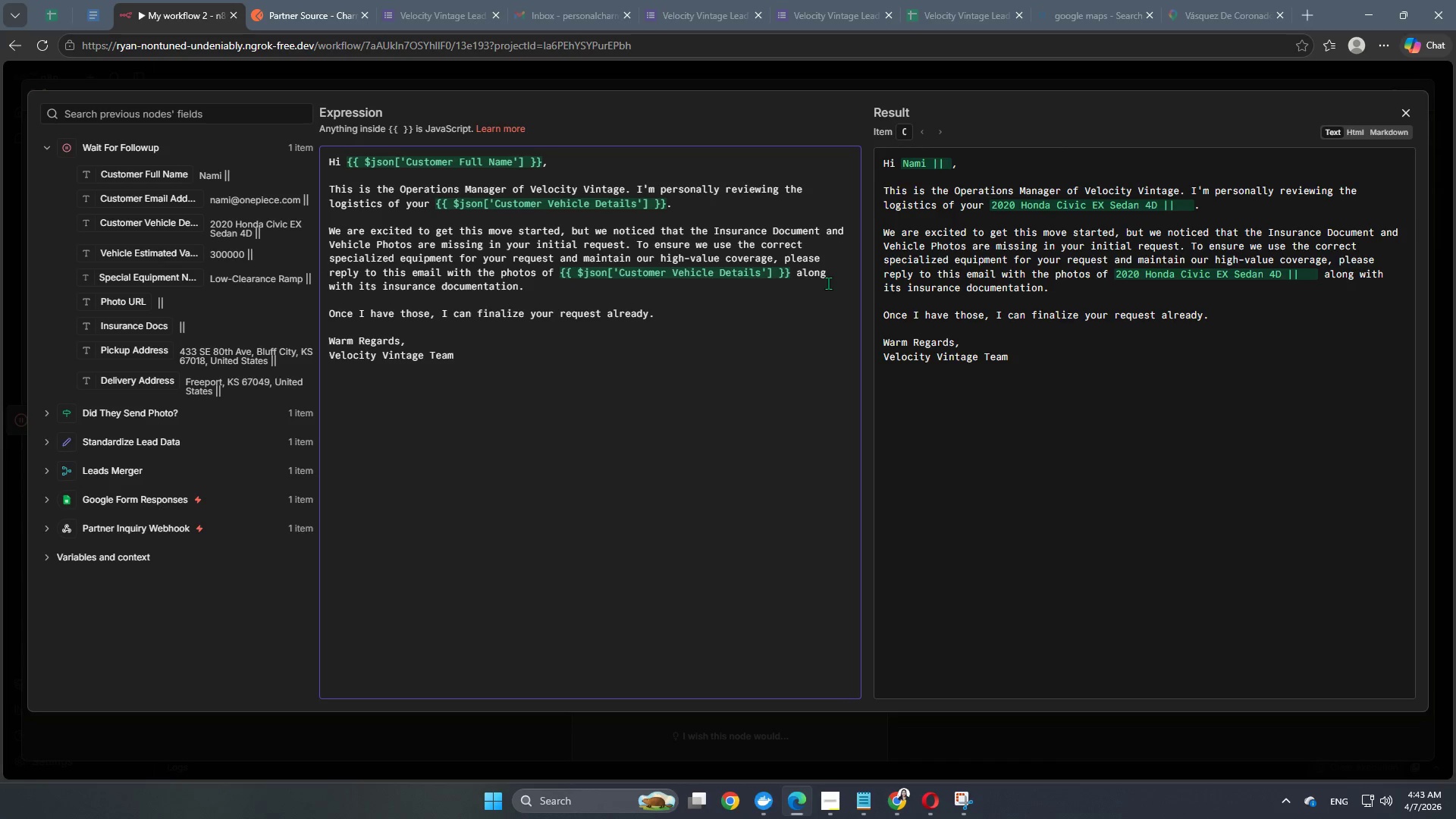 
wait(28.81)
 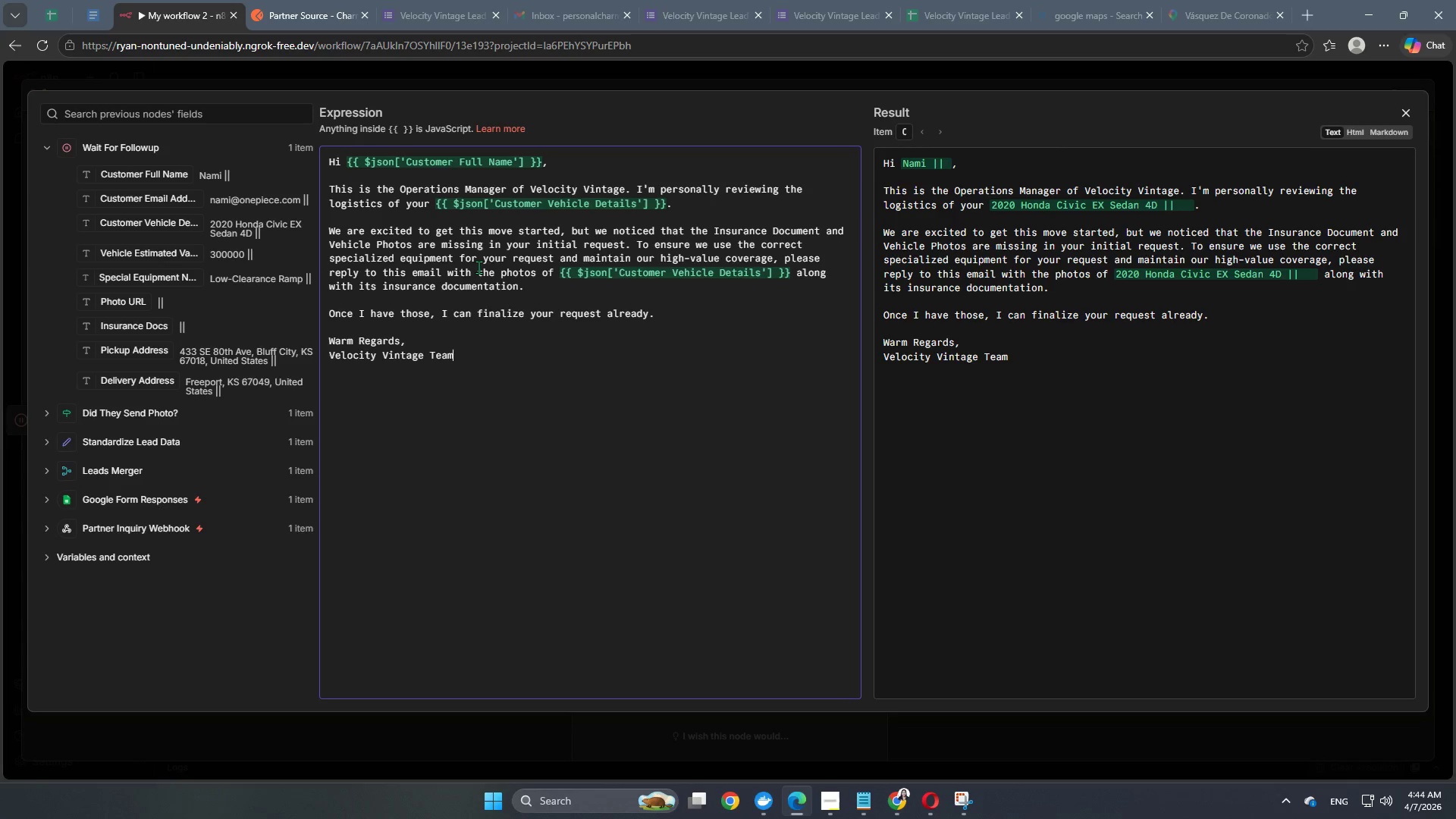 
left_click([738, 86])
 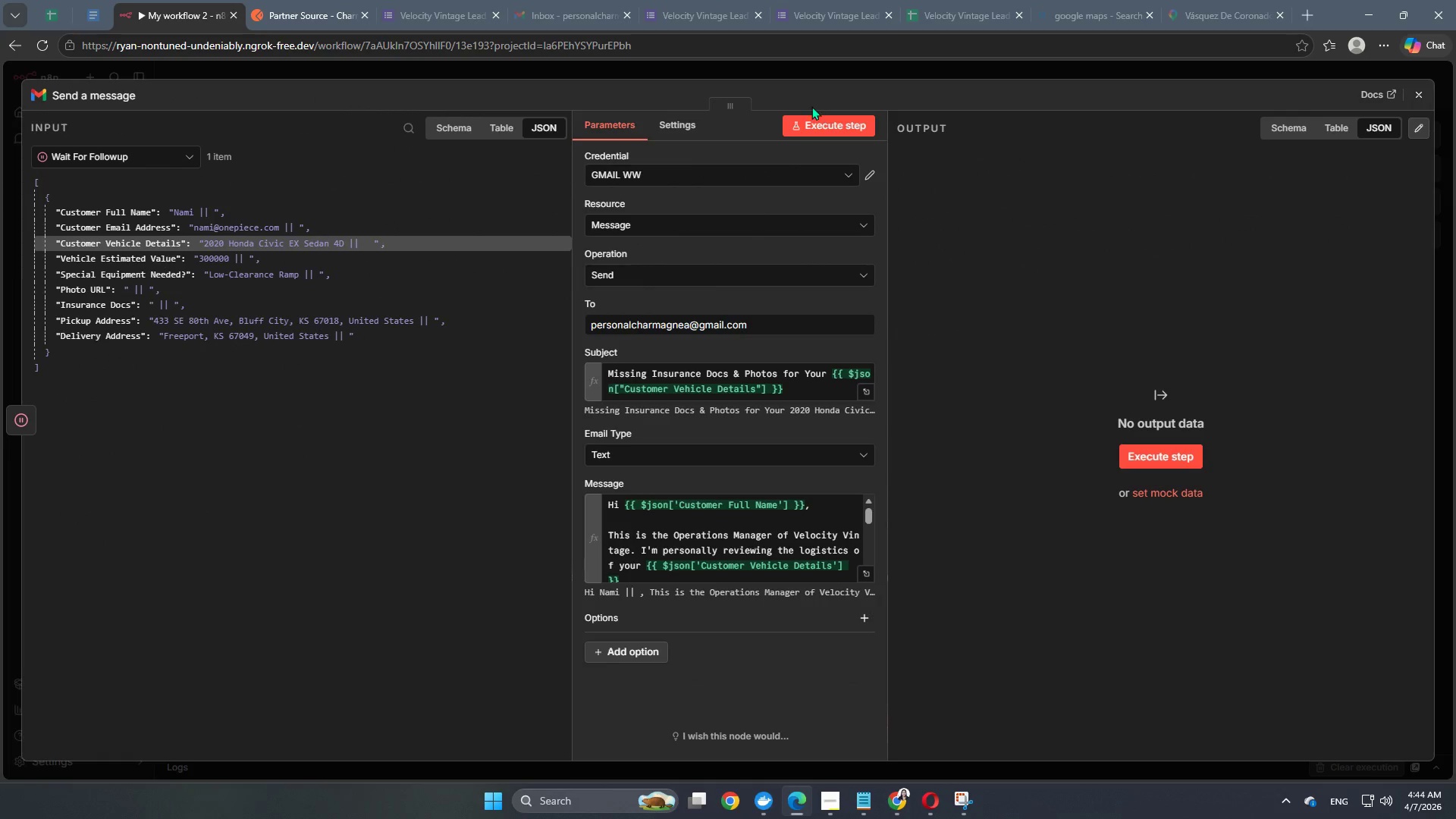 
left_click([854, 74])
 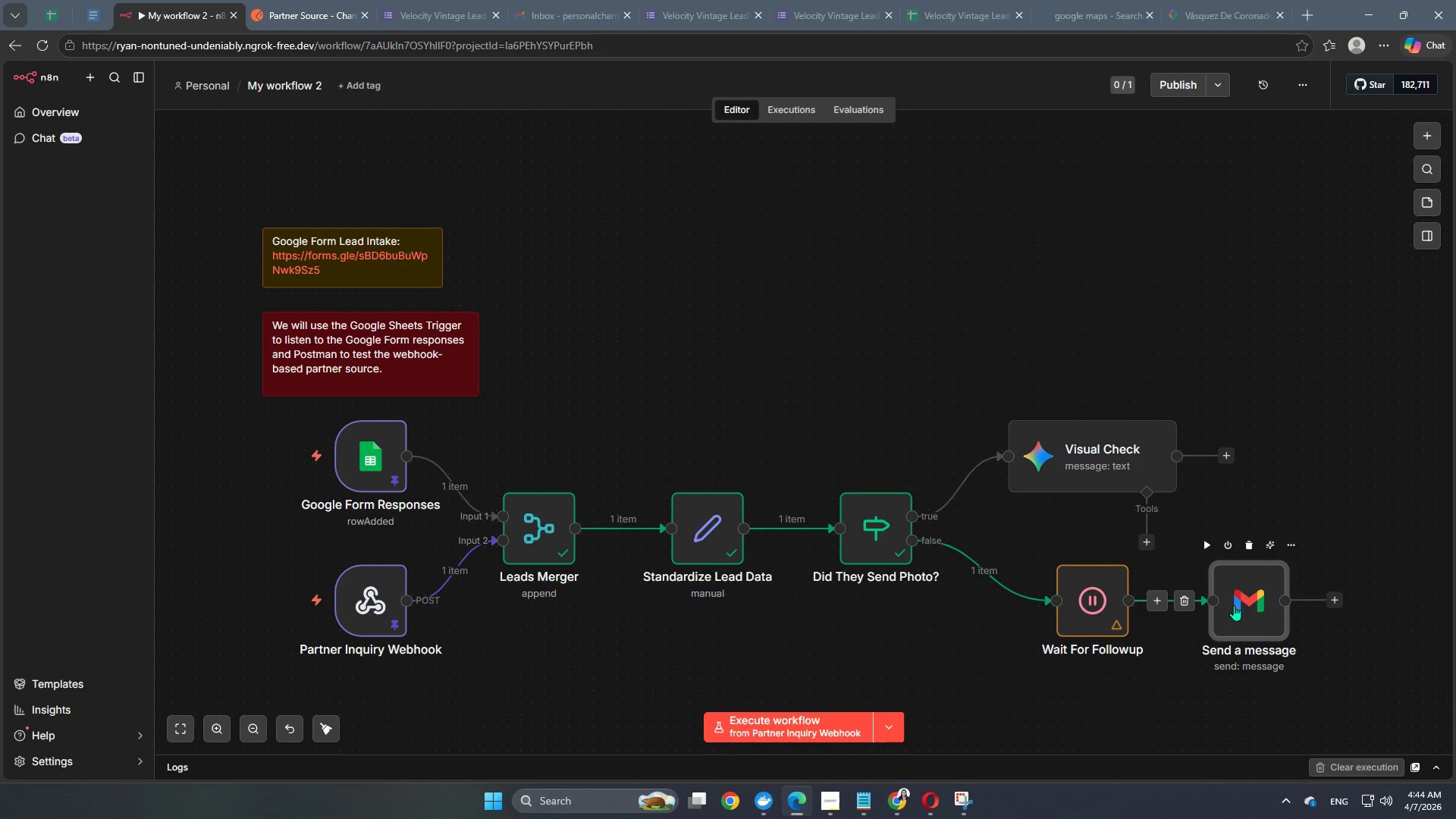 
double_click([1238, 607])
 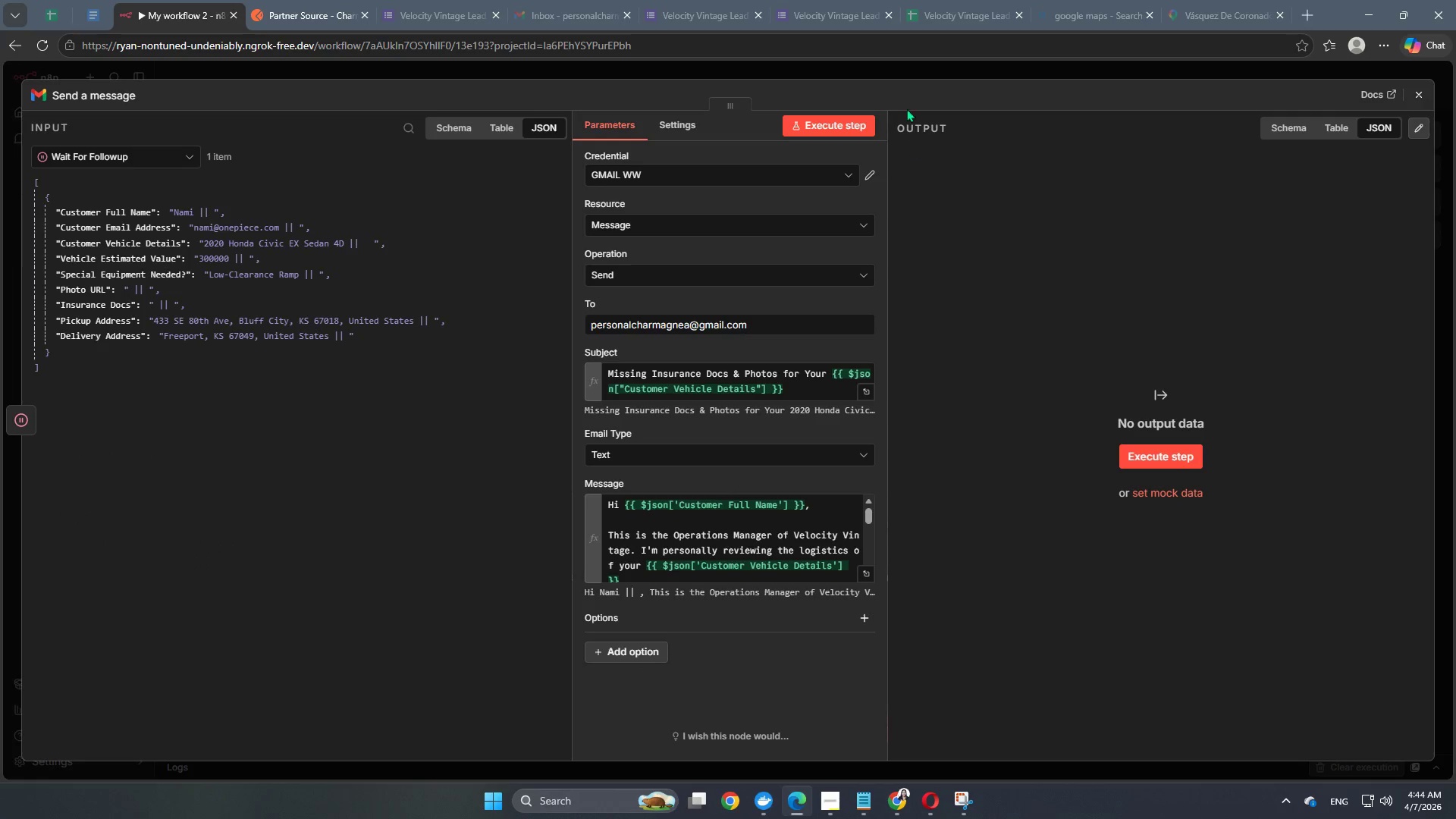 
left_click([929, 75])
 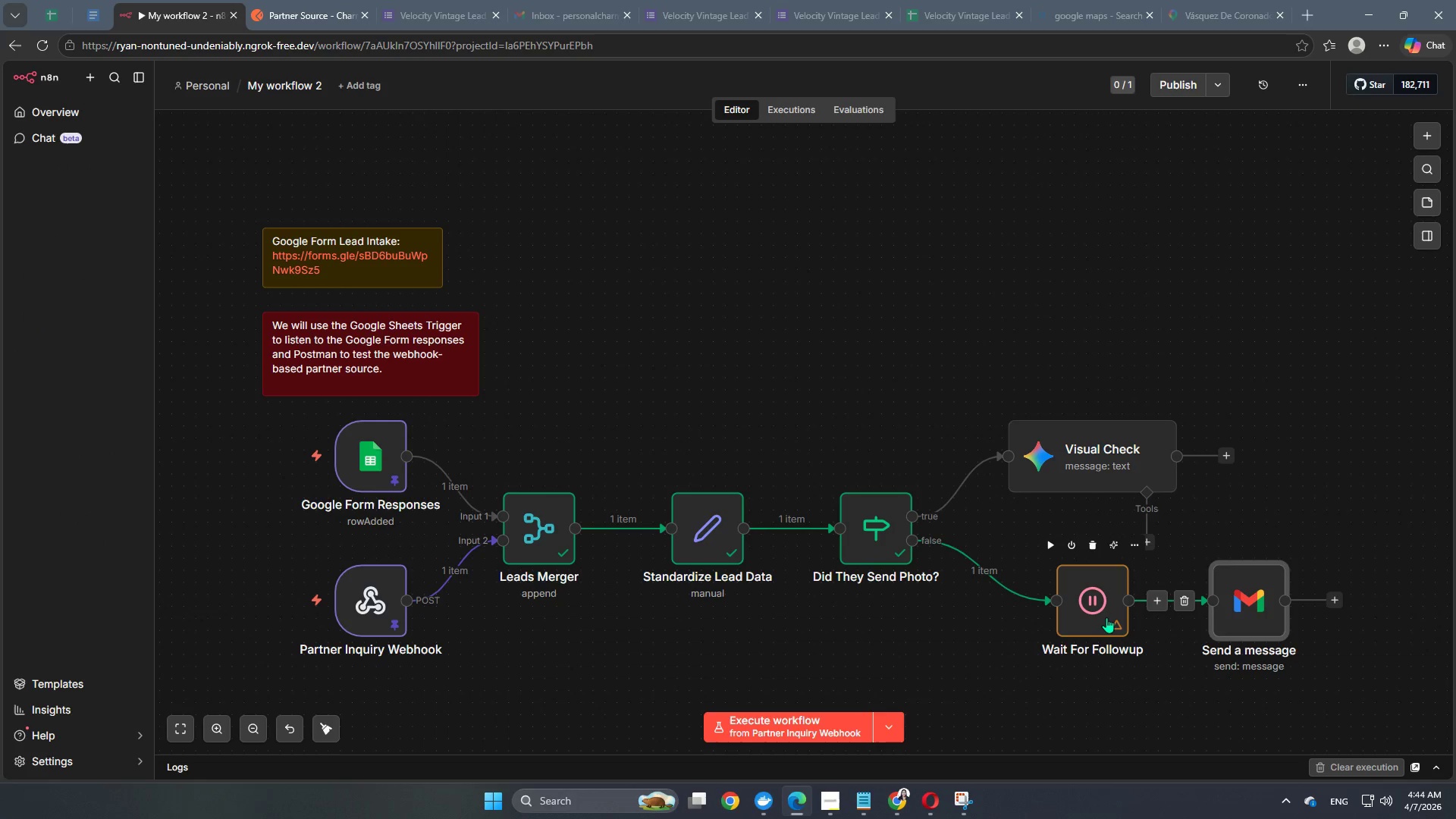 
double_click([1106, 617])
 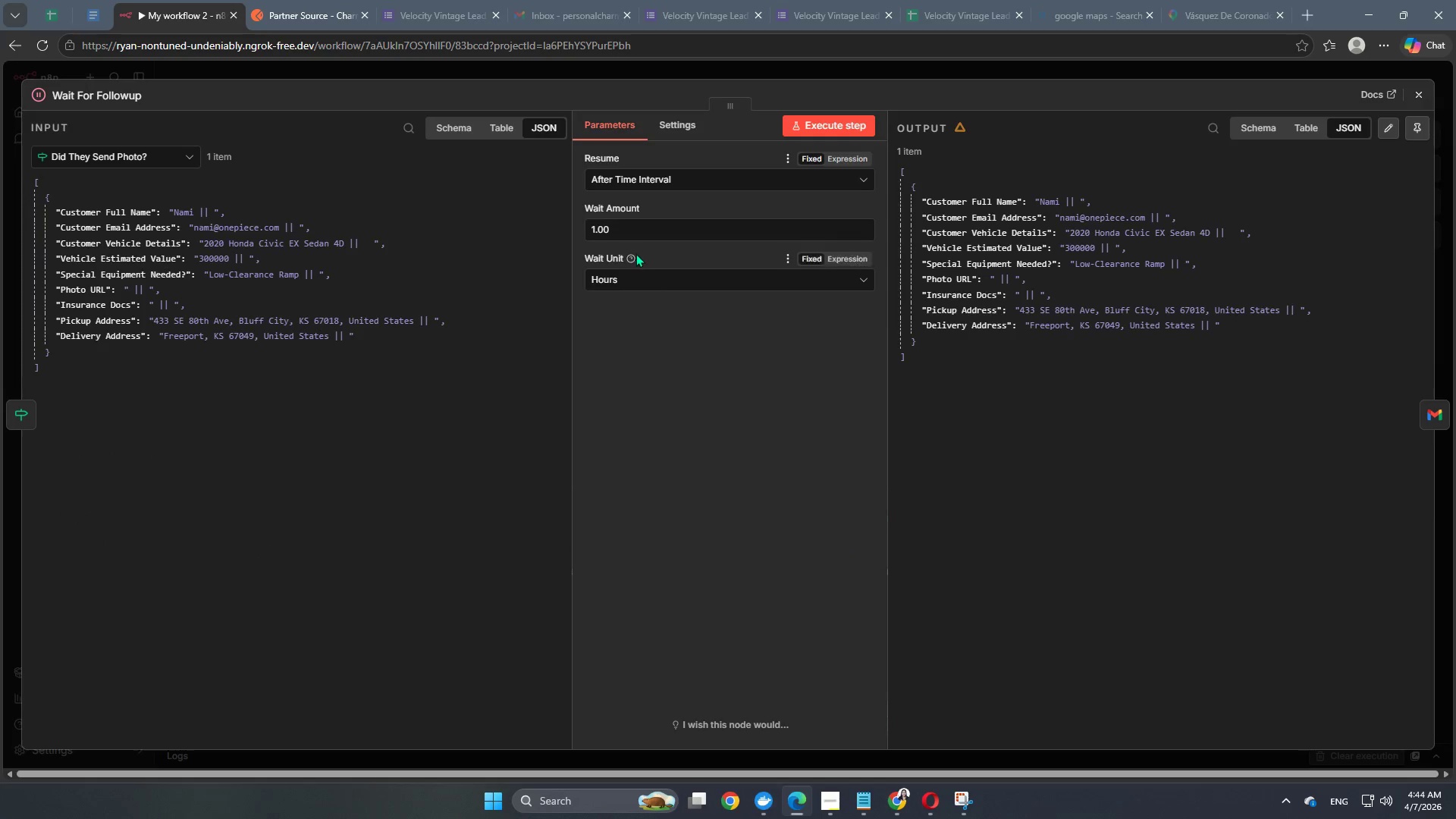 
left_click([625, 281])
 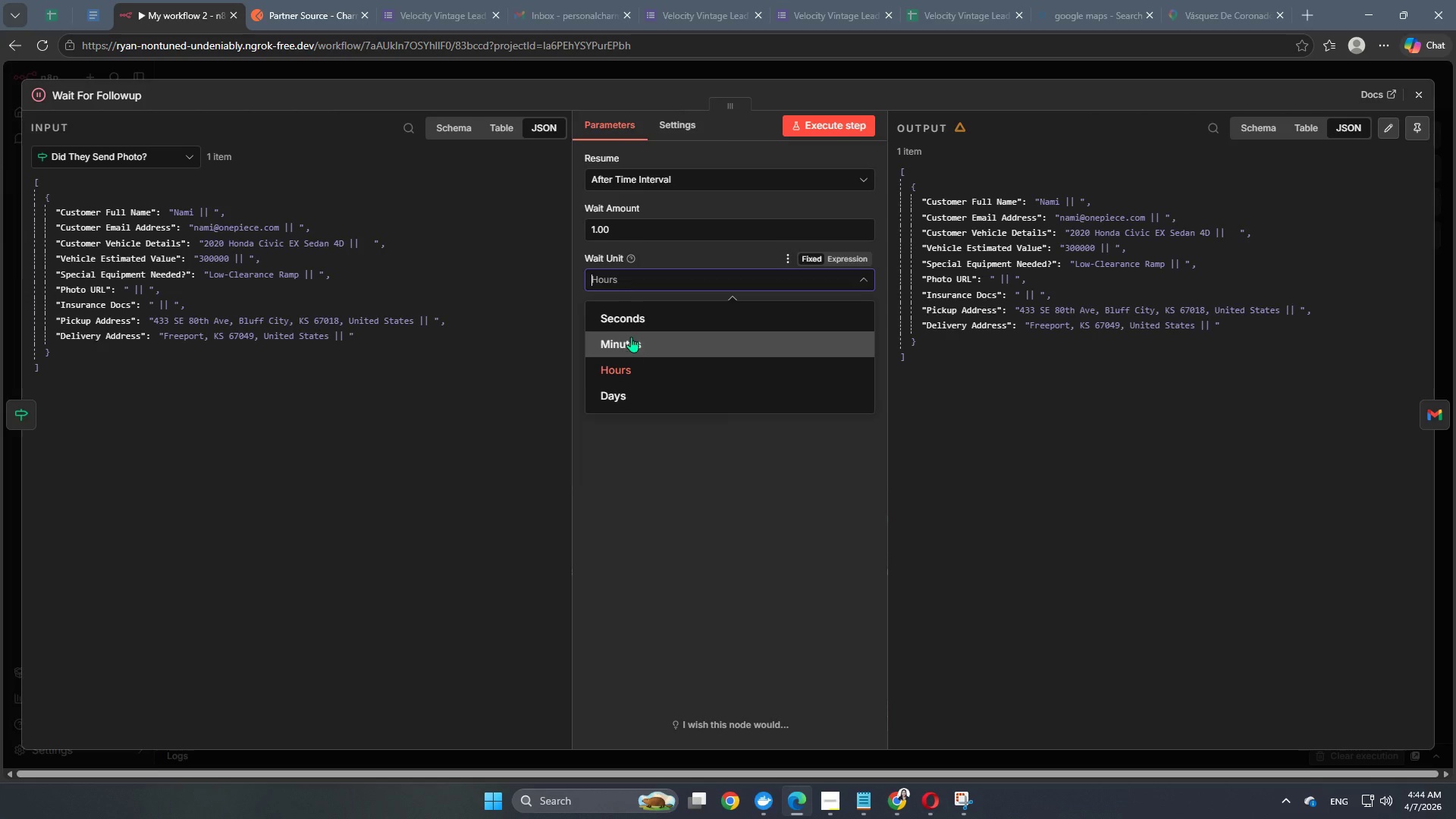 
left_click([635, 321])
 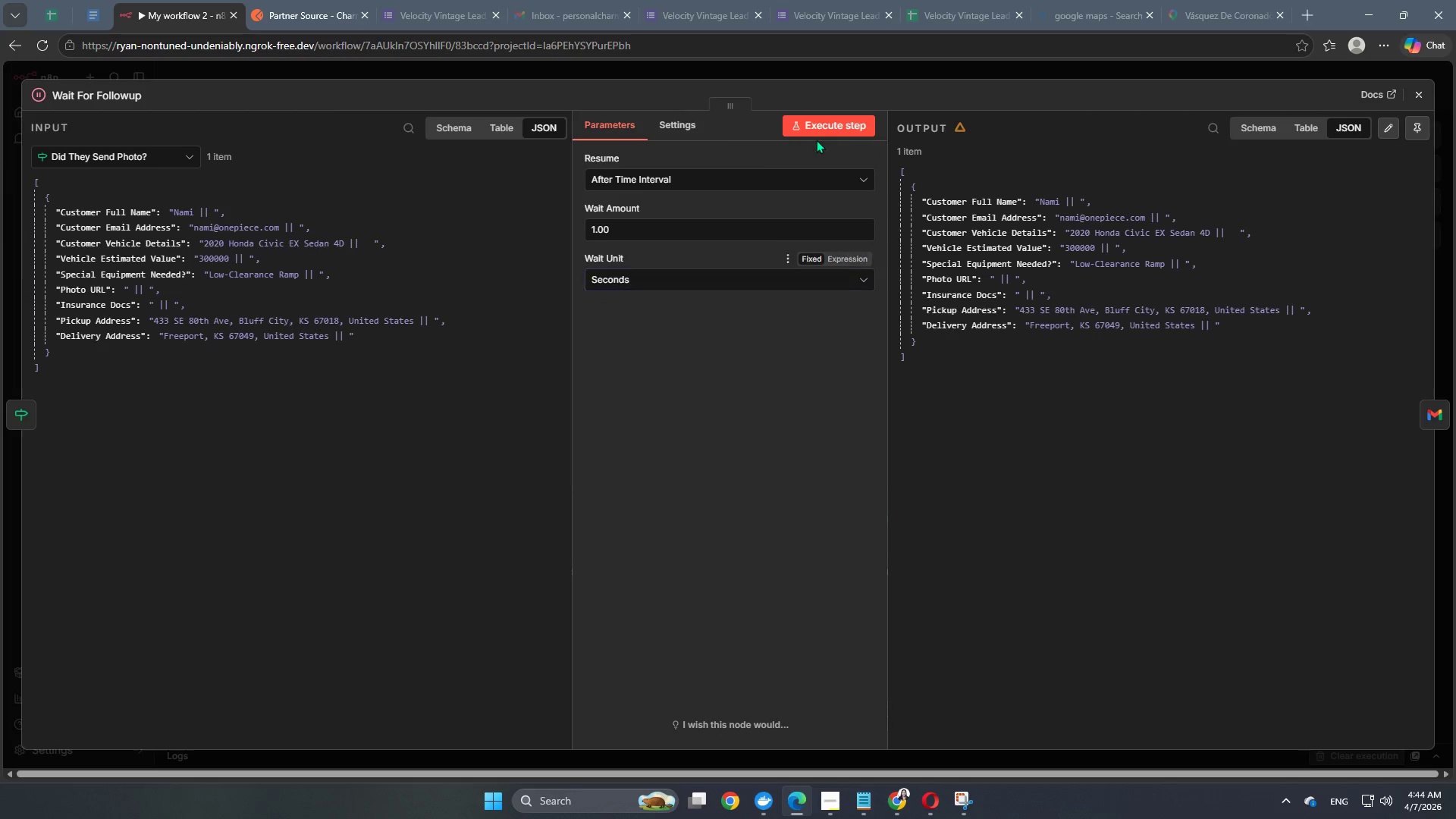 
double_click([821, 130])
 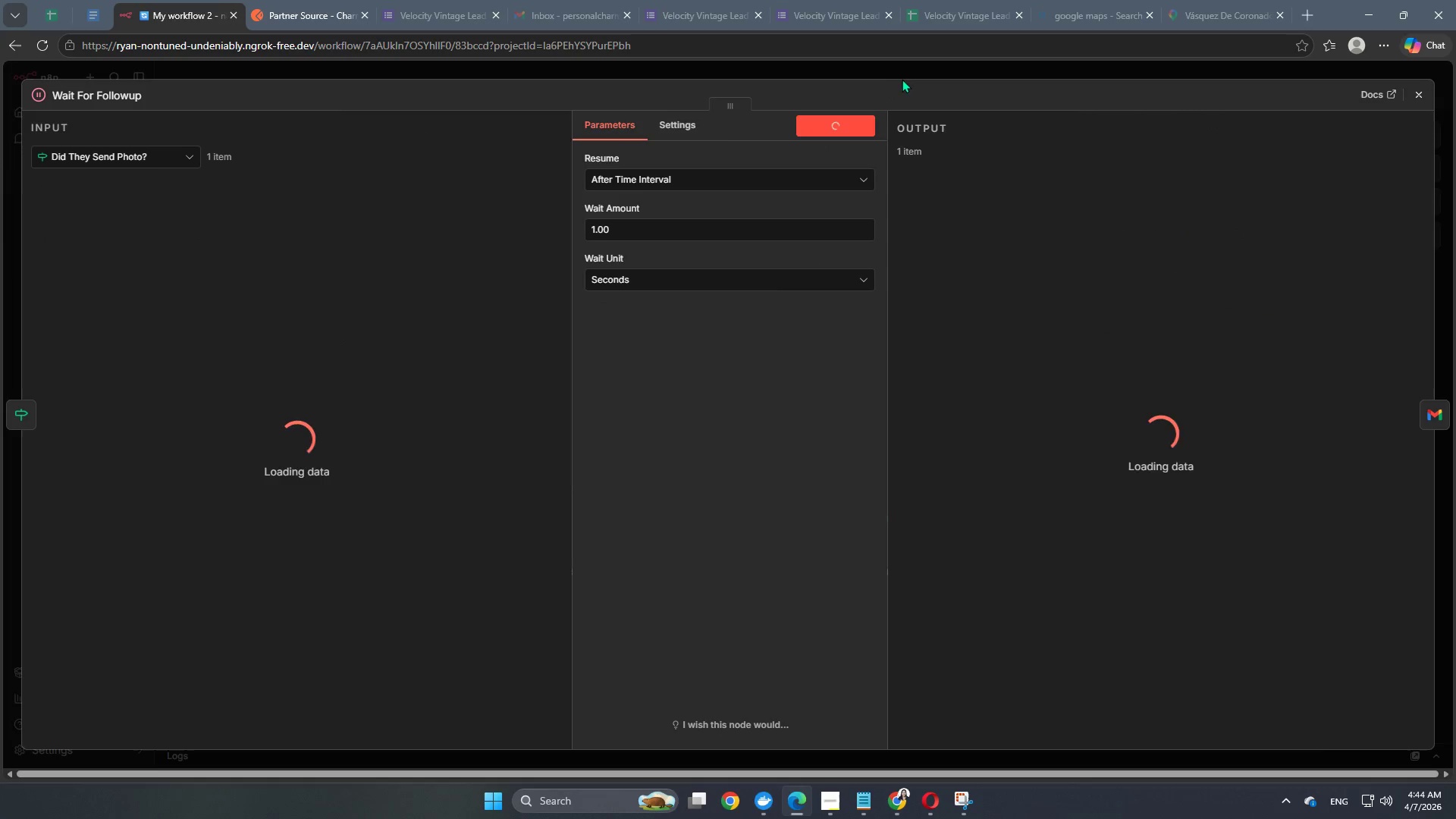 
left_click([906, 77])
 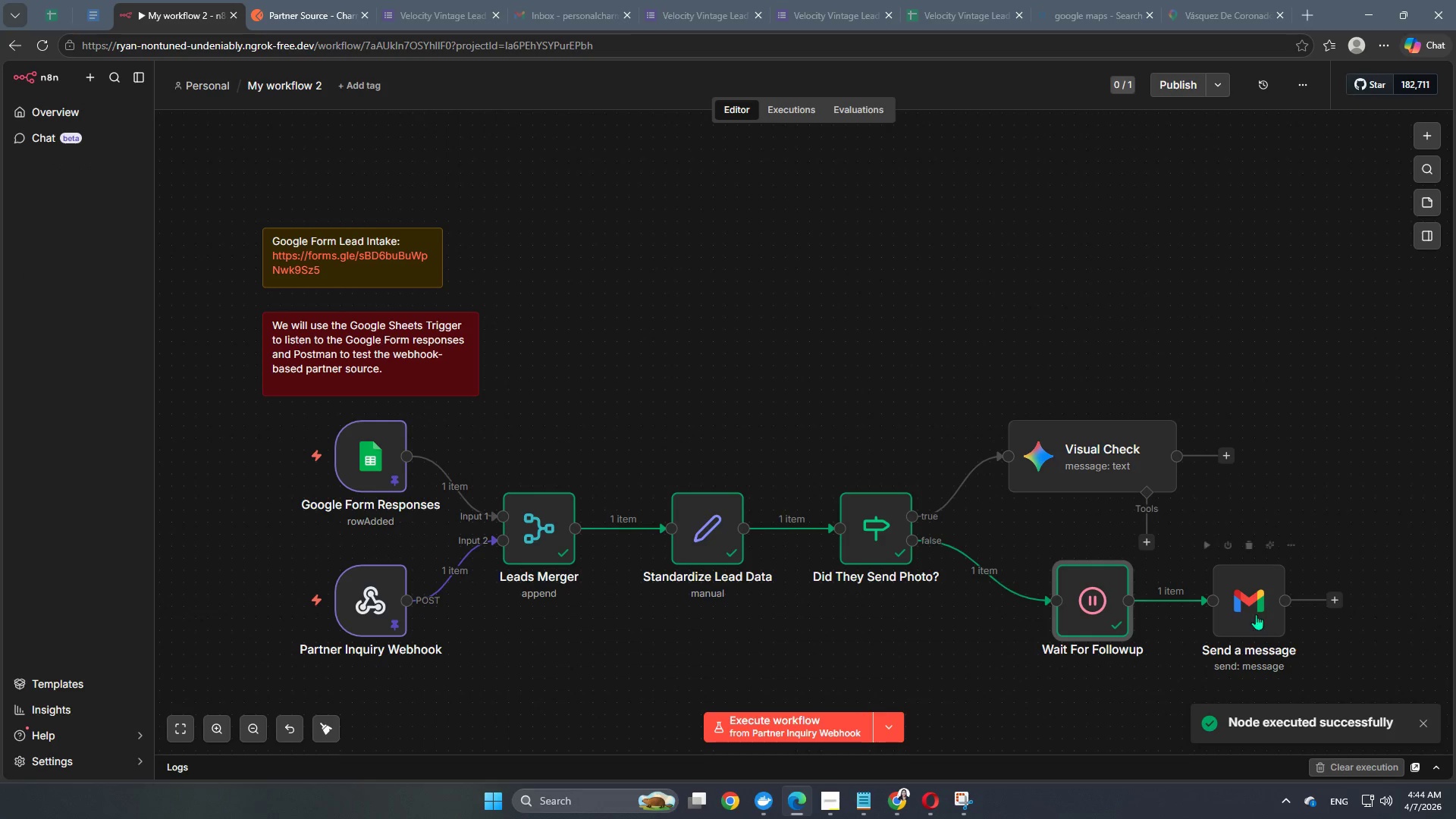 
double_click([1250, 609])
 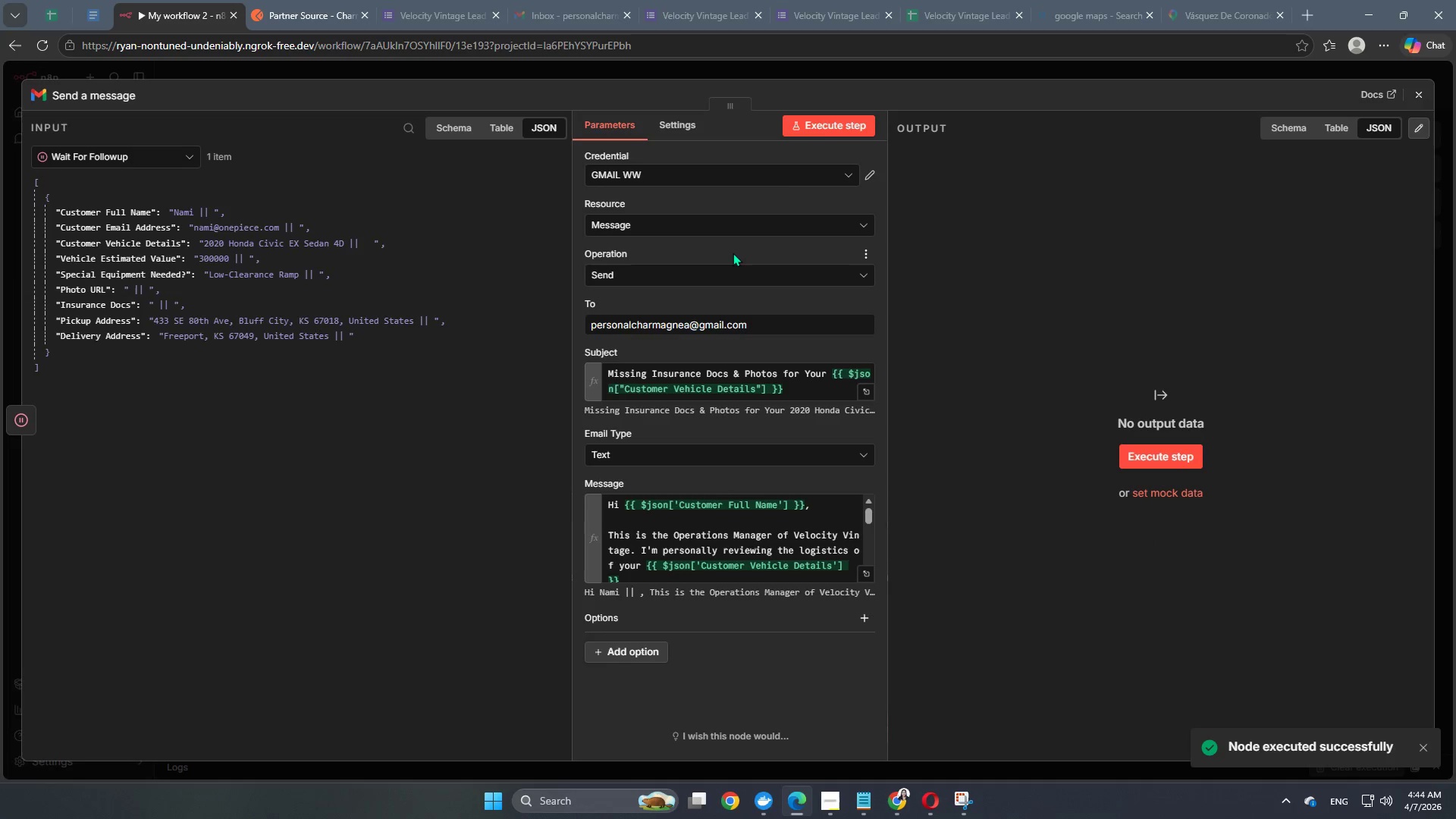 
left_click([828, 128])
 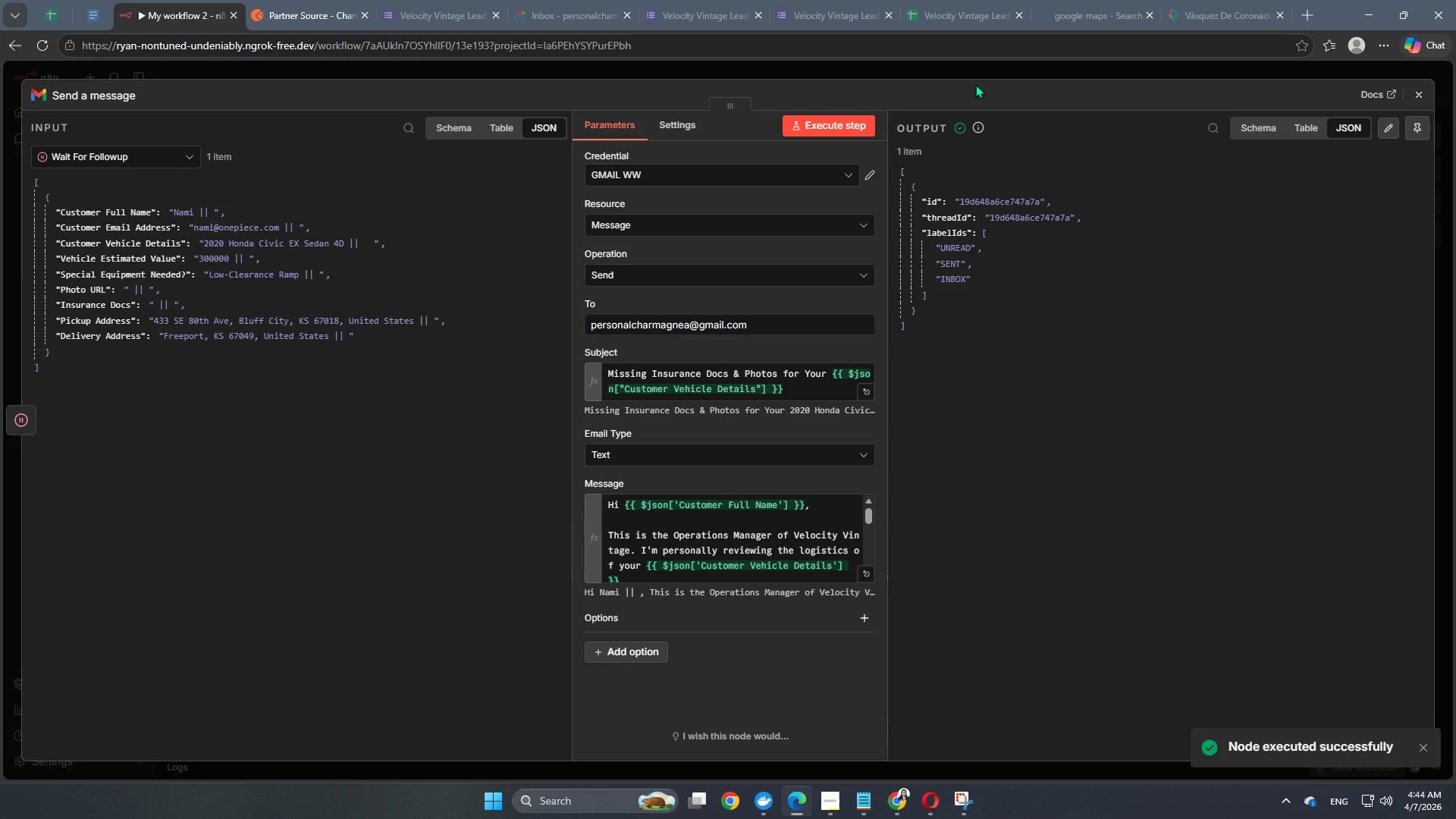 
left_click([974, 85])
 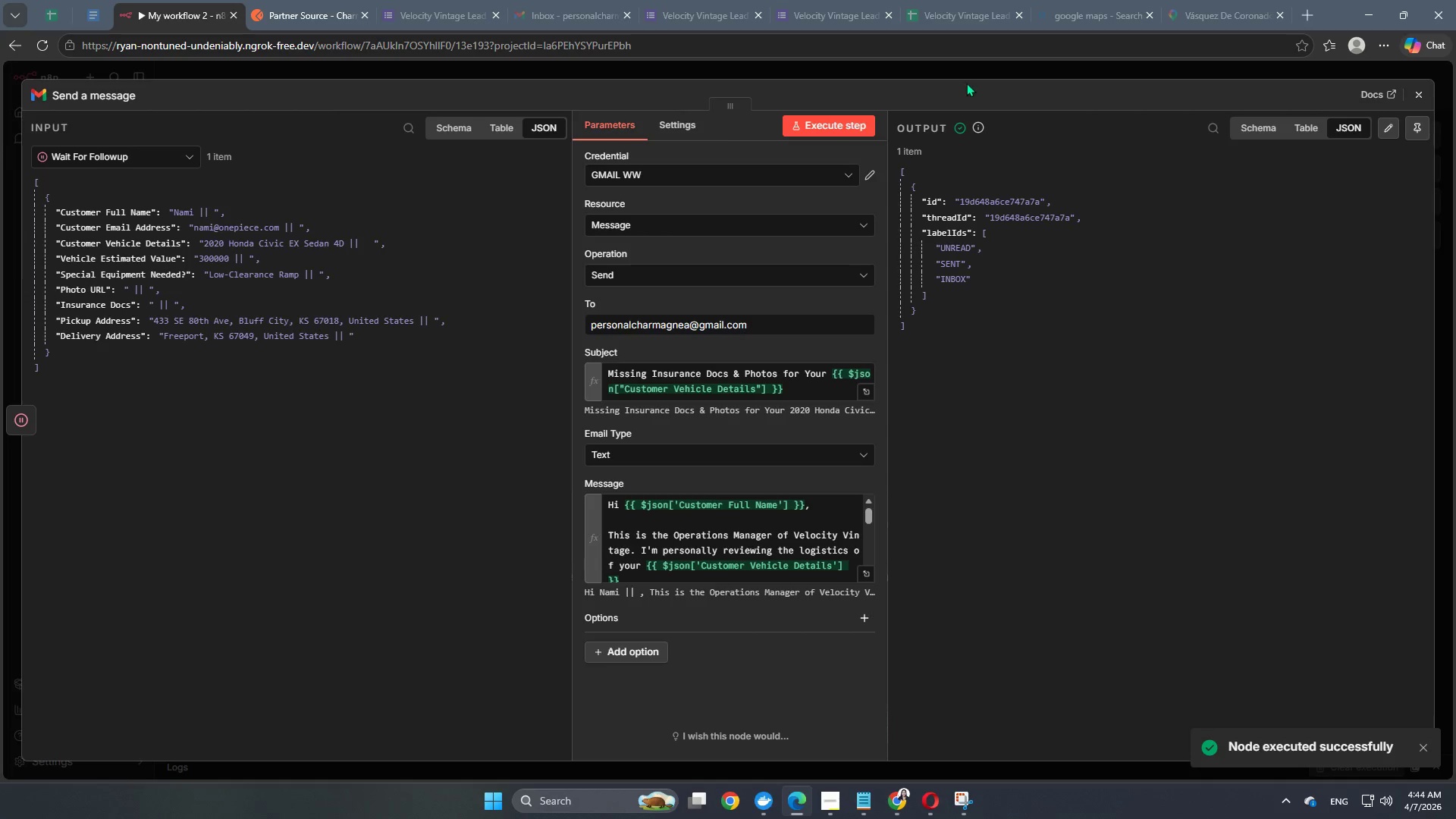 
left_click([970, 68])
 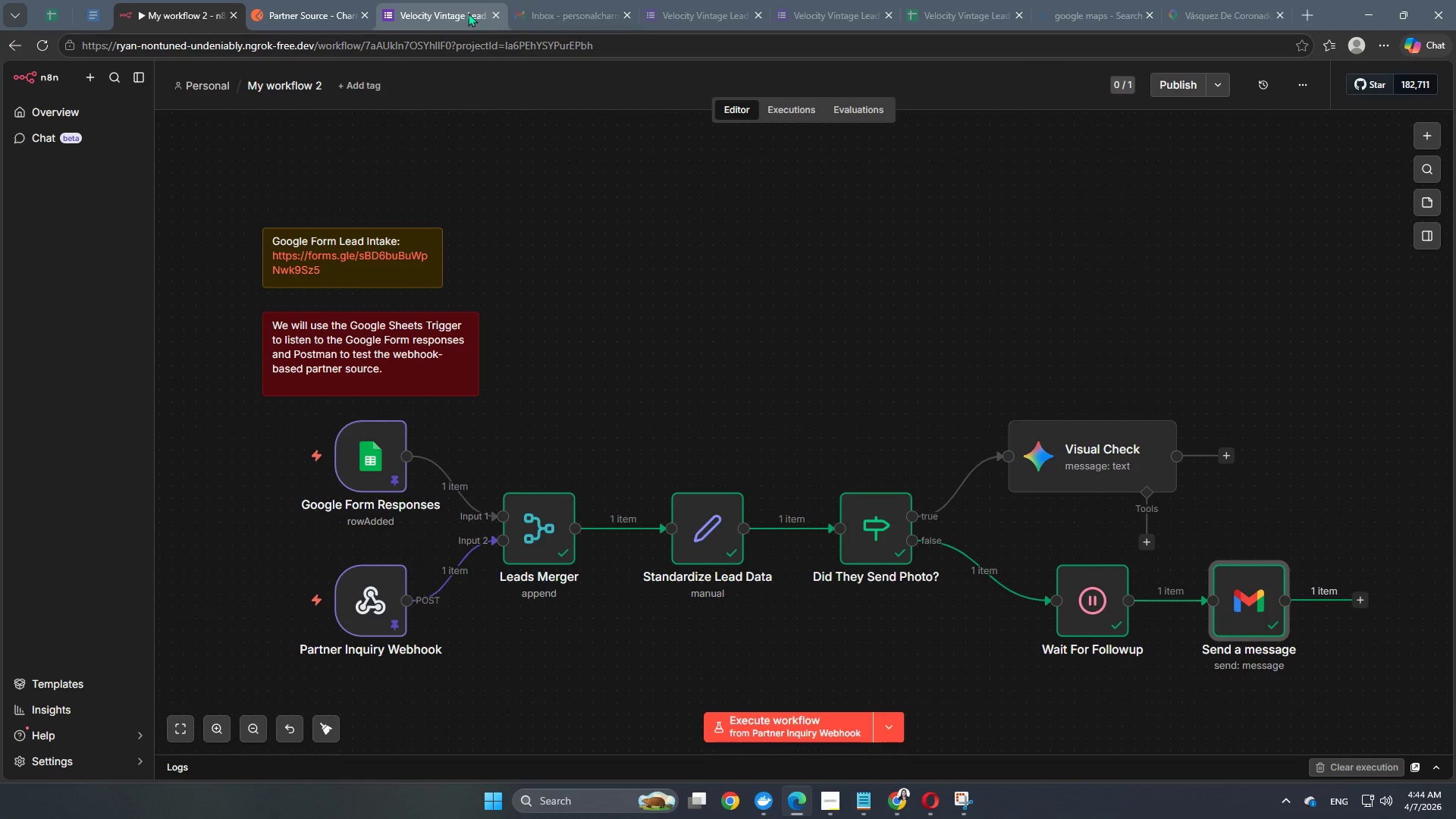 
left_click([550, 5])
 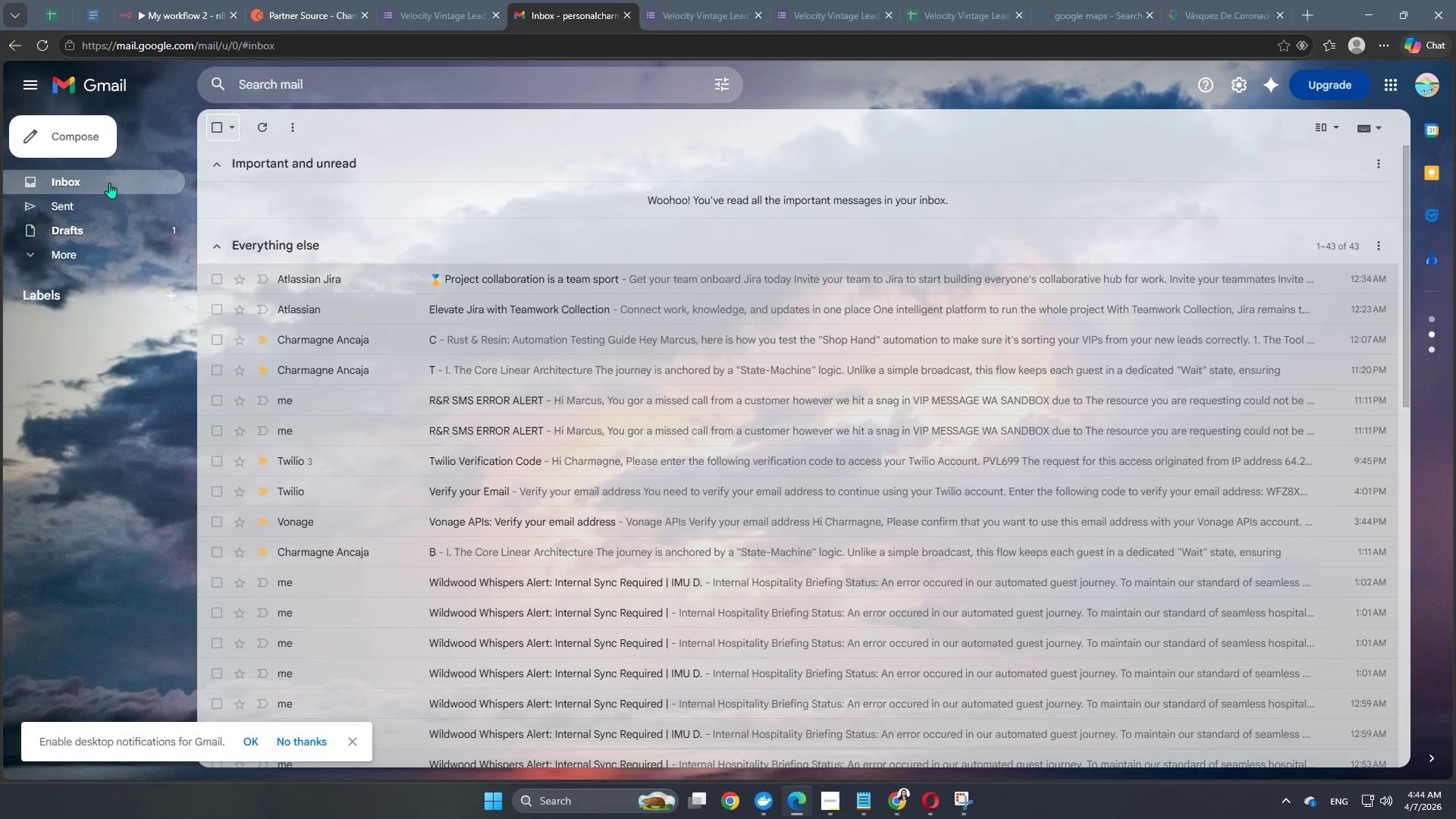 
left_click([109, 183])
 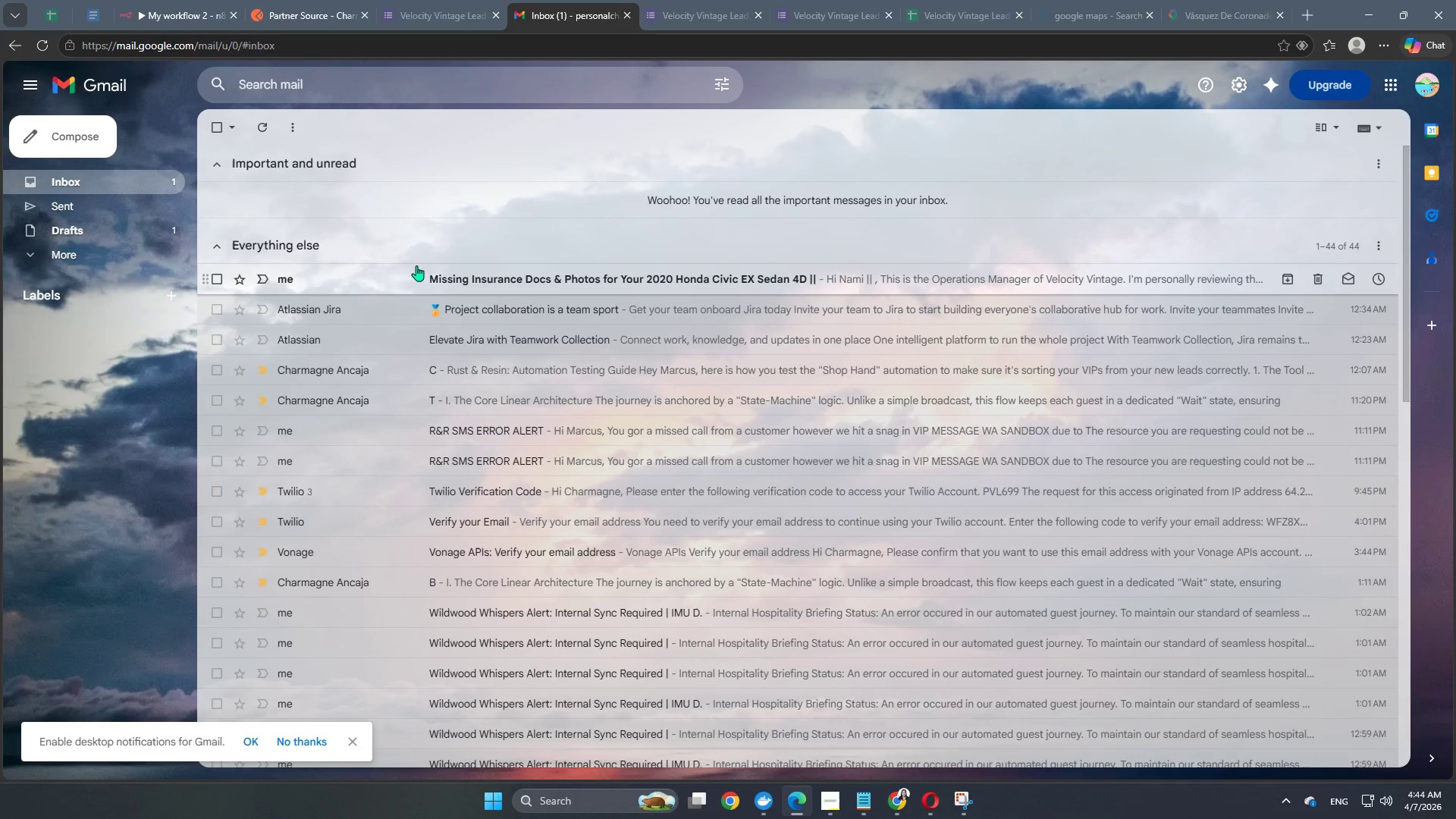 
left_click([435, 279])
 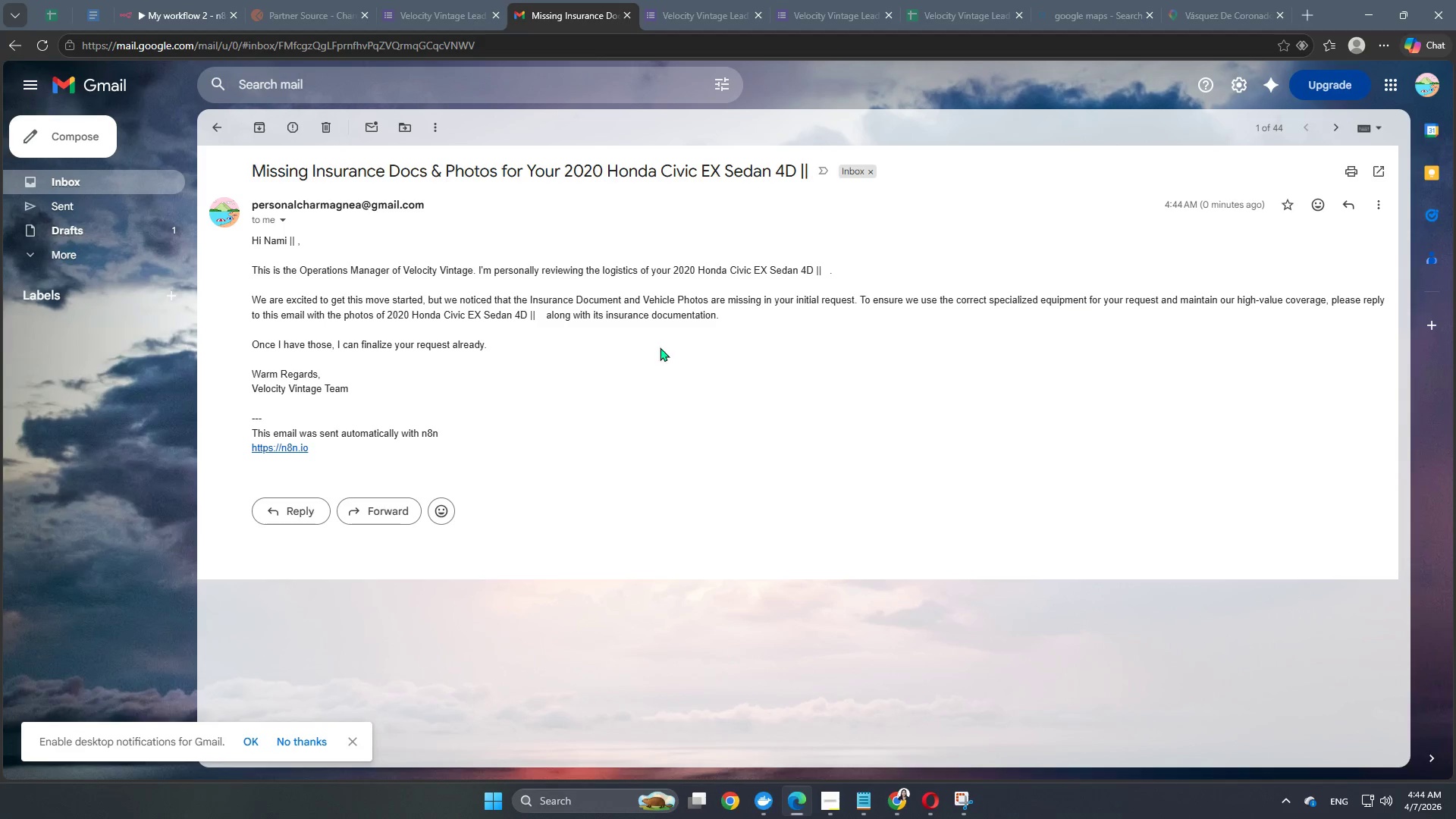 
left_click([176, 0])
 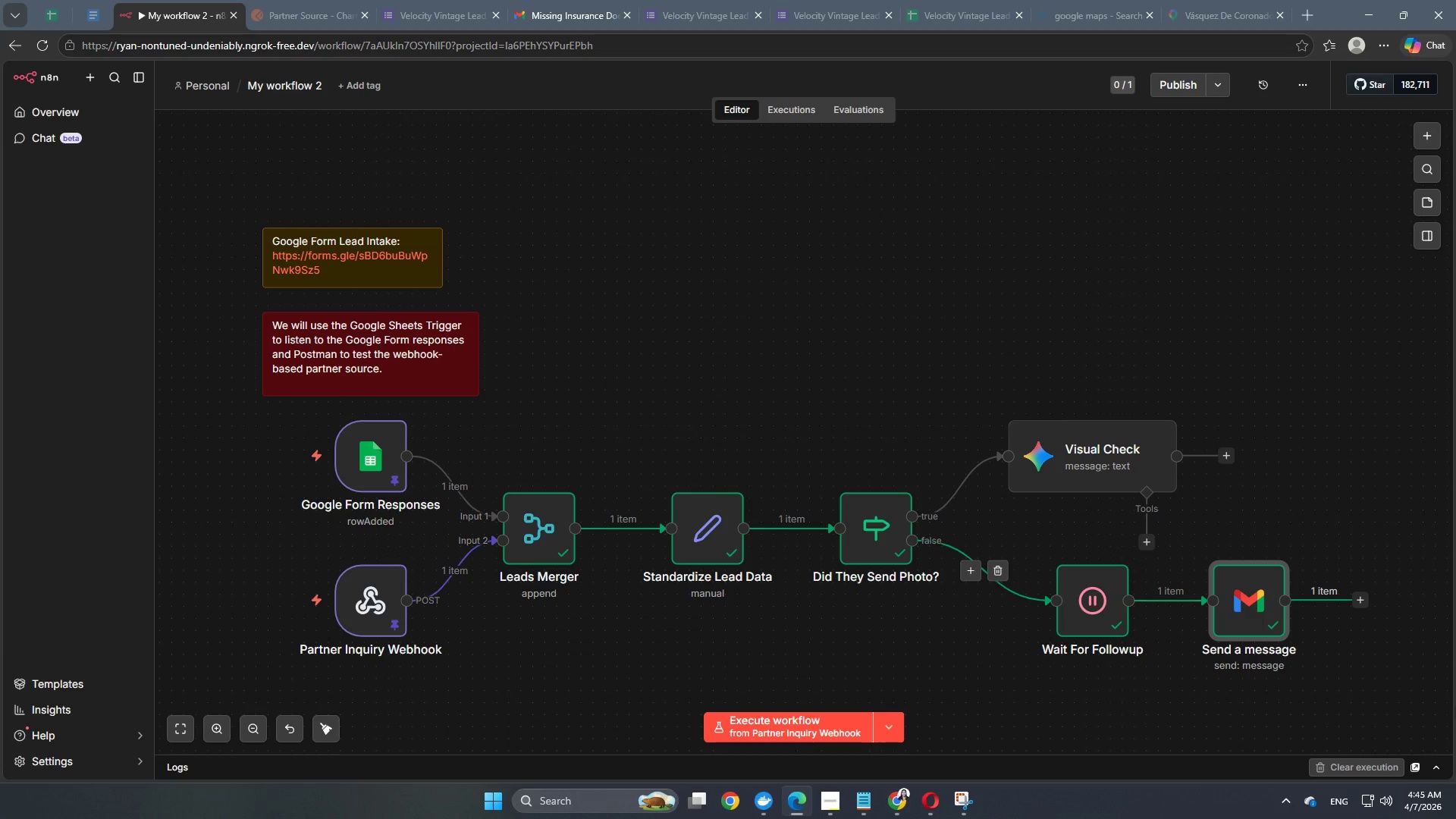 
wait(7.2)
 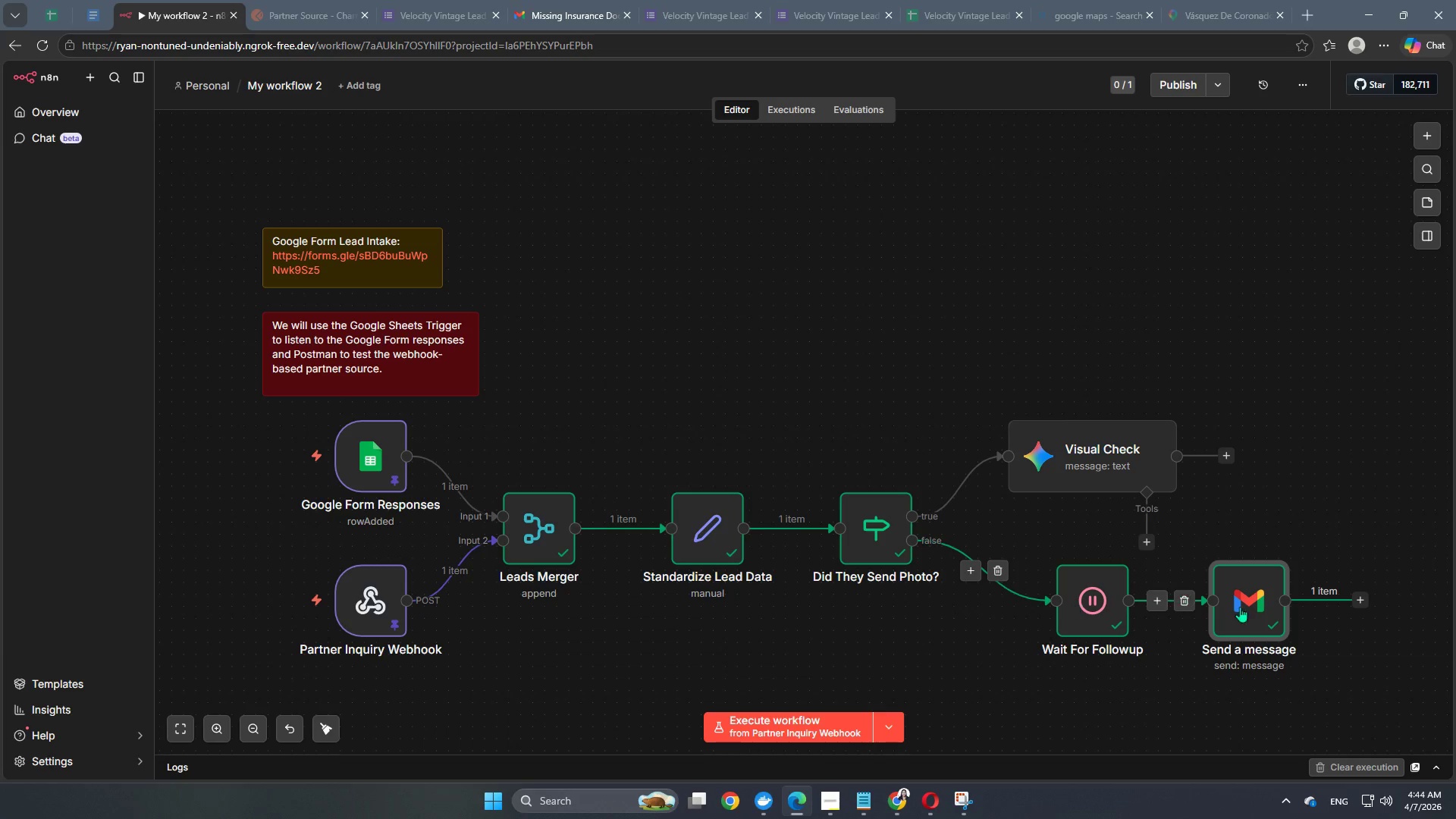 
double_click([1266, 620])
 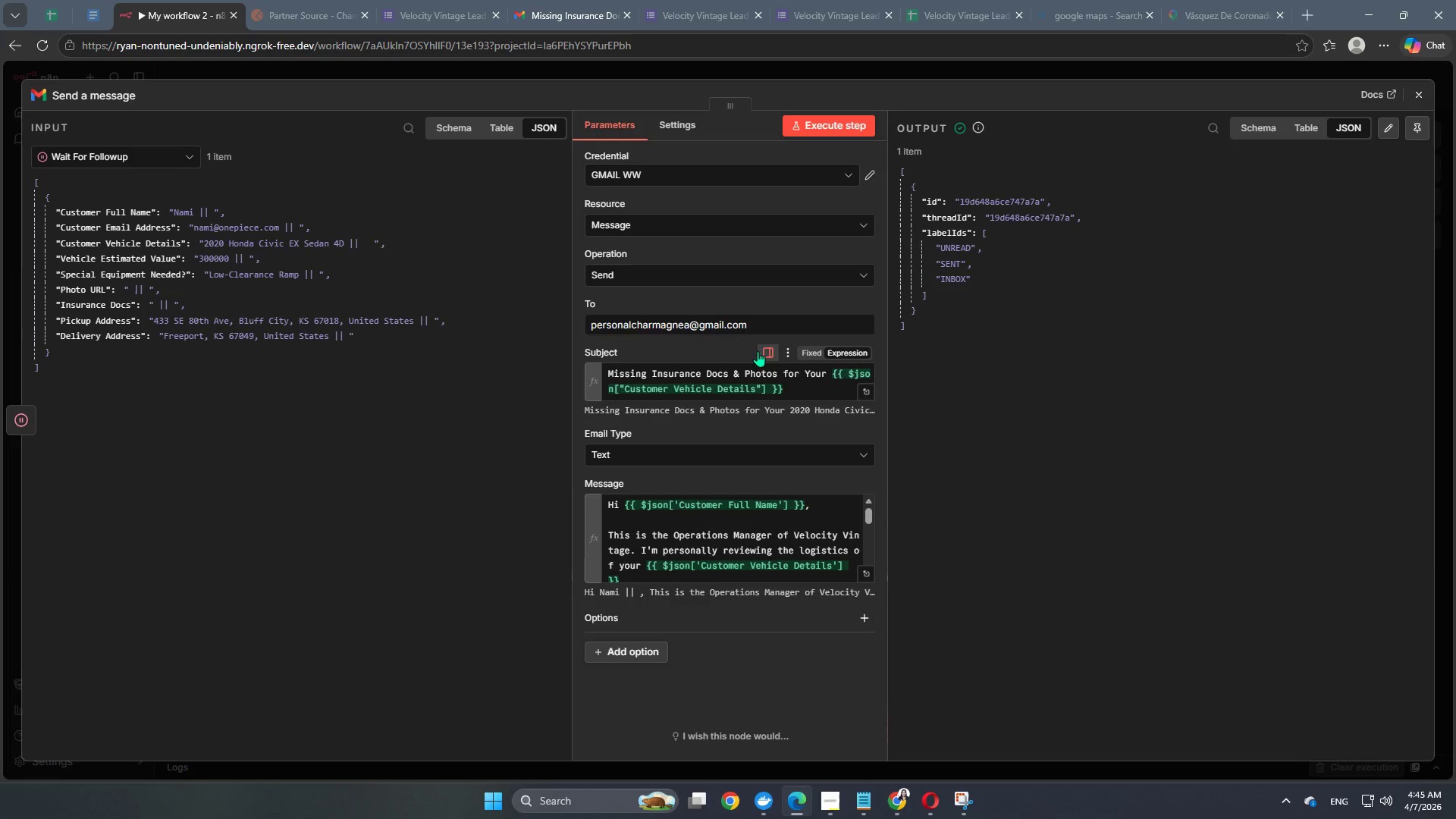 
left_click([686, 280])
 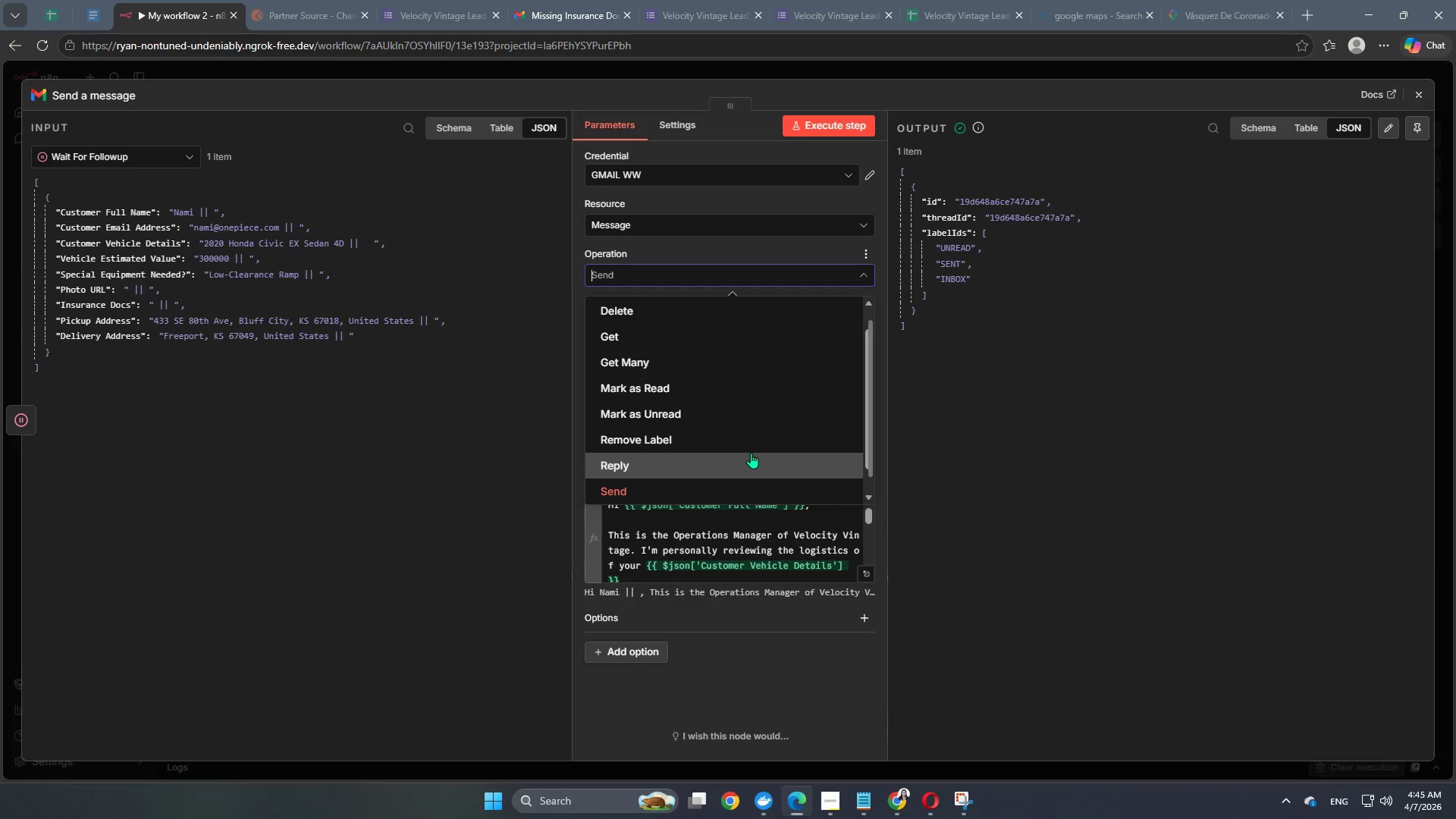 
scroll: coordinate [751, 453], scroll_direction: down, amount: 2.0
 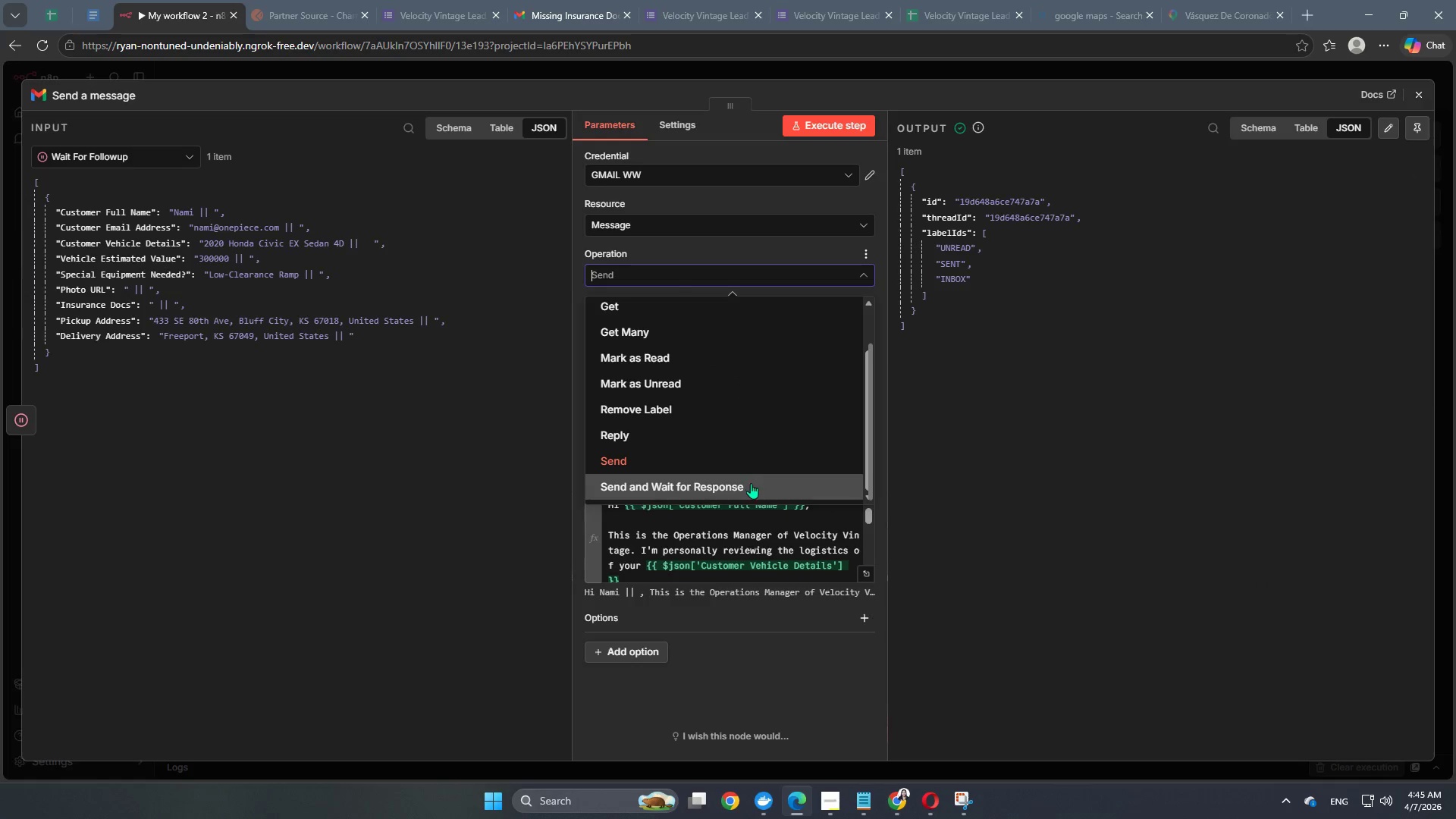 
left_click([751, 485])
 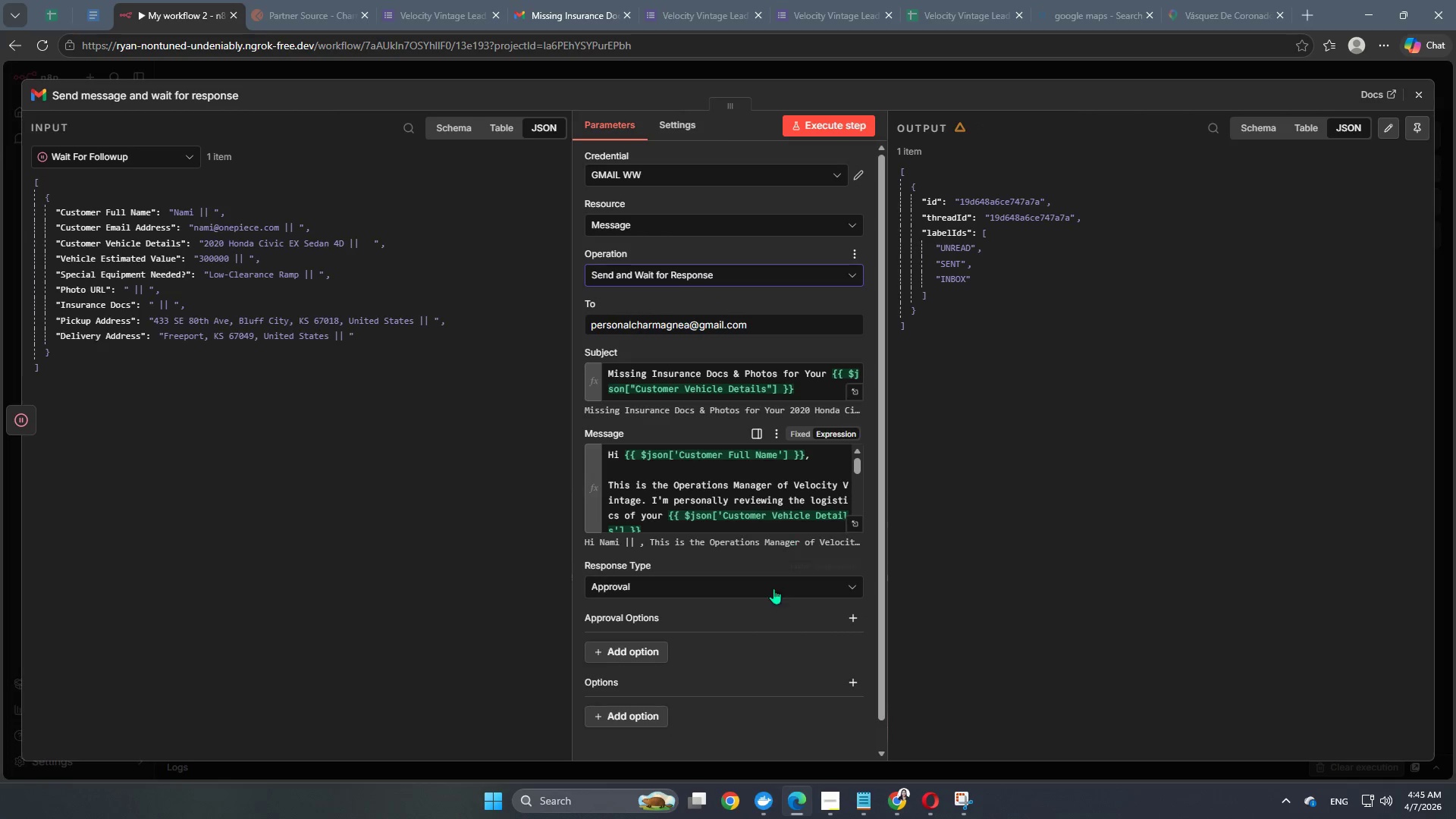 
double_click([770, 587])
 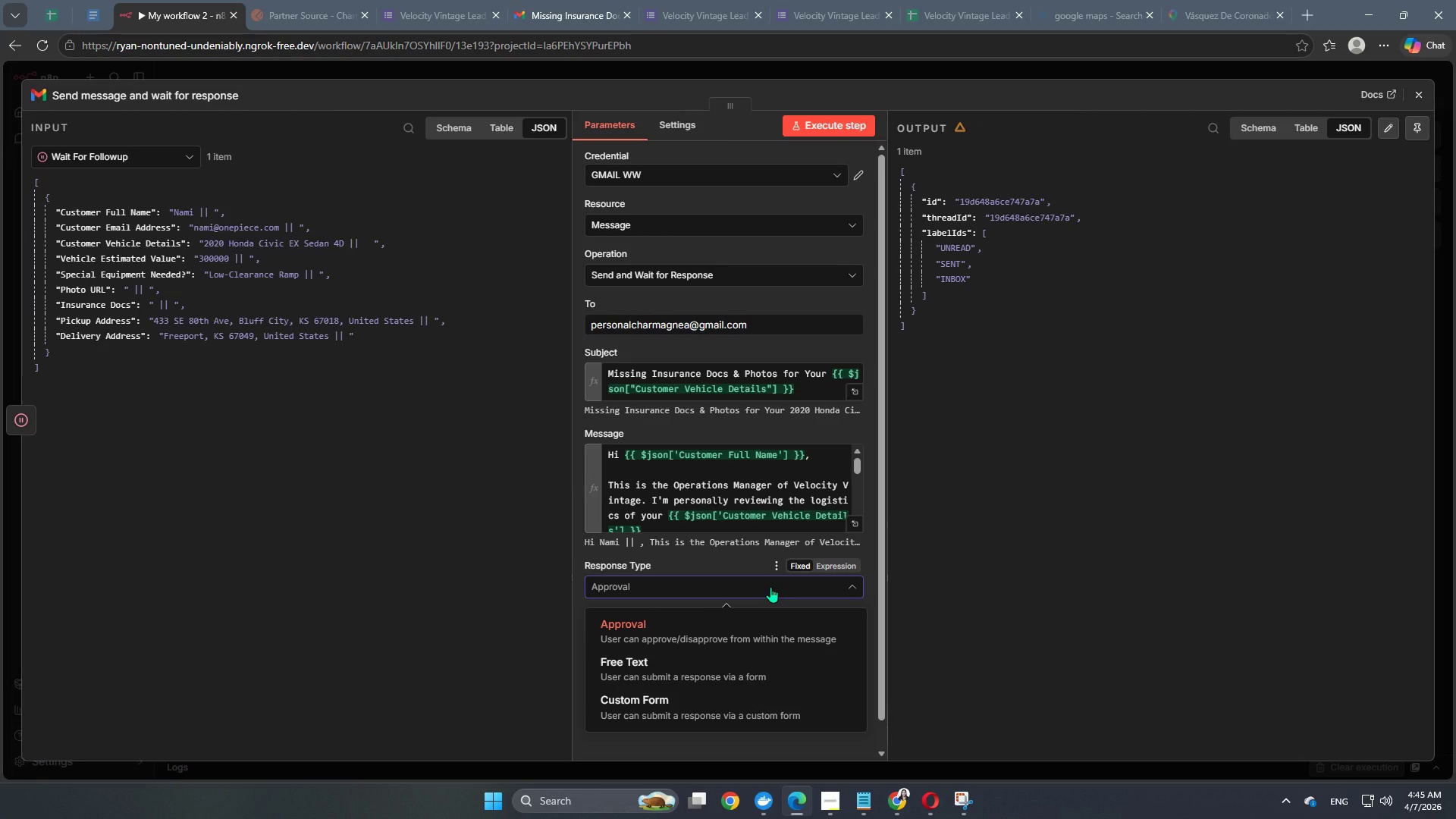 
scroll: coordinate [770, 587], scroll_direction: down, amount: 2.0
 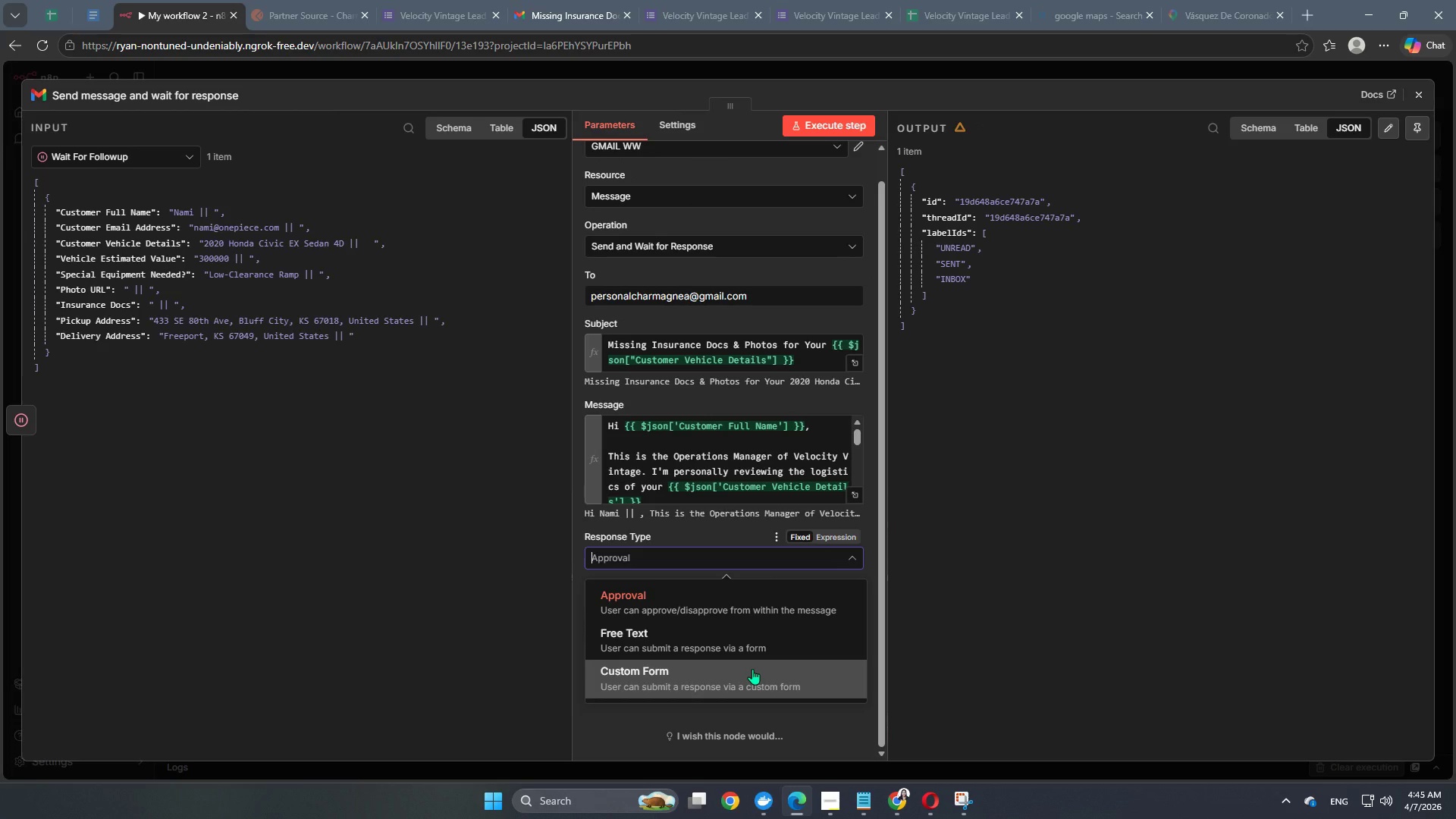 
wait(8.92)
 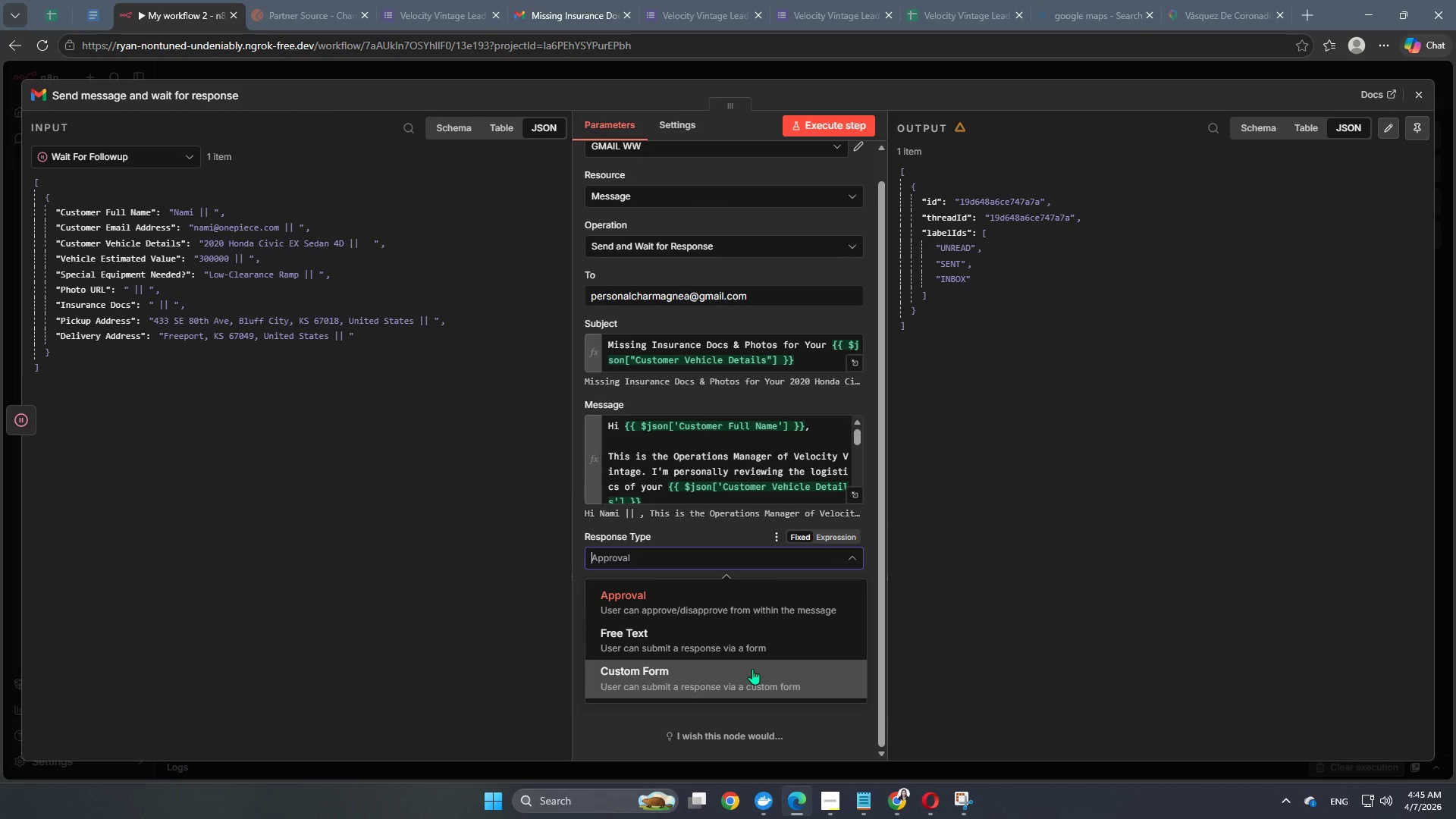 
left_click([575, 515])
 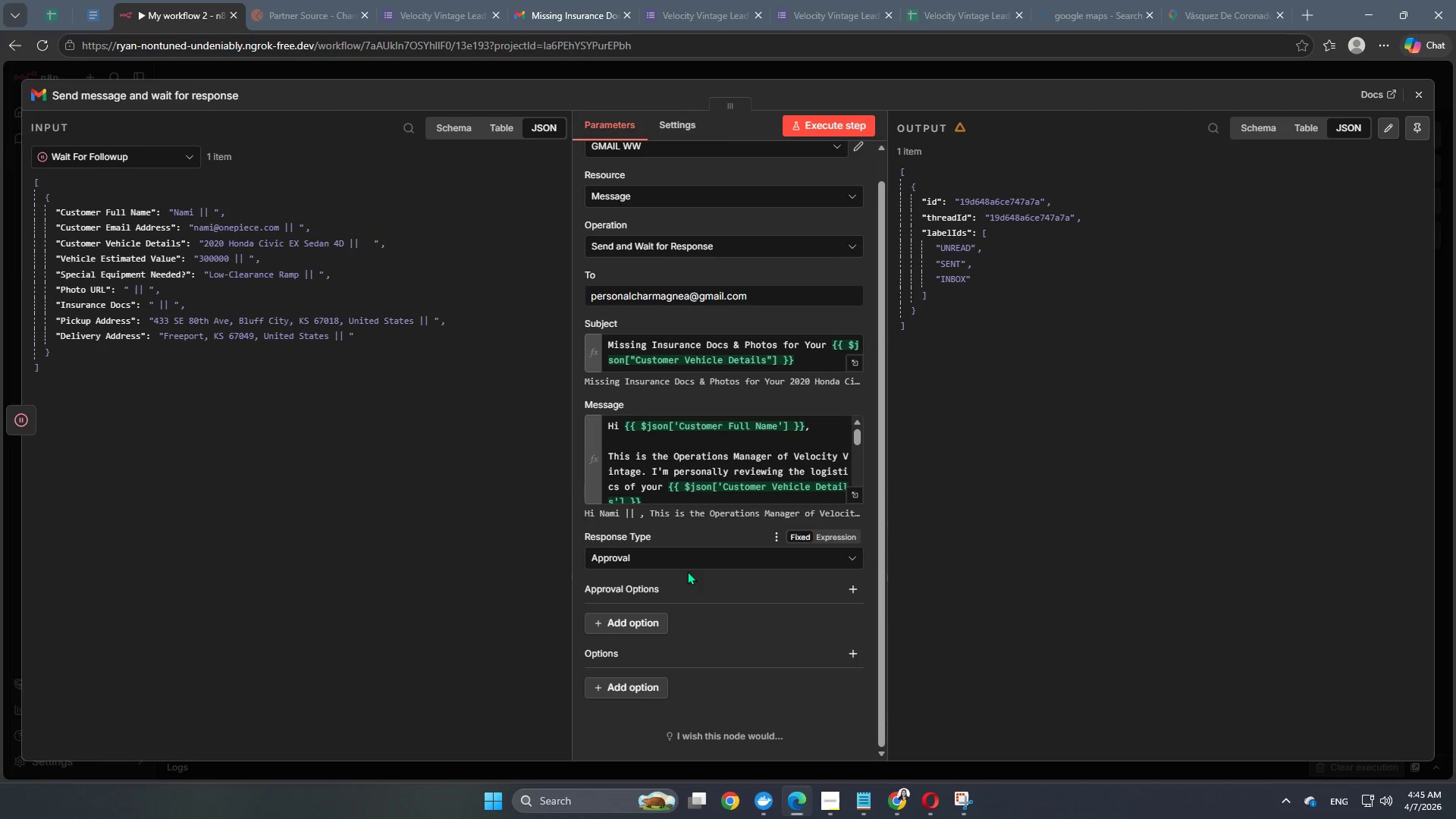 
scroll: coordinate [705, 583], scroll_direction: up, amount: 3.0
 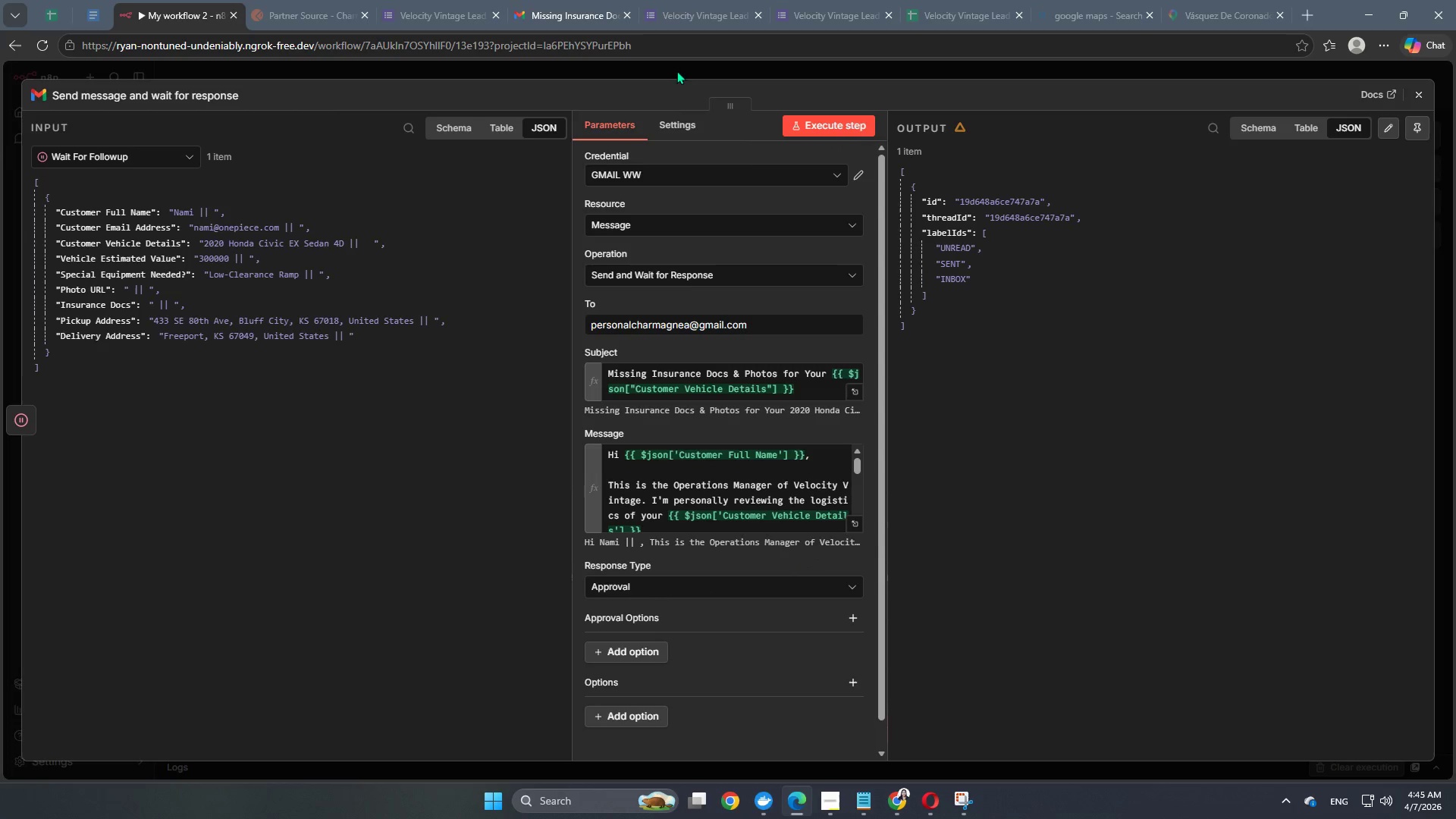 
left_click([677, 75])
 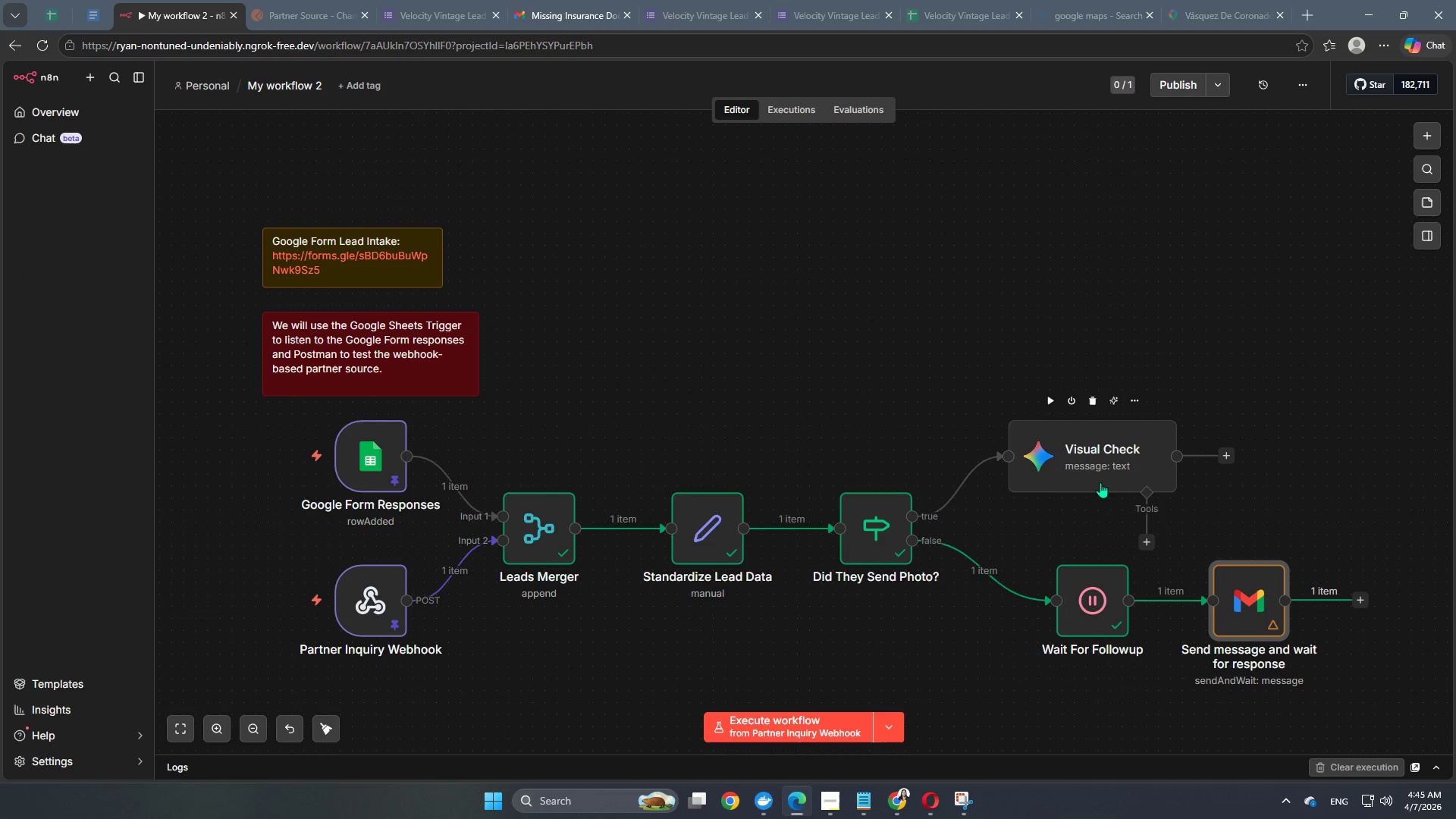 
left_click([328, 723])
 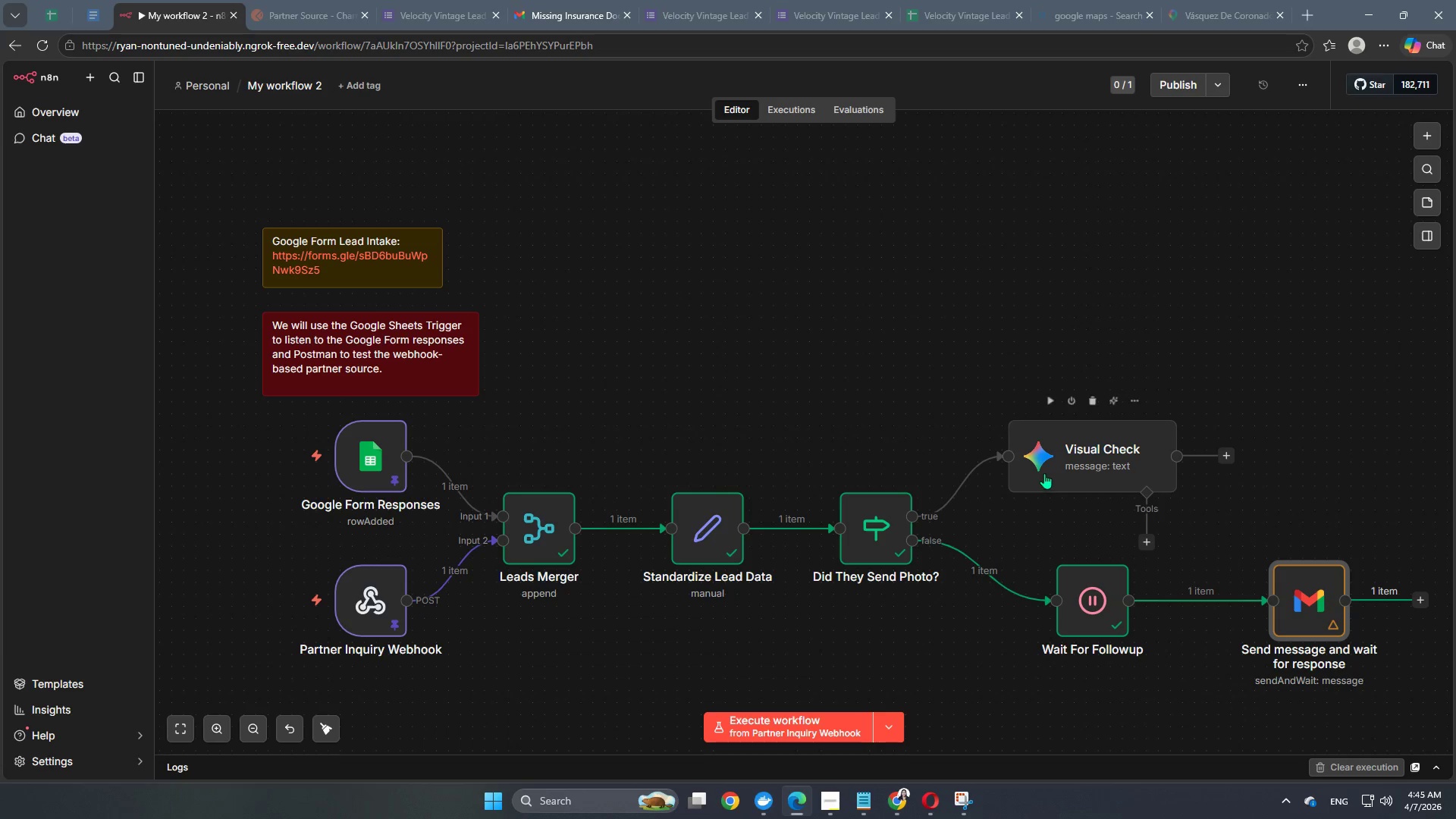 
left_click([1064, 460])
 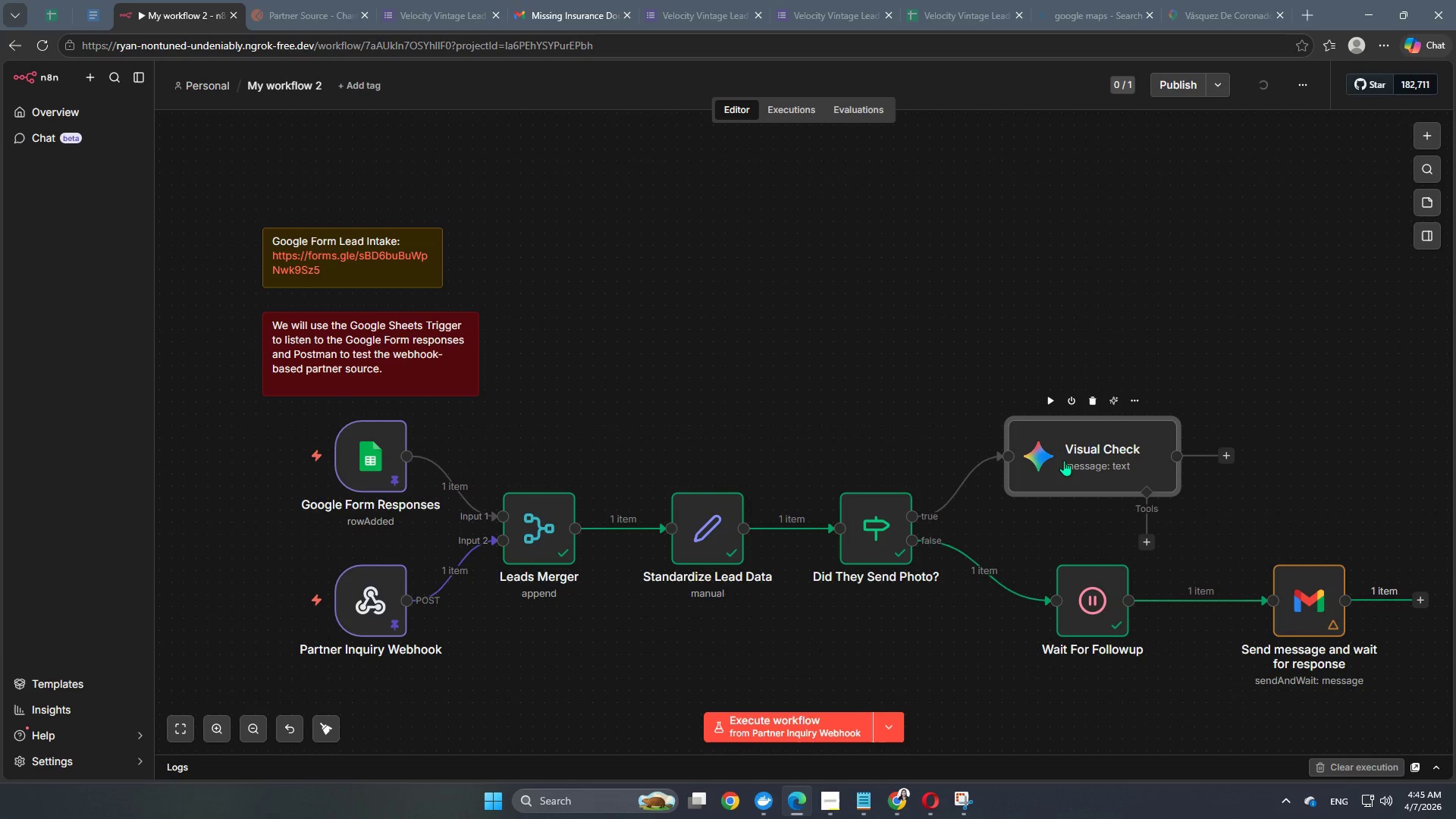 
left_click([1064, 460])
 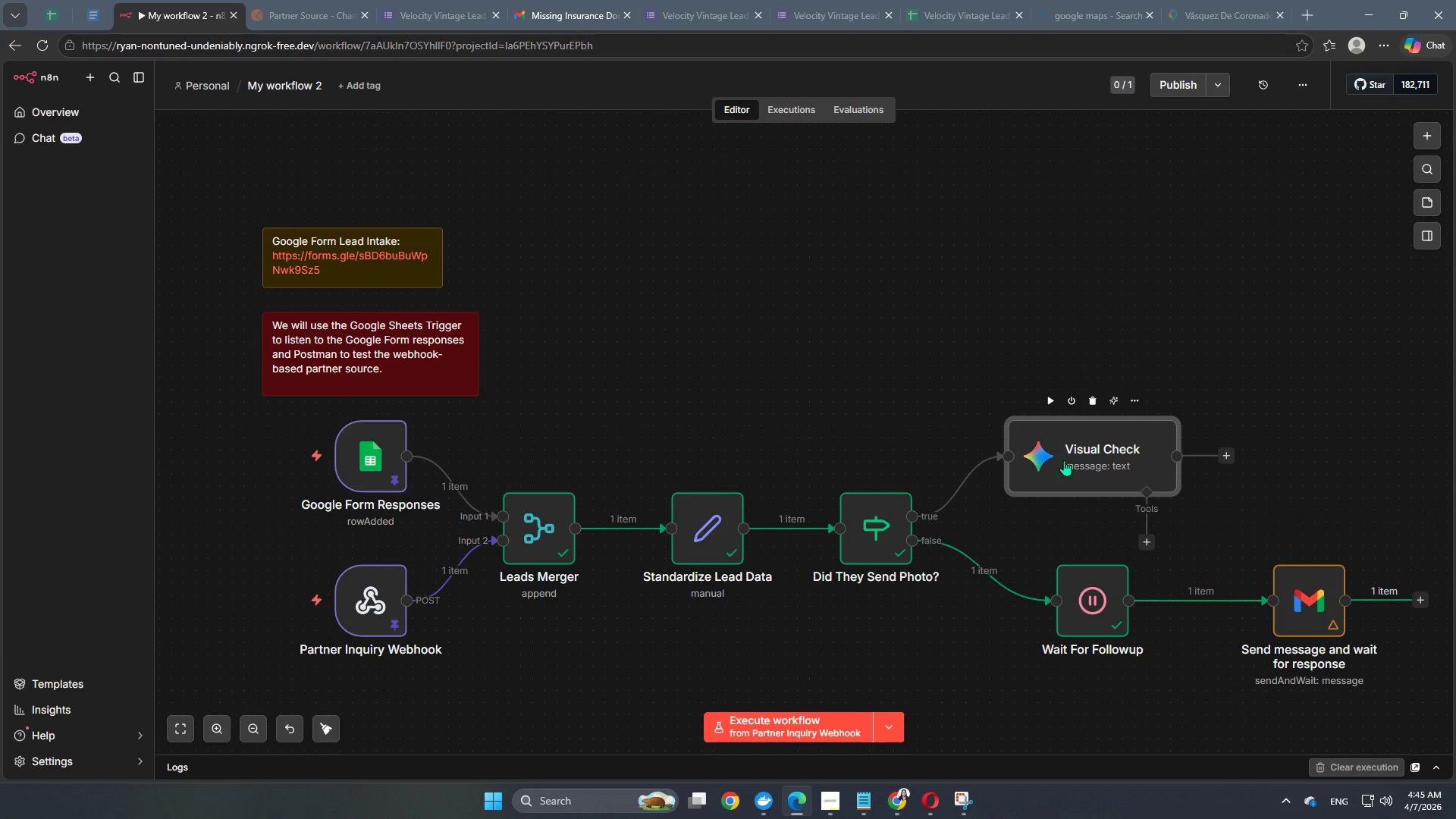 
double_click([1064, 460])
 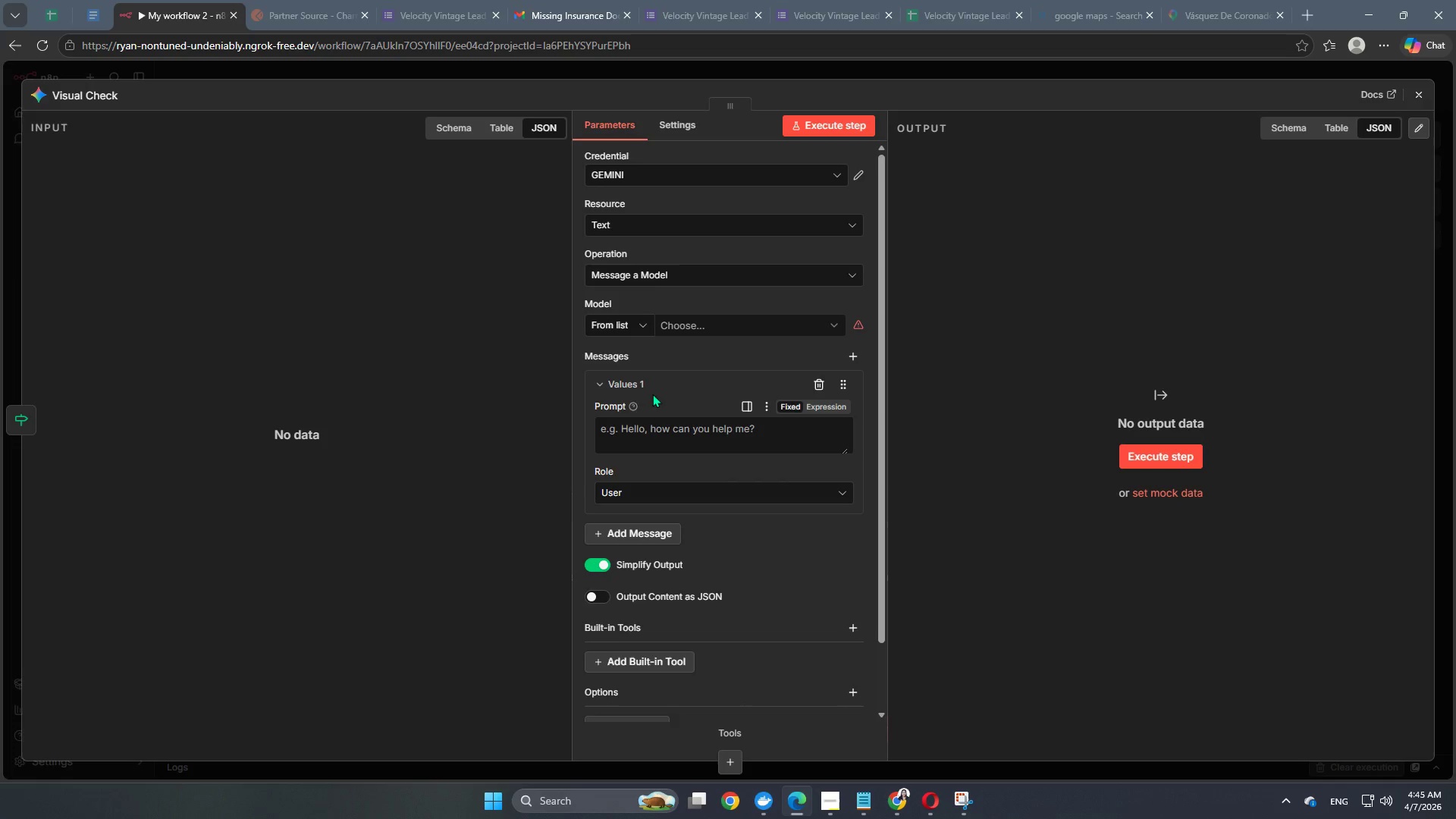 
left_click([692, 322])
 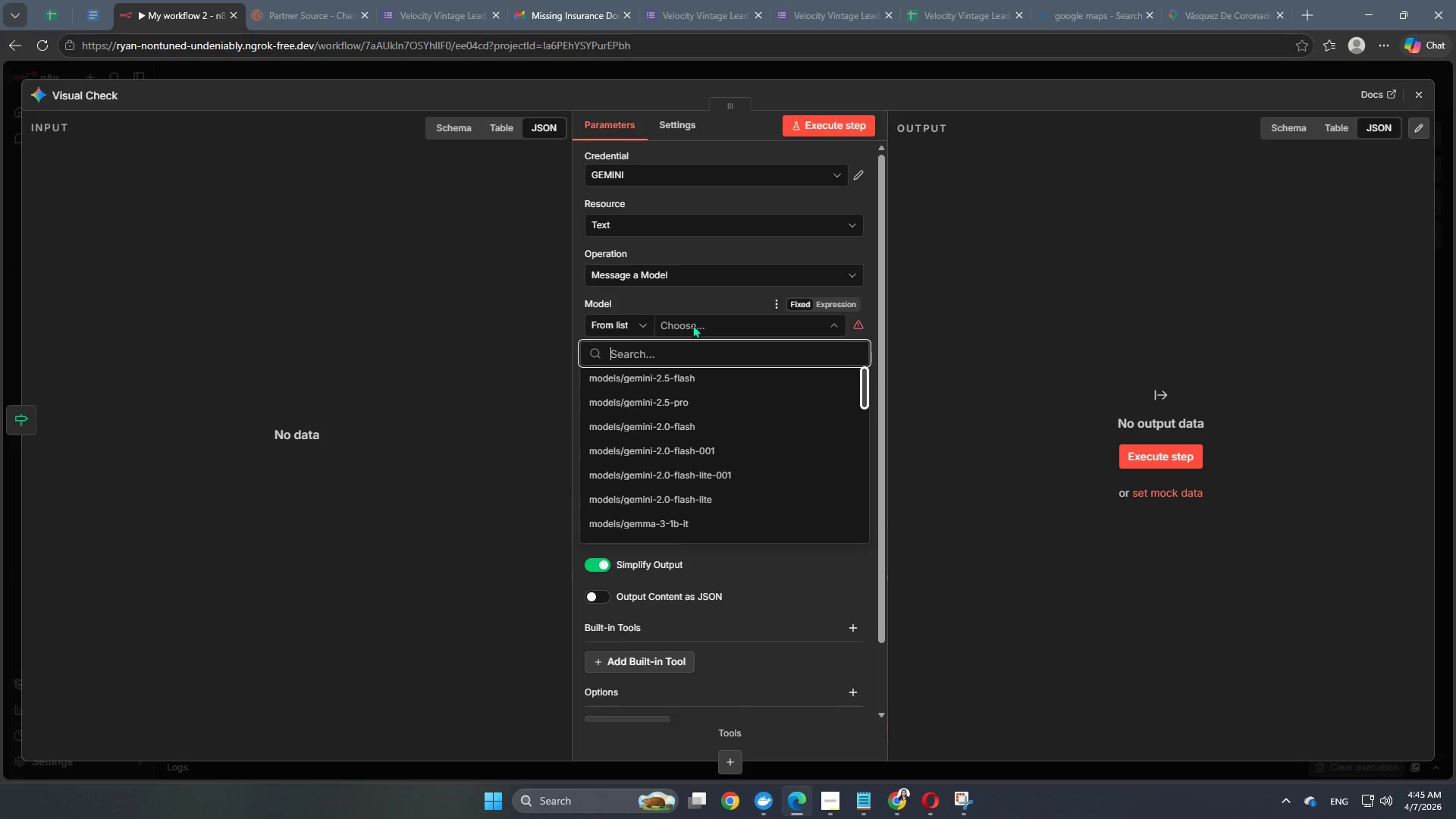 
scroll: coordinate [711, 447], scroll_direction: up, amount: 2.0
 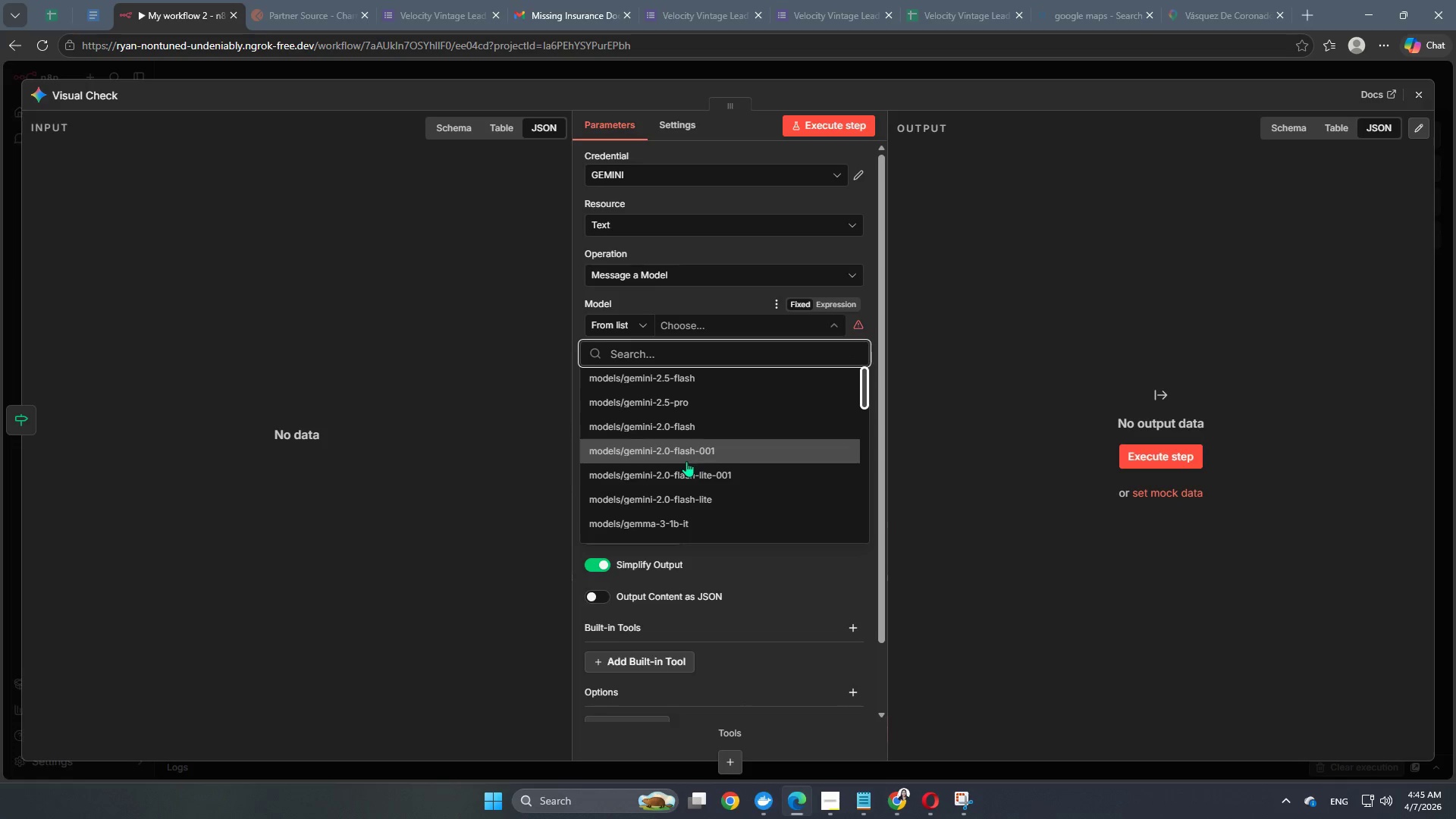 
scroll: coordinate [720, 510], scroll_direction: down, amount: 14.0
 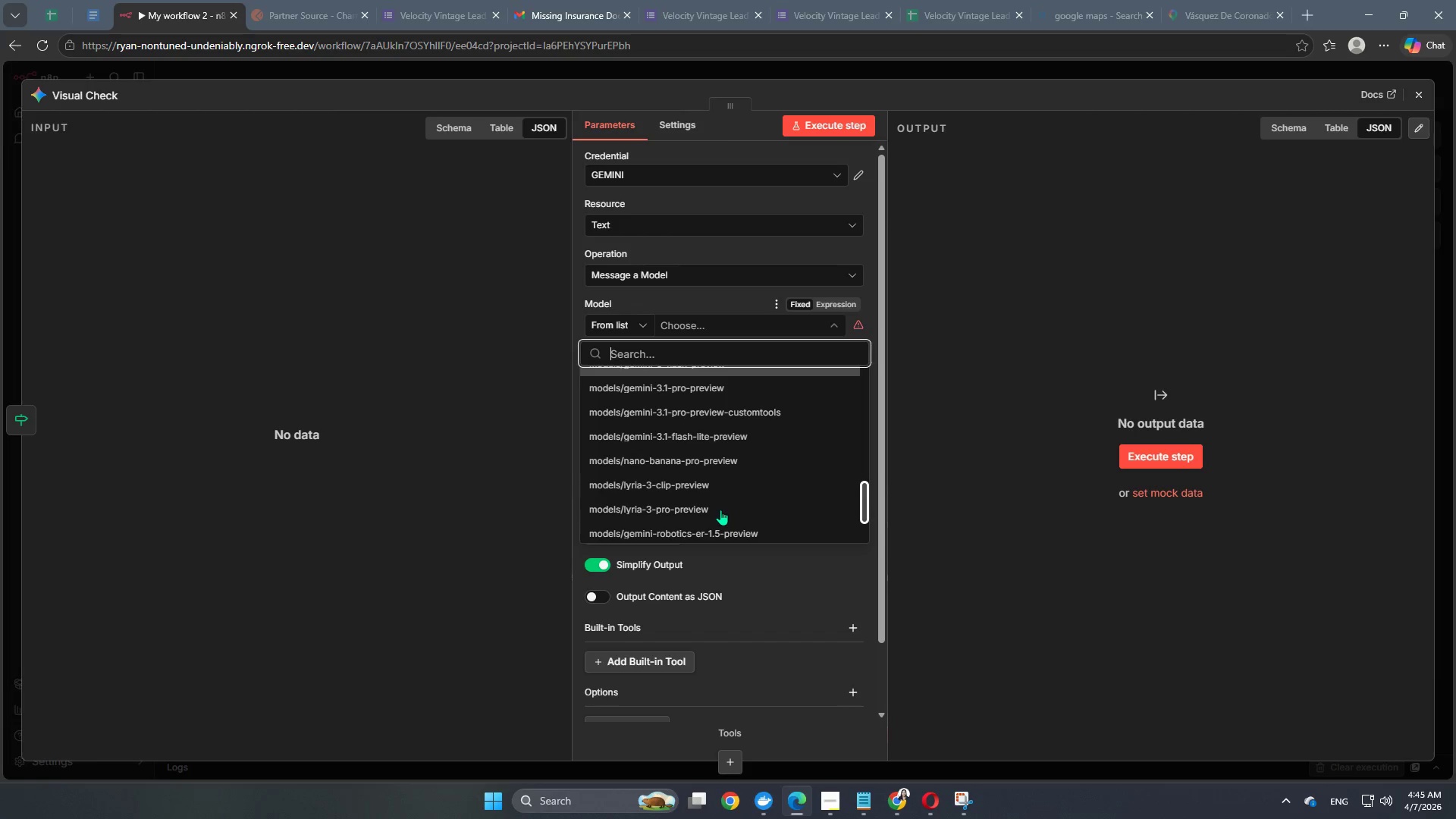 
scroll: coordinate [720, 510], scroll_direction: up, amount: 1.0
 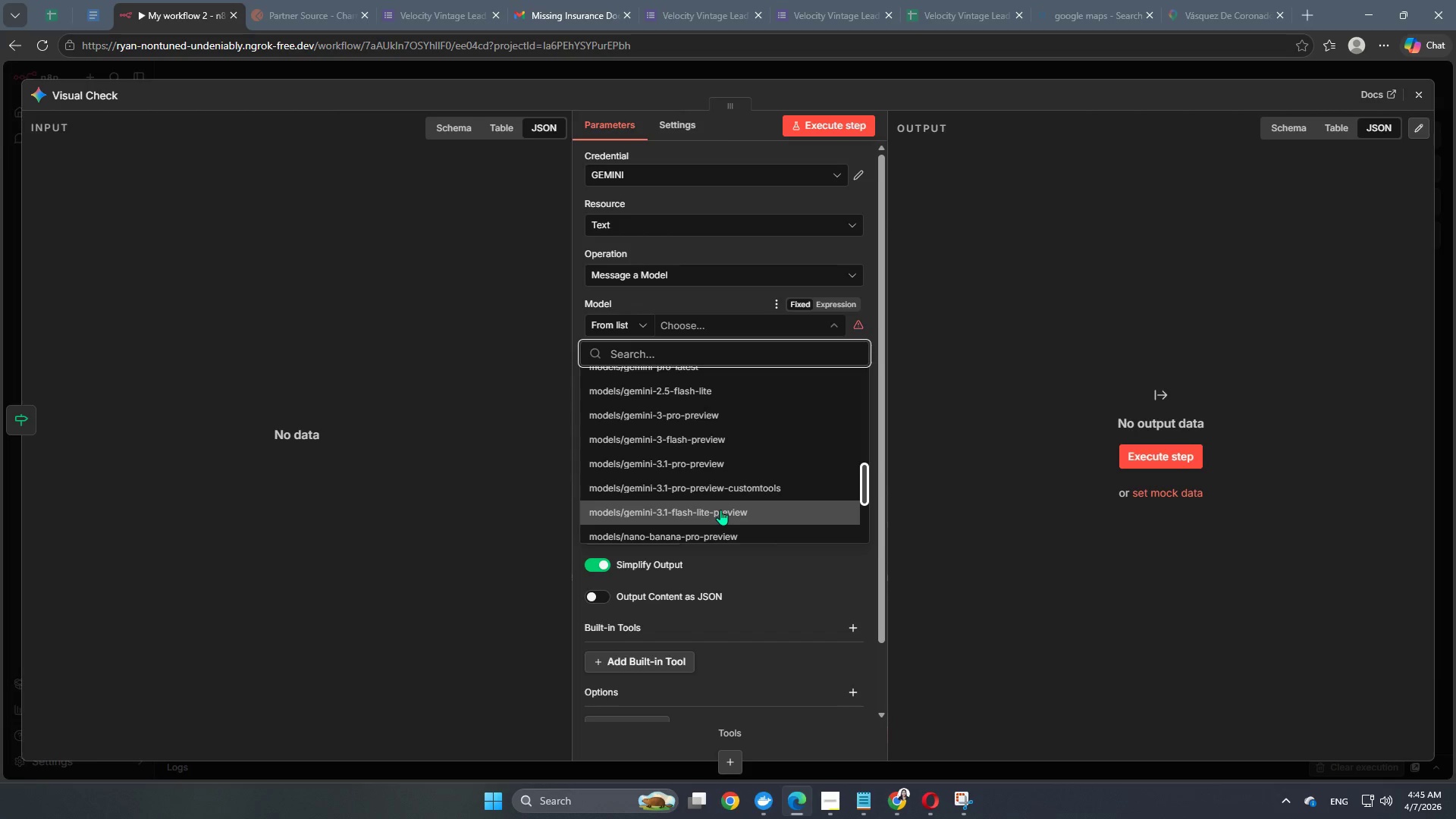 
scroll: coordinate [720, 510], scroll_direction: down, amount: 2.0
 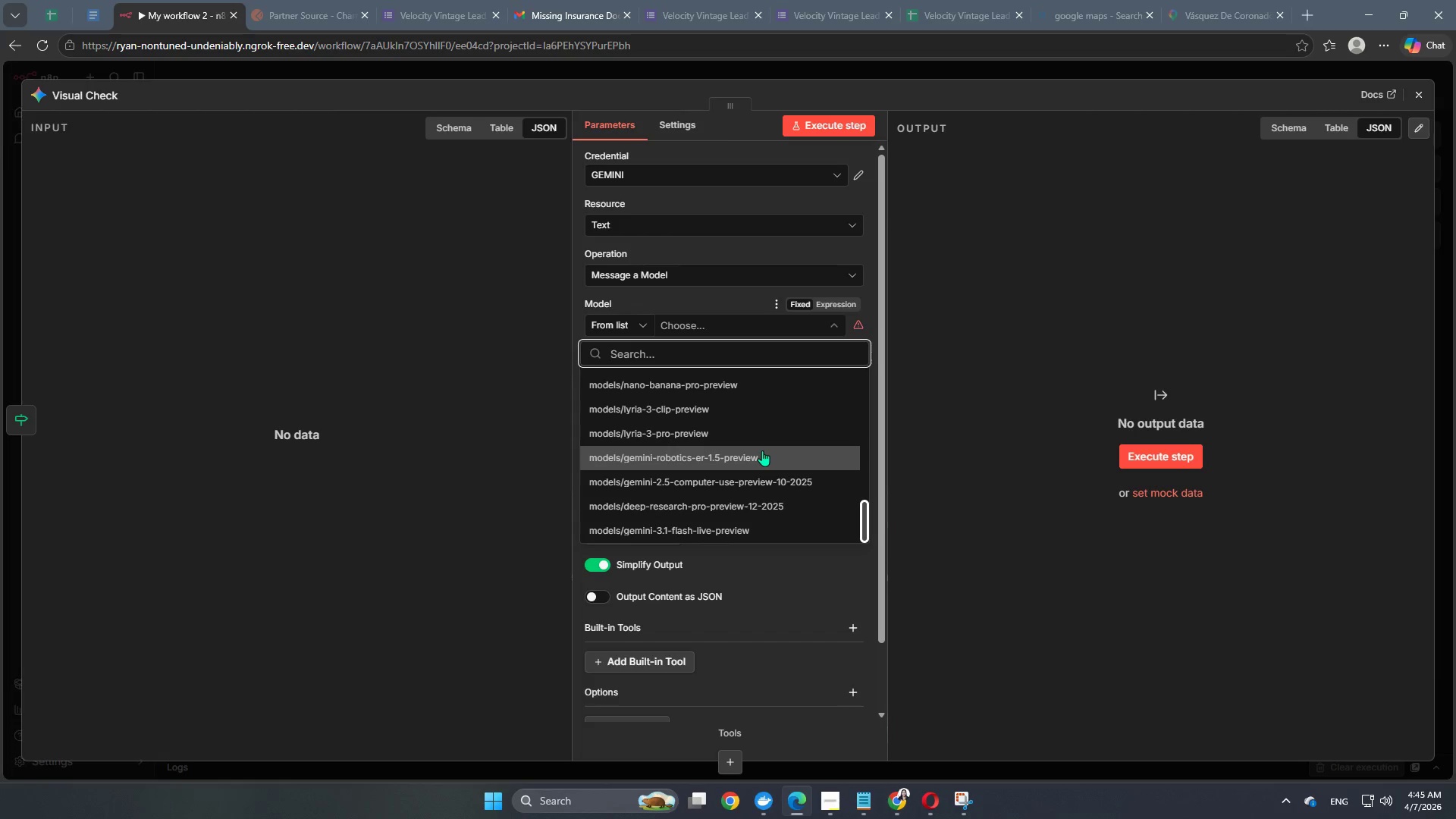 
wait(5.9)
 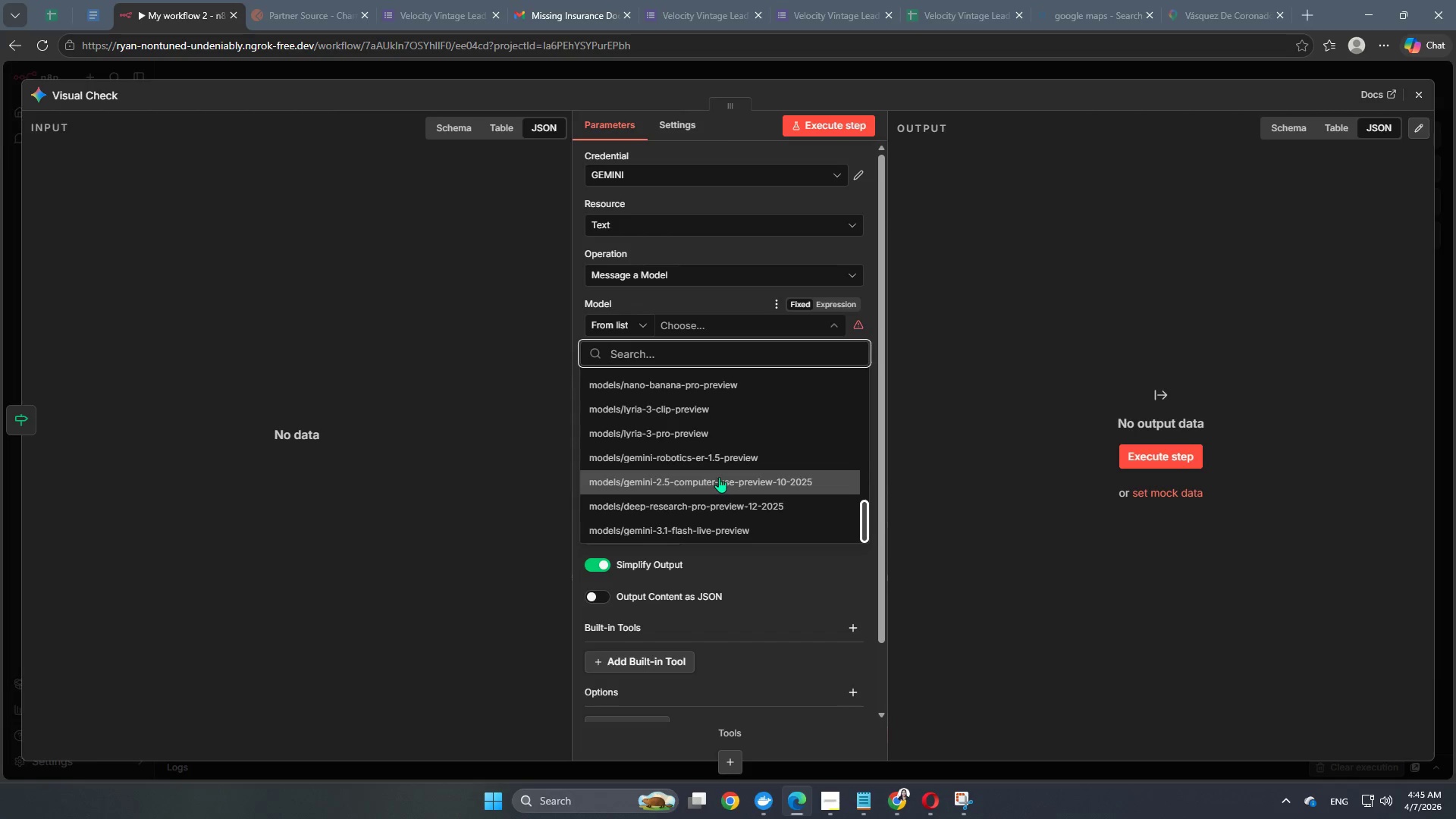 
scroll: coordinate [762, 450], scroll_direction: down, amount: 1.0
 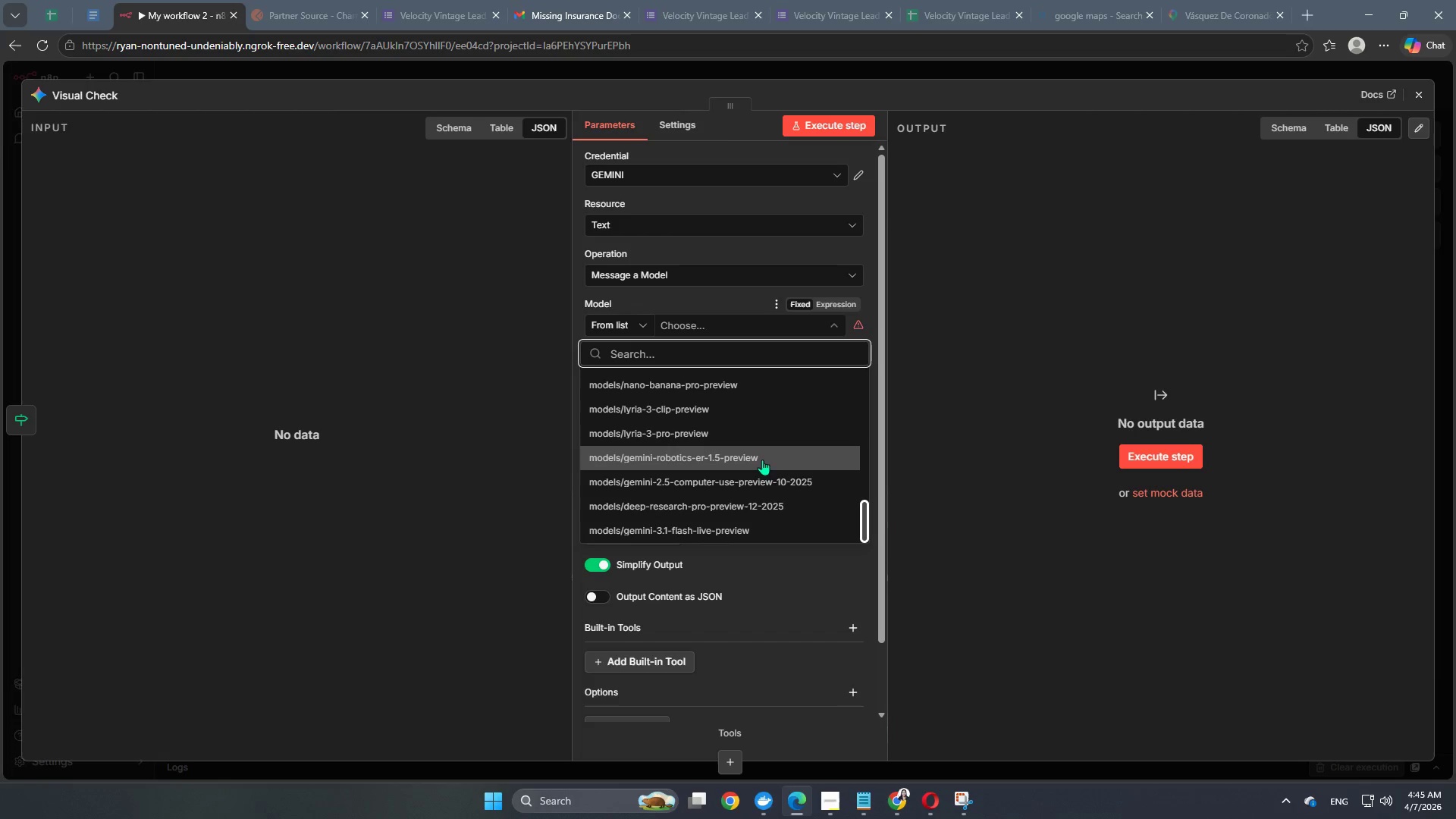 
scroll: coordinate [761, 466], scroll_direction: up, amount: 5.0
 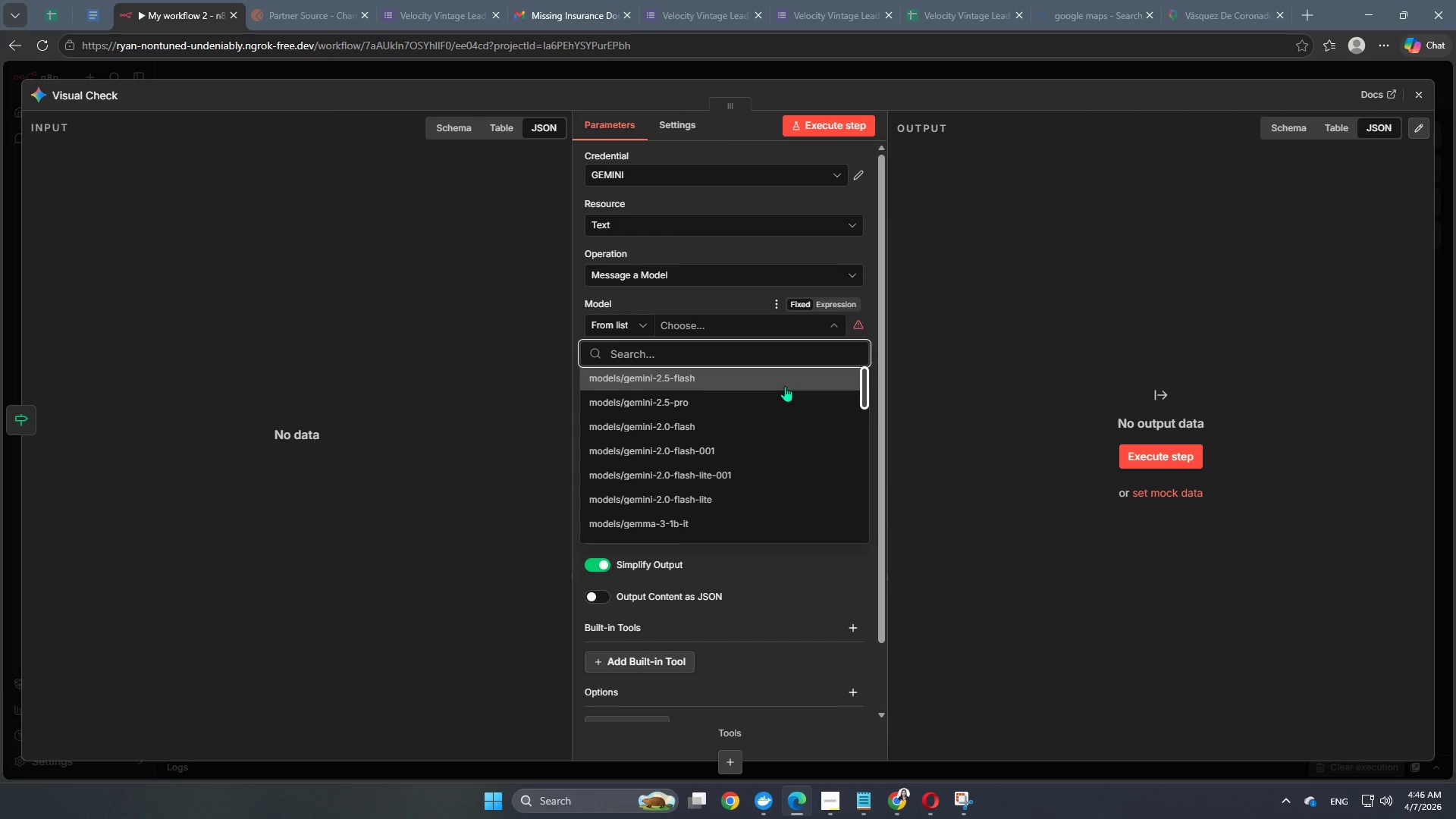 
left_click([709, 74])
 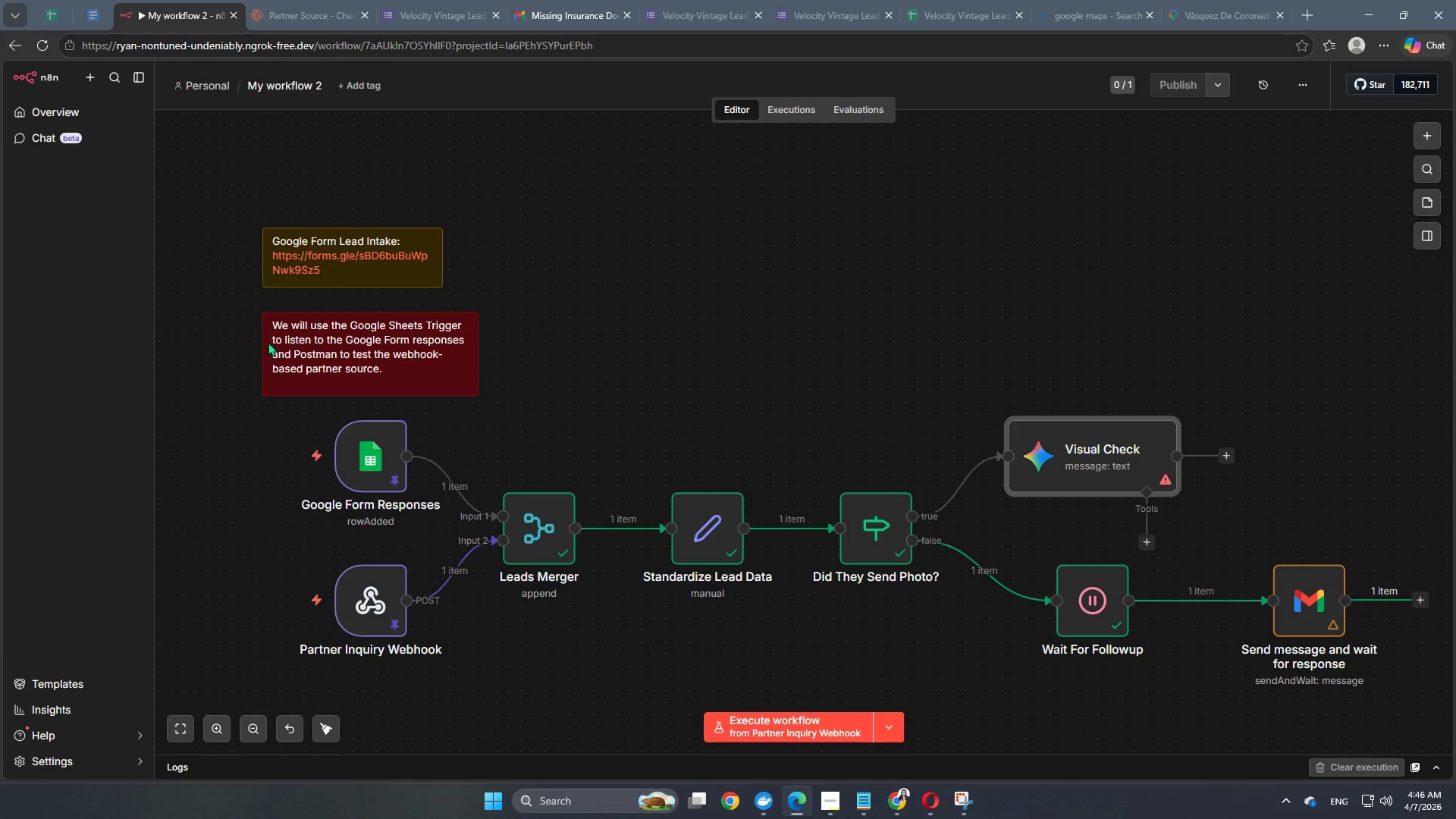 
wait(7.41)
 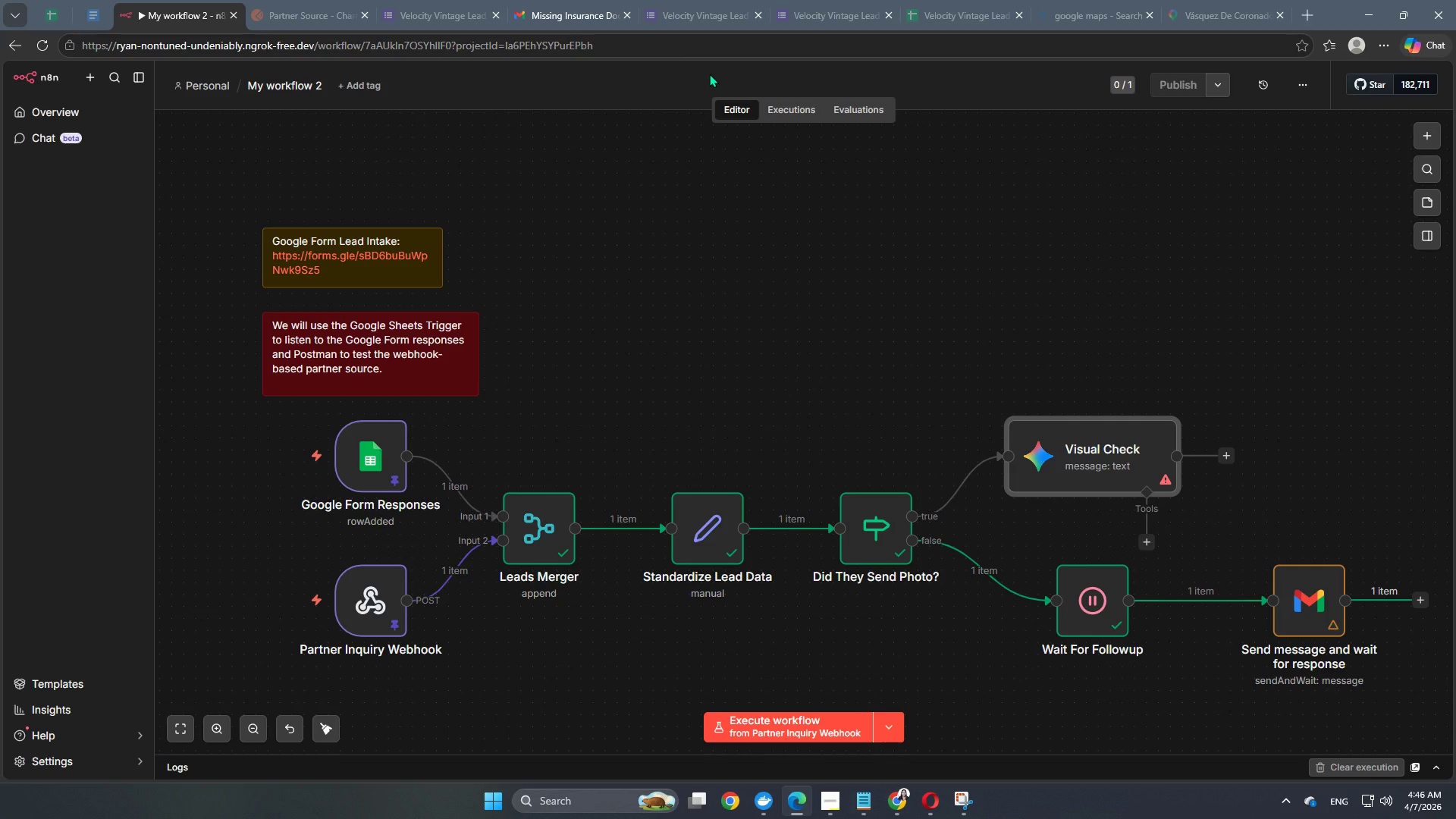 
double_click([1330, 610])
 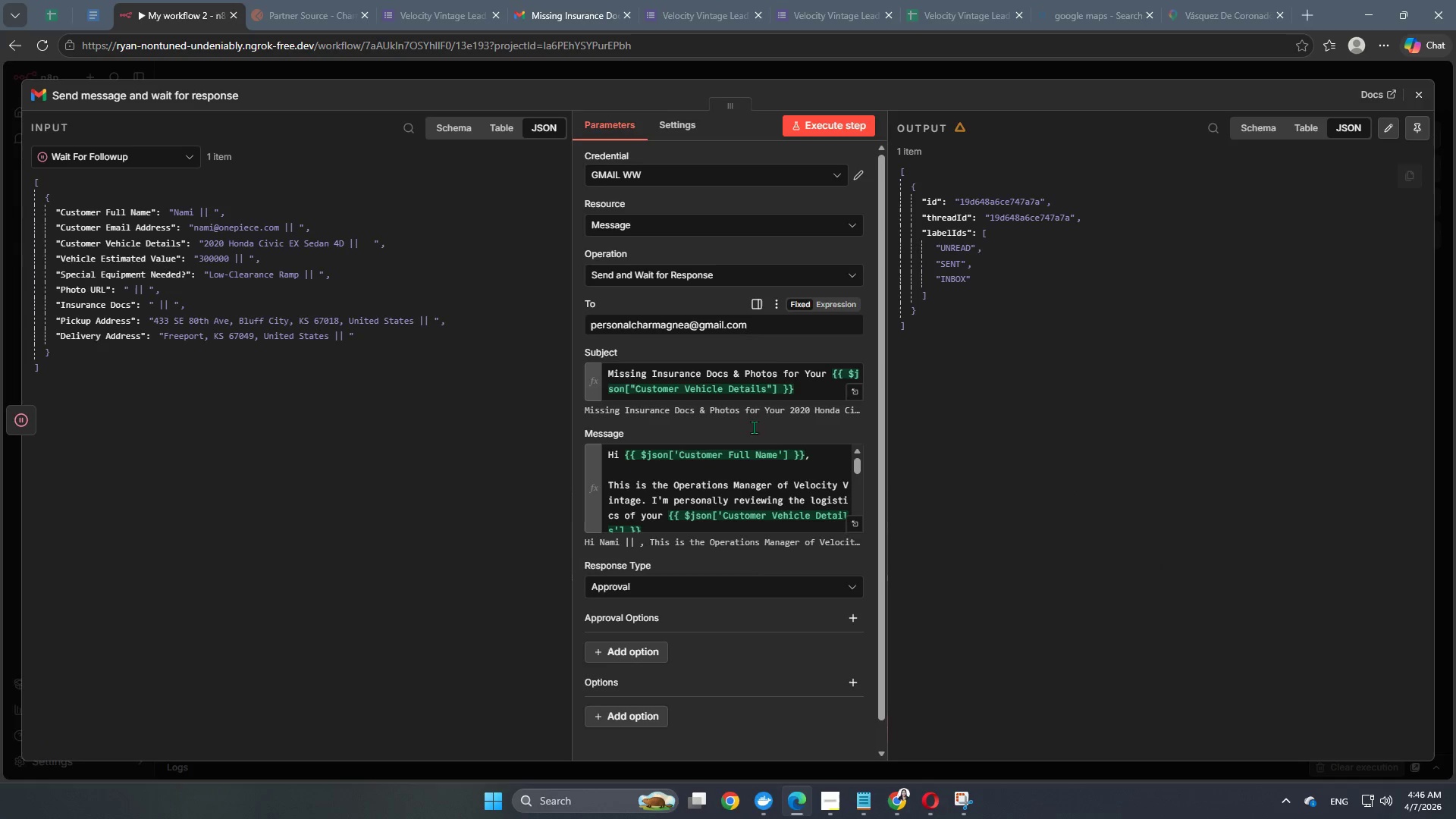 
scroll: coordinate [738, 699], scroll_direction: down, amount: 3.0
 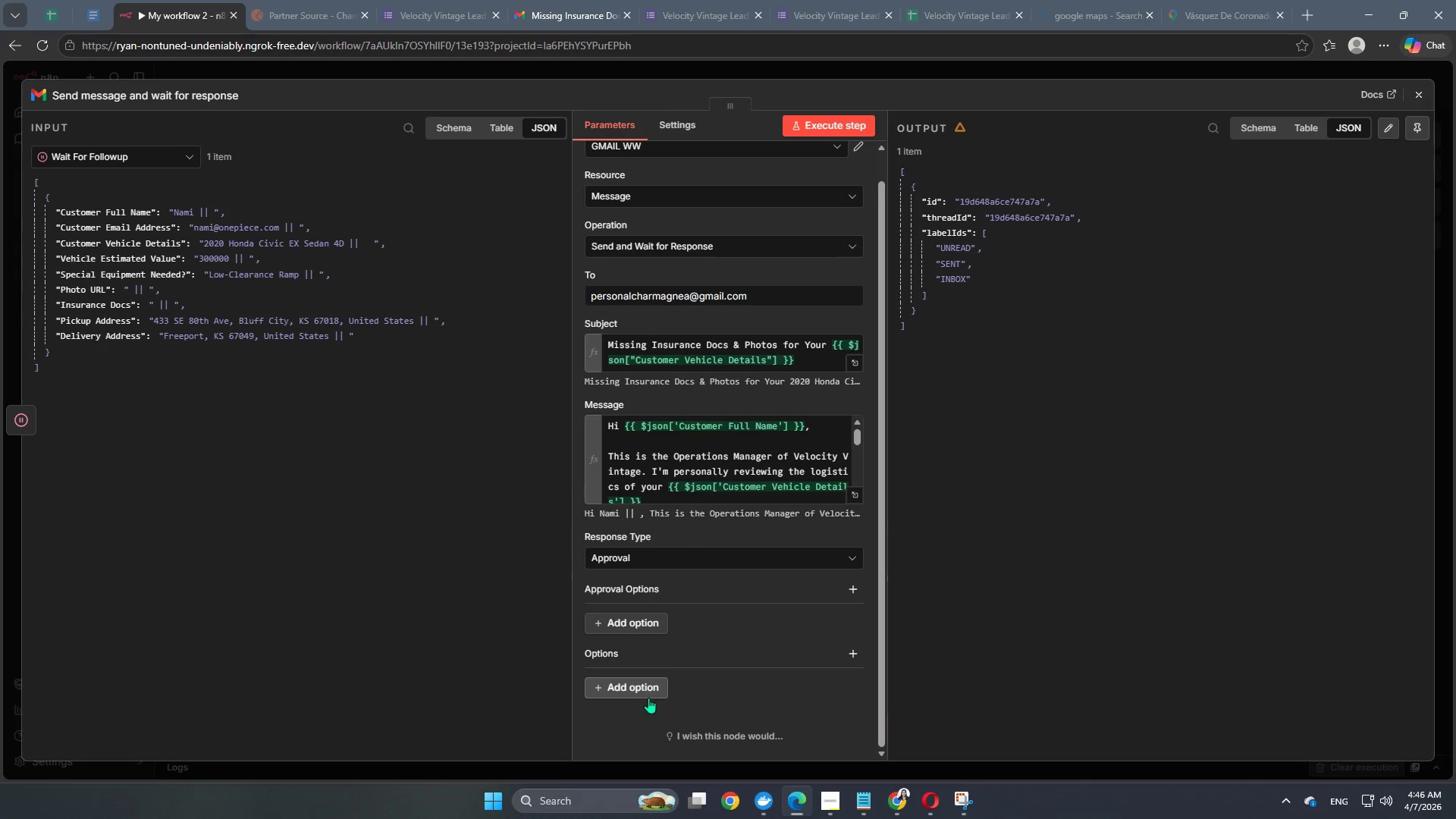 
left_click([645, 692])
 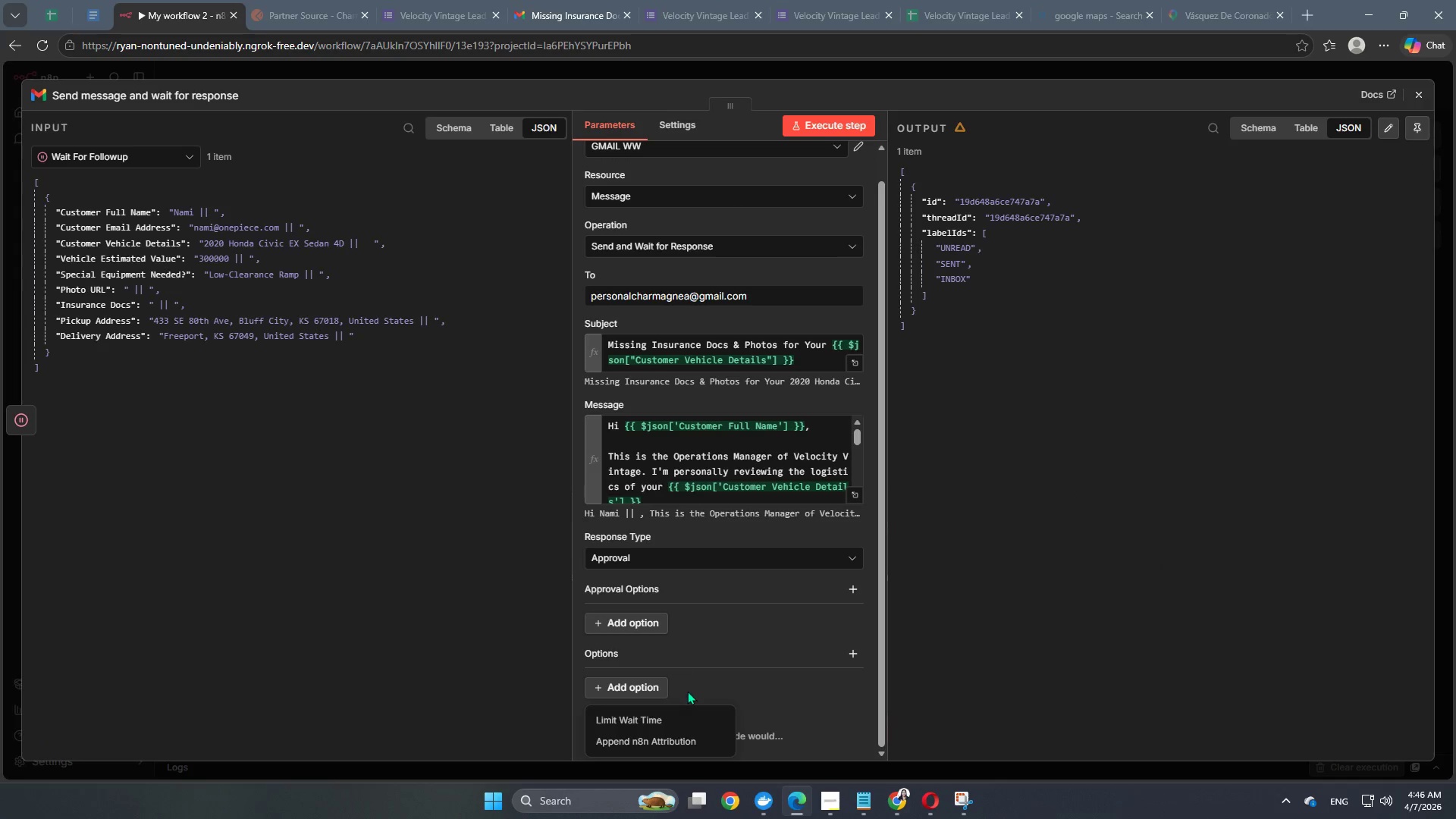 
scroll: coordinate [692, 696], scroll_direction: down, amount: 3.0
 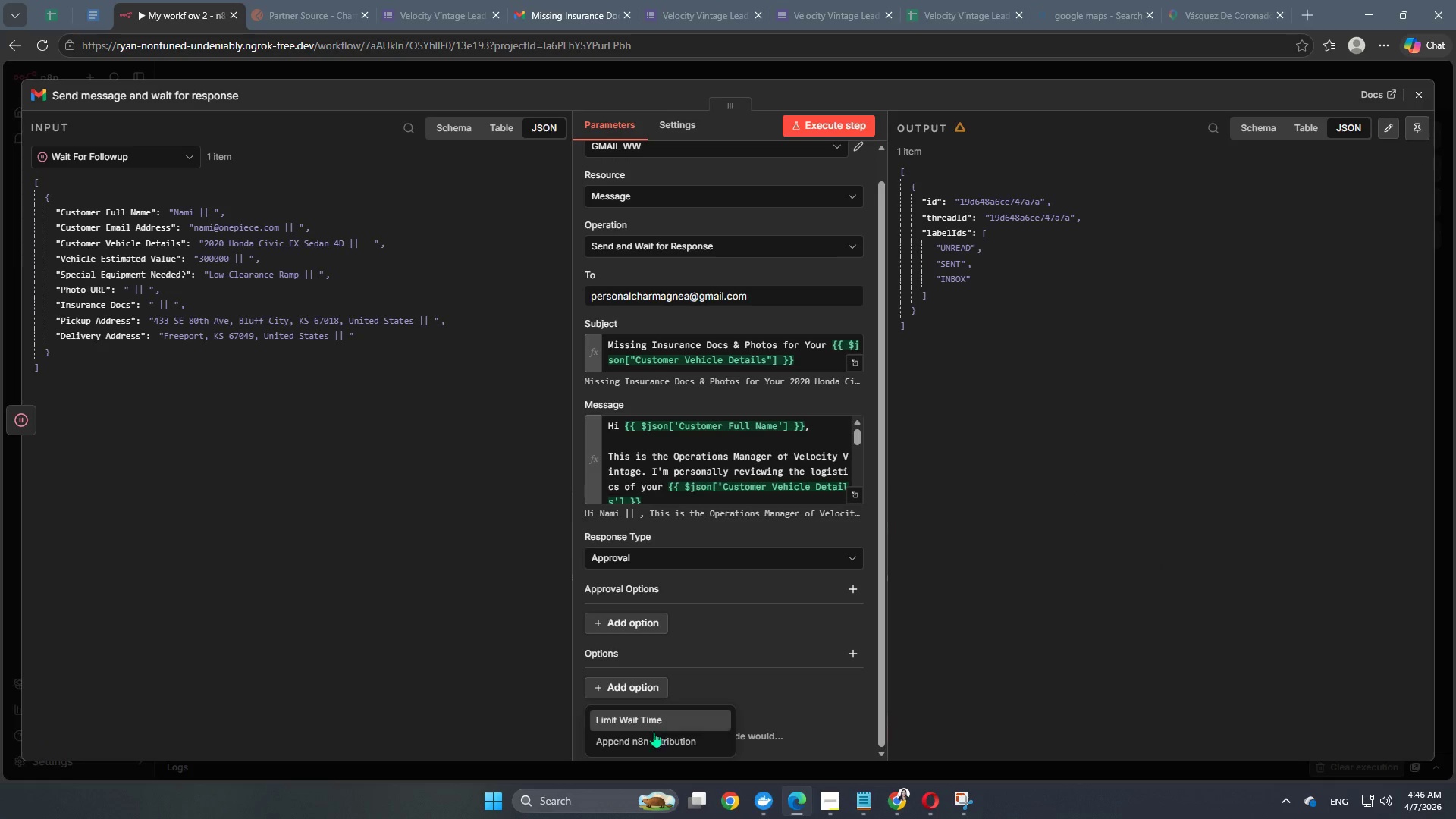 
left_click([651, 742])
 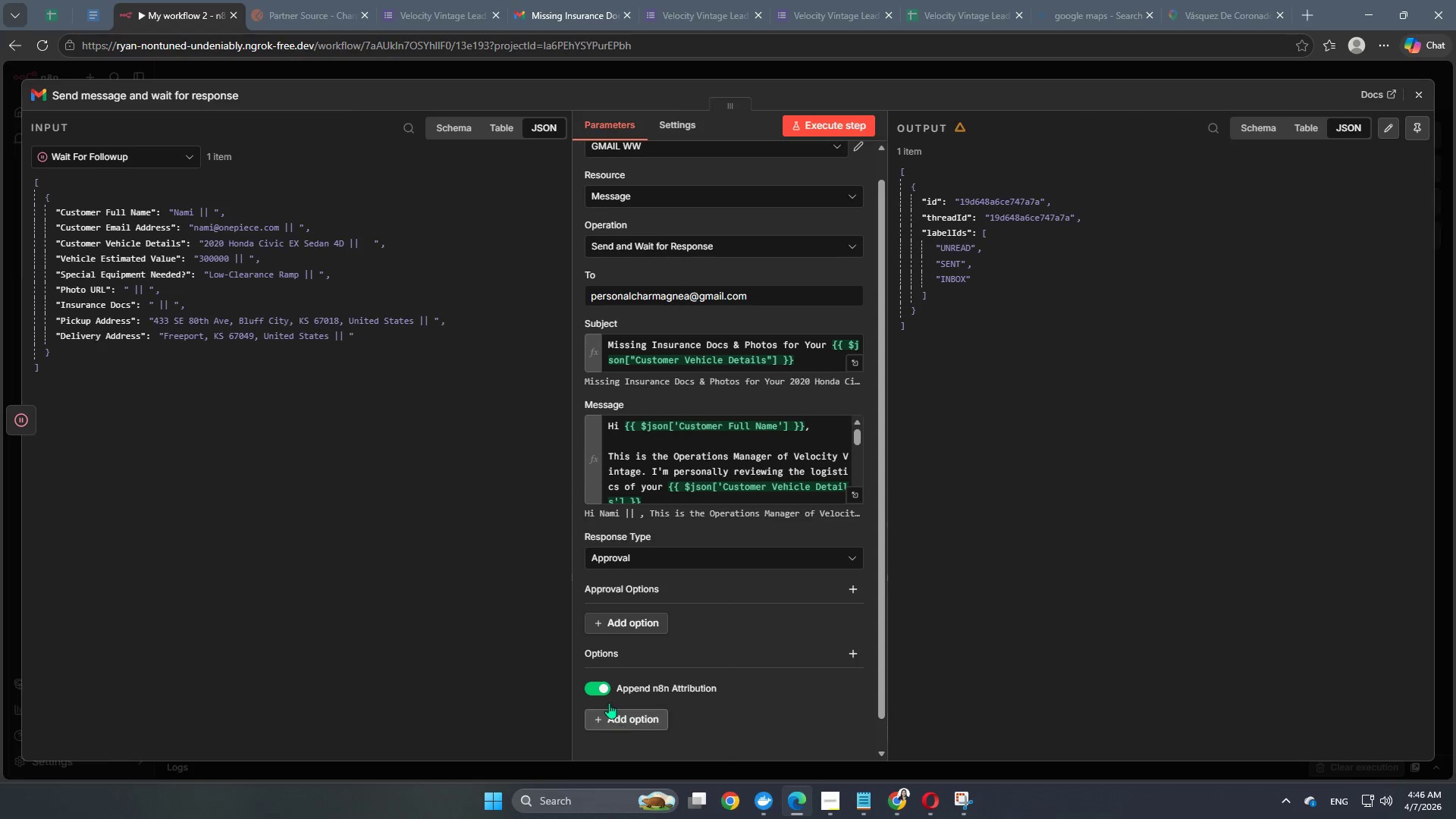 
left_click([603, 686])
 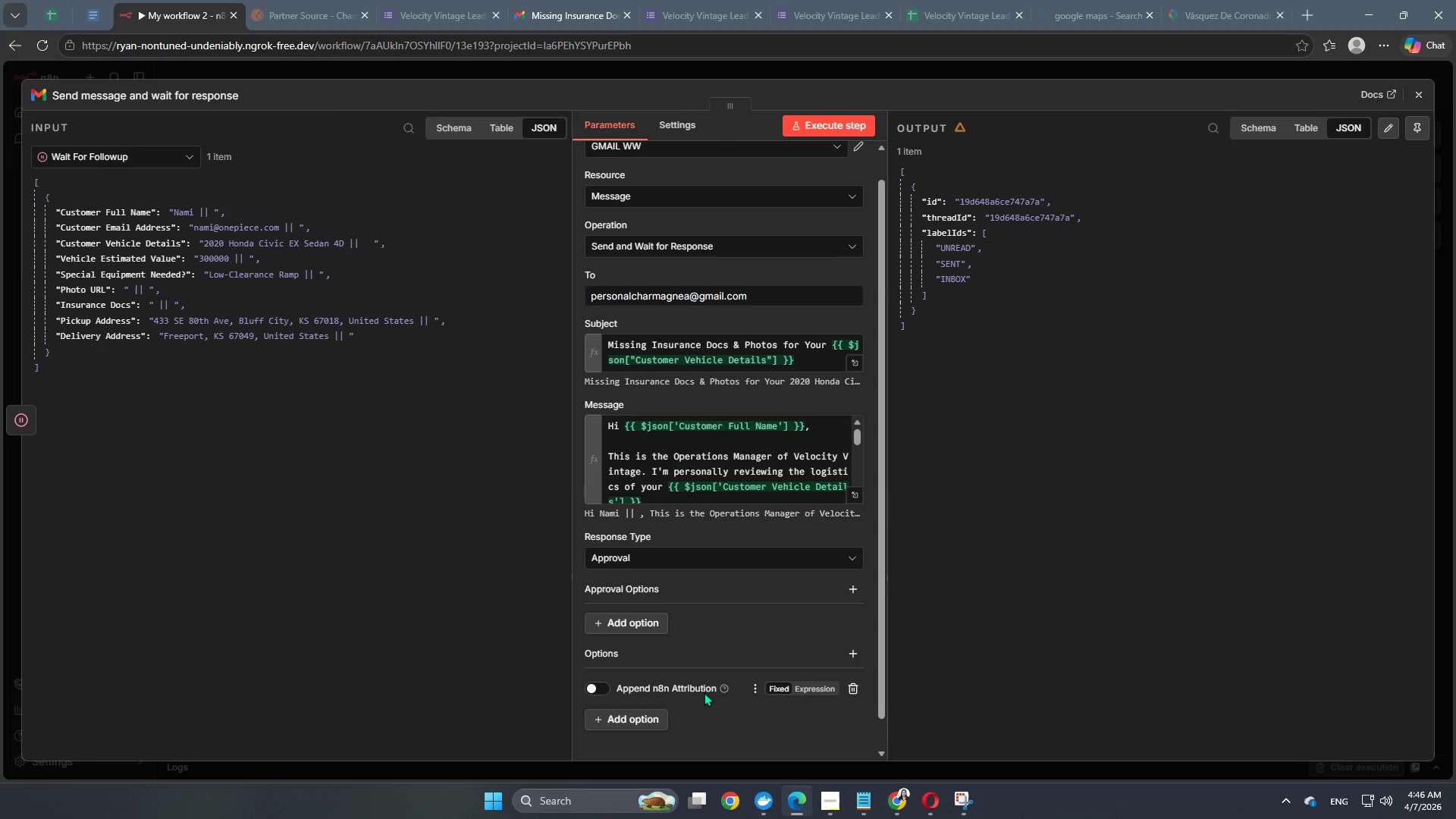 
scroll: coordinate [707, 693], scroll_direction: down, amount: 3.0
 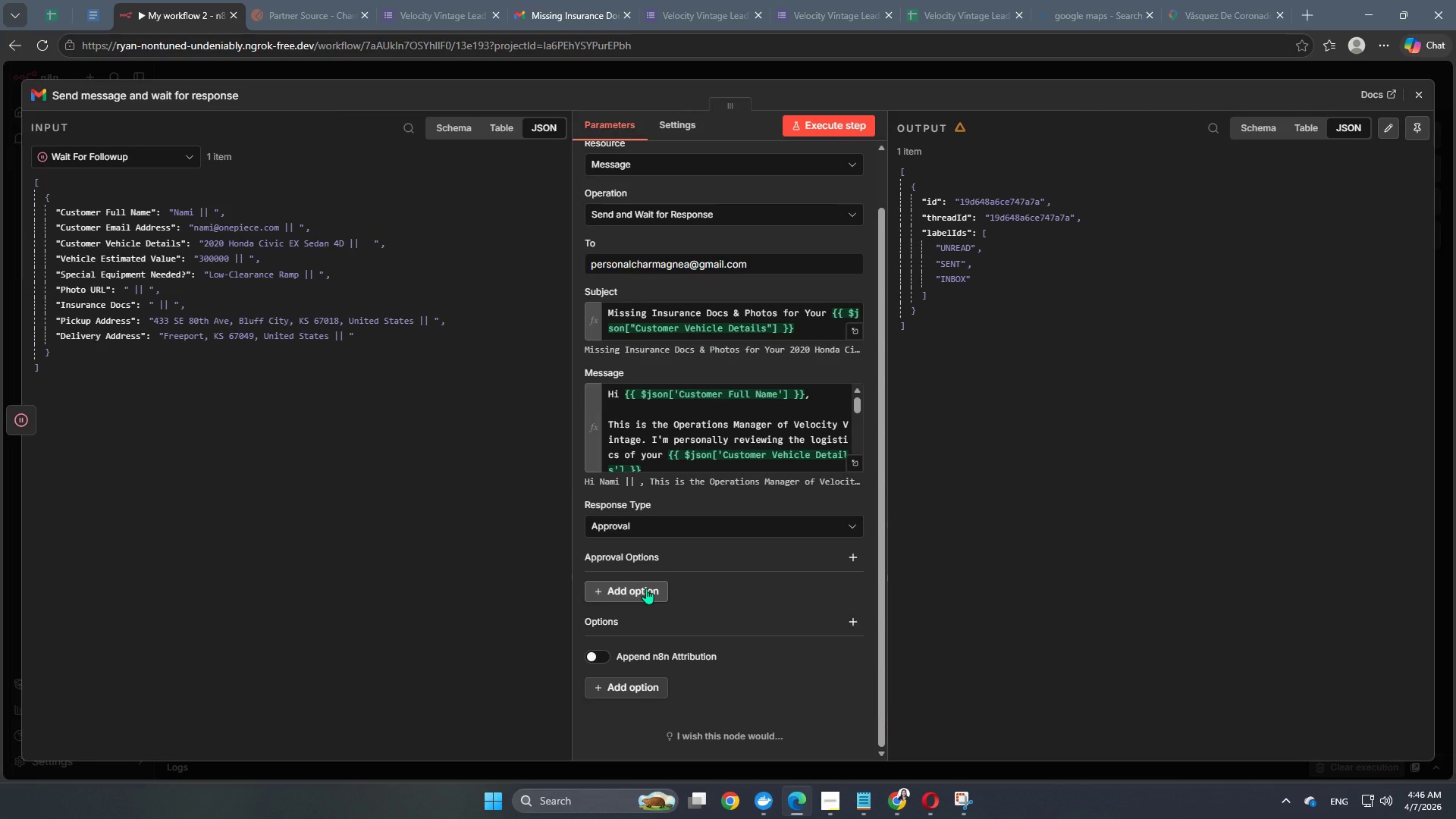 
left_click([646, 588])
 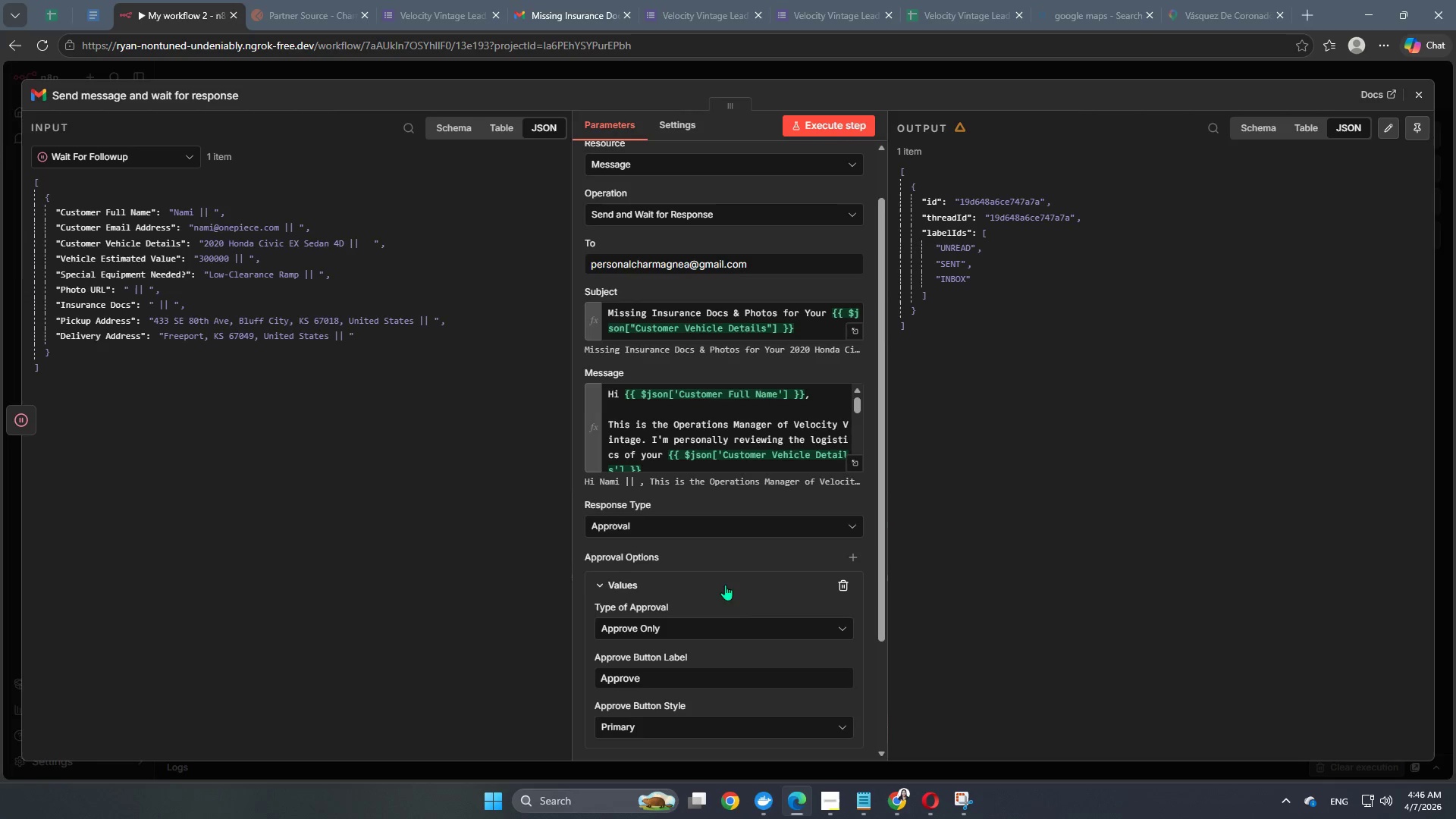 
scroll: coordinate [737, 612], scroll_direction: down, amount: 2.0
 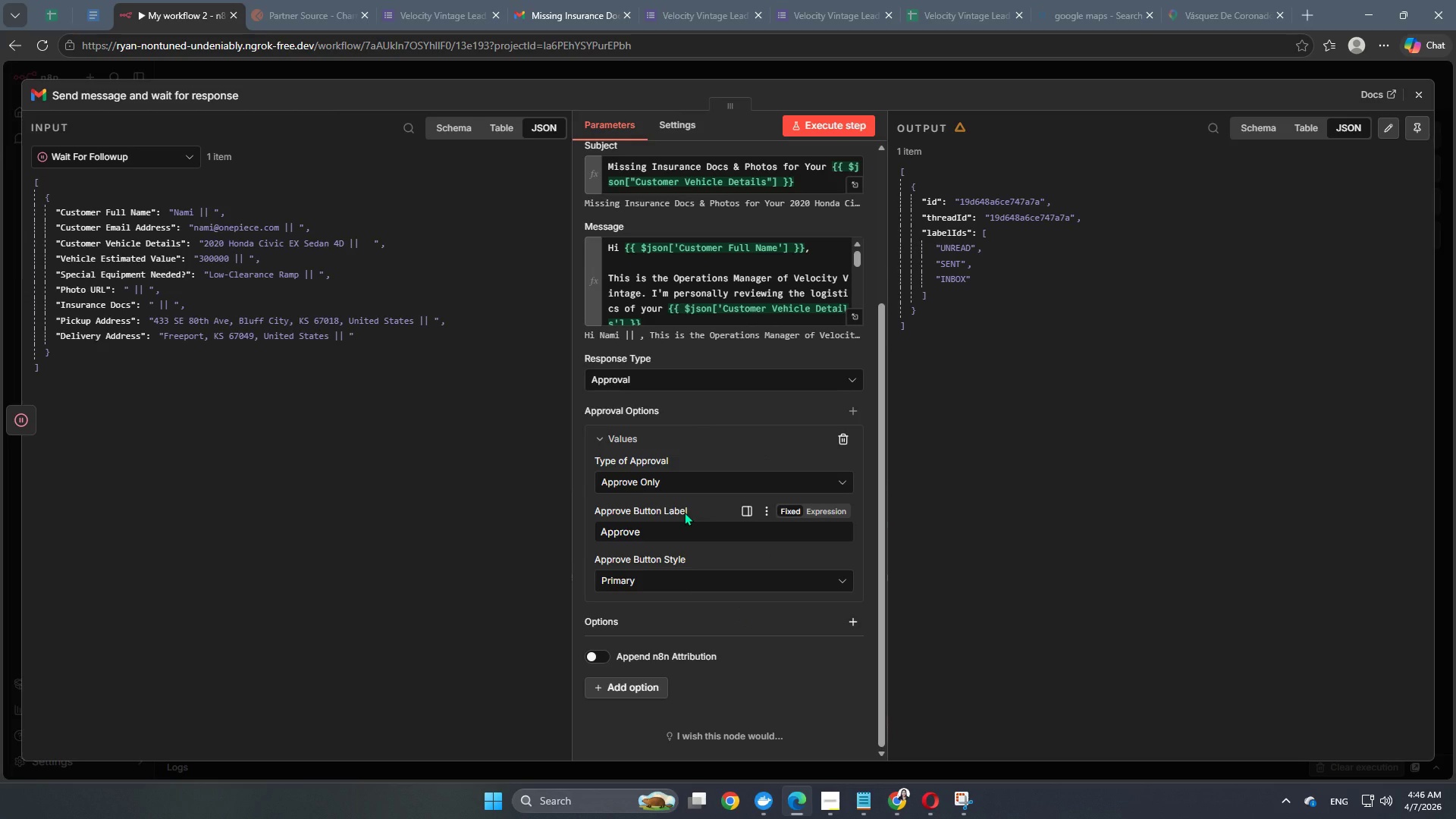 
left_click([696, 485])
 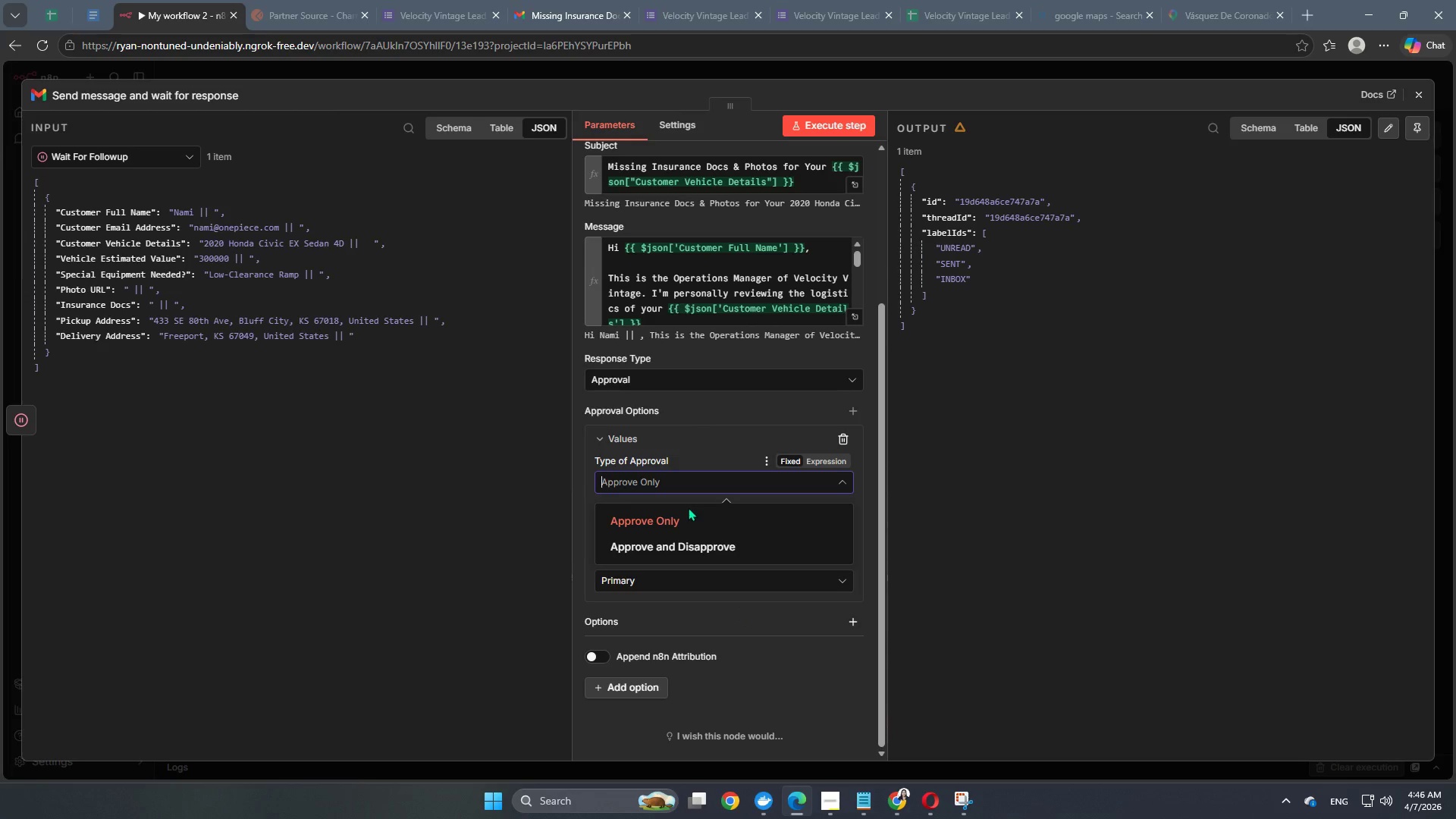 
left_click([709, 453])
 